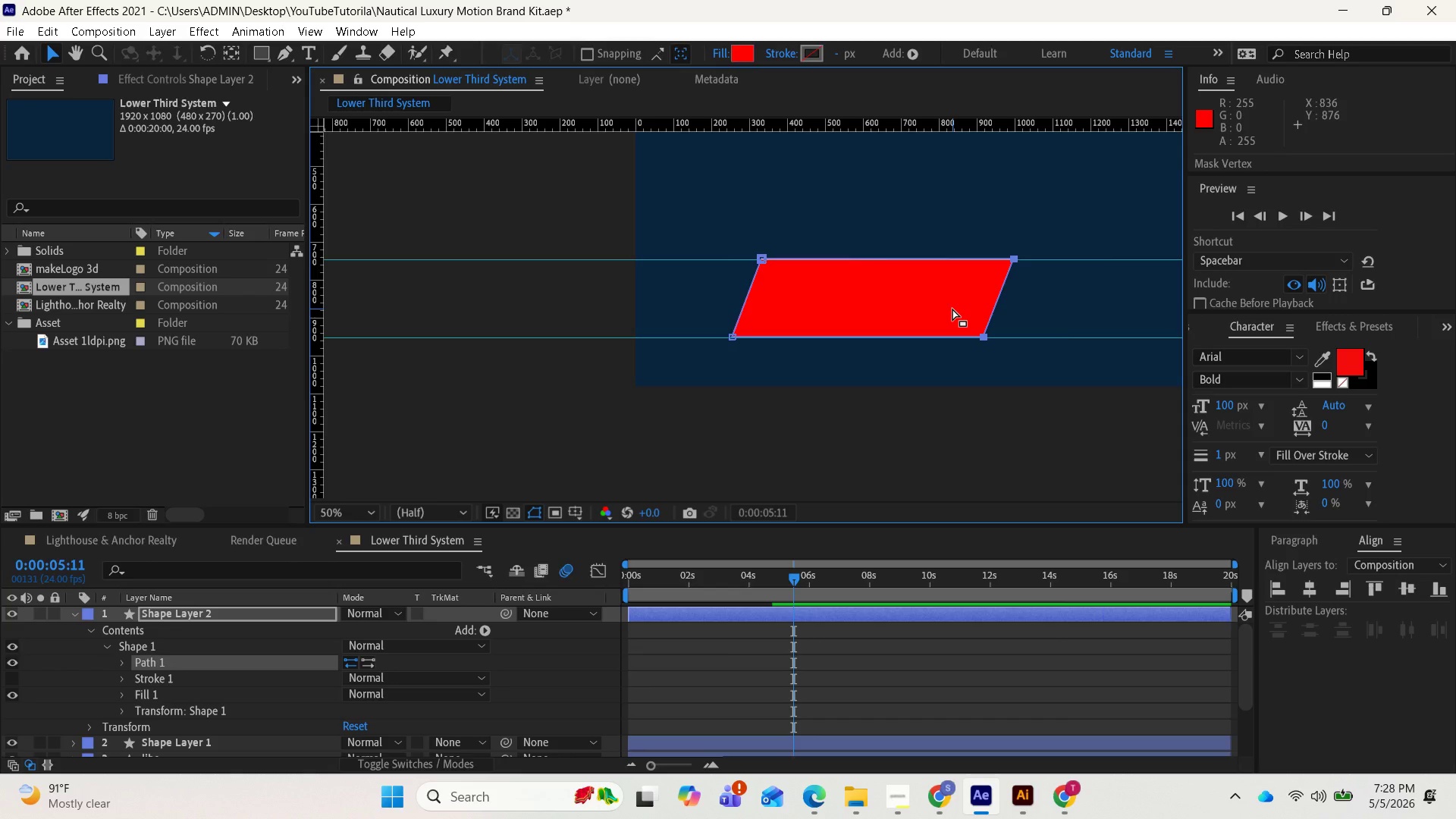 
wait(26.53)
 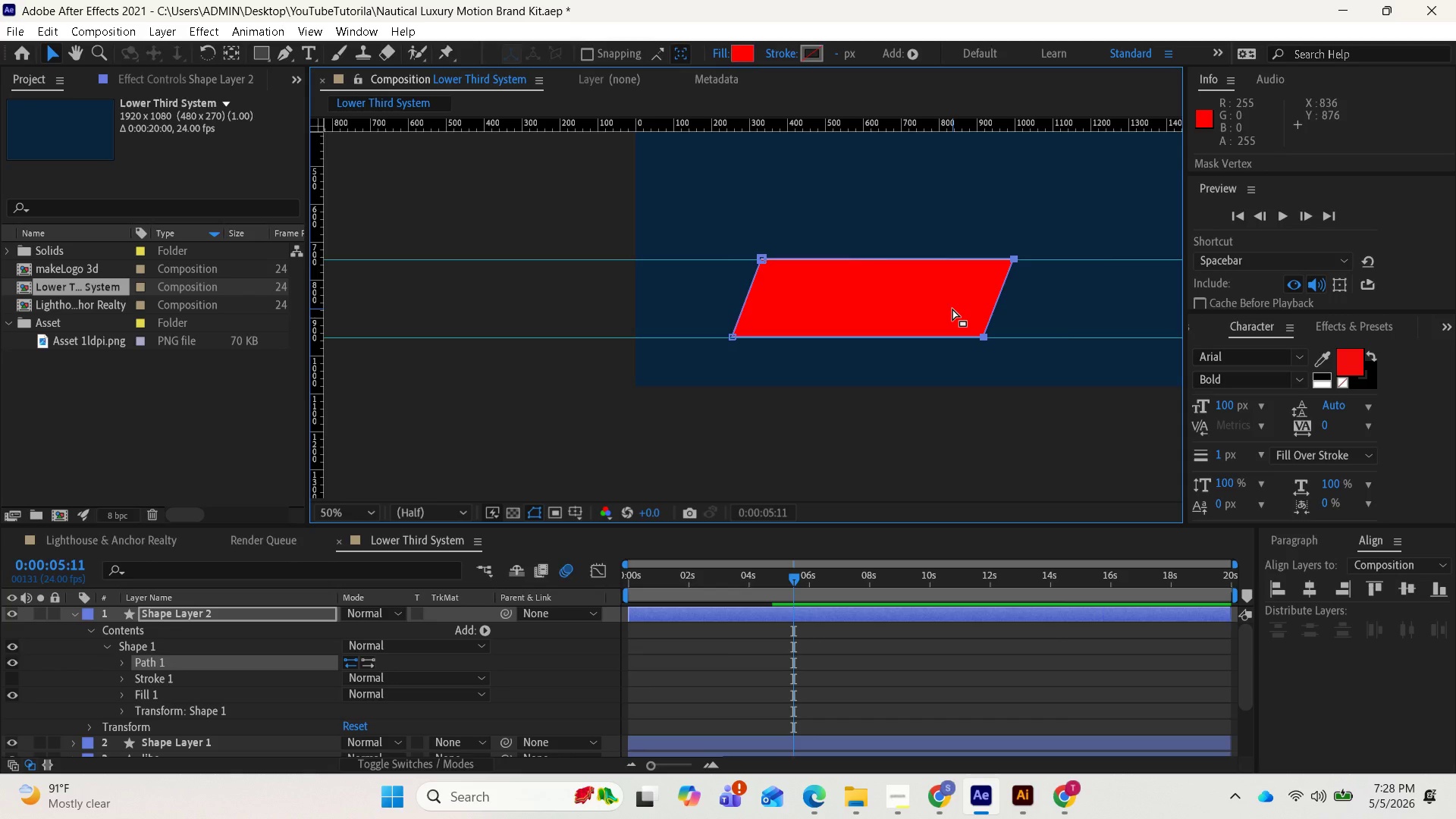 
left_click_drag(start_coordinate=[1015, 265], to_coordinate=[1065, 273])
 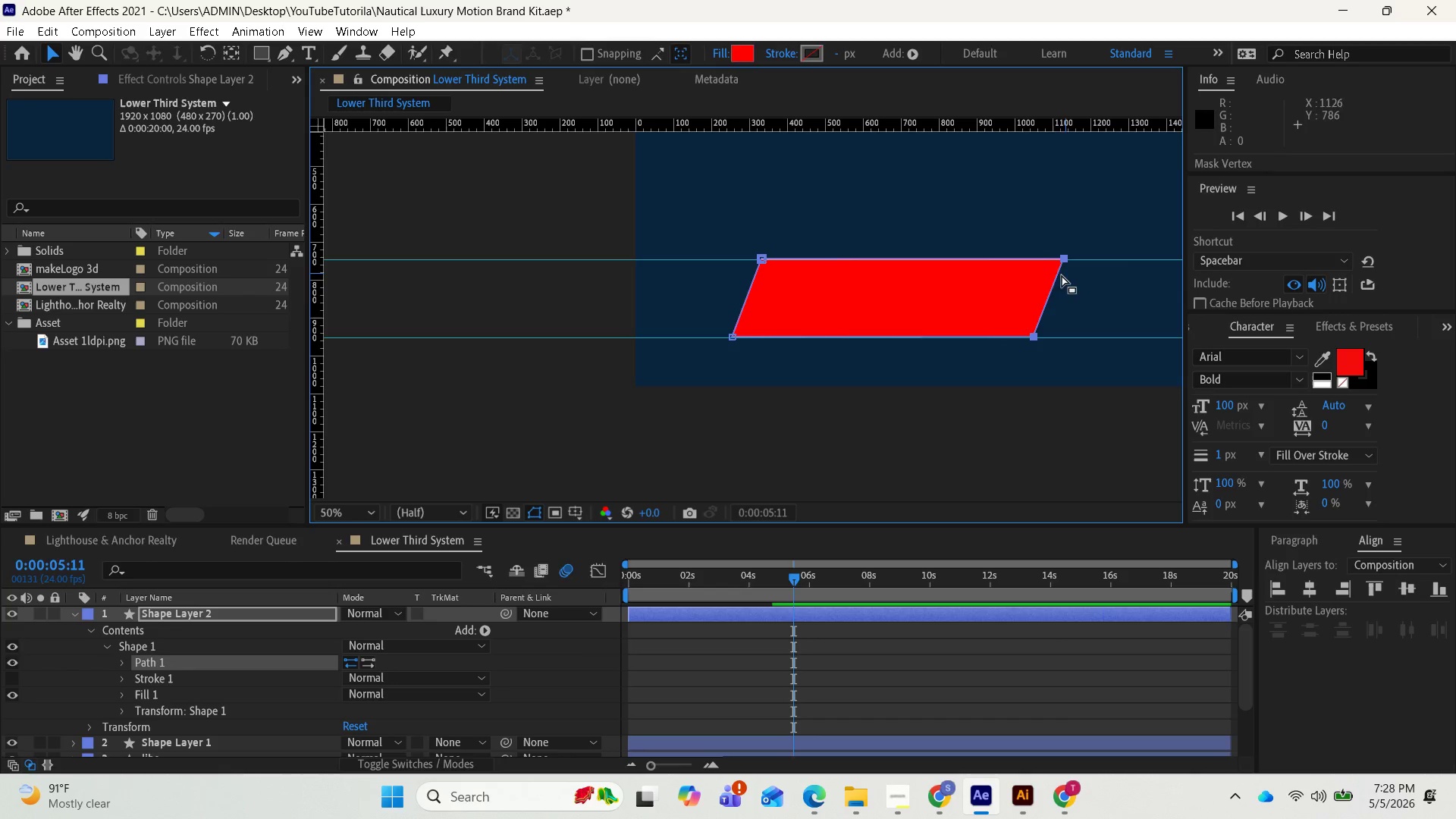 
hold_key(key=ShiftLeft, duration=2.33)
 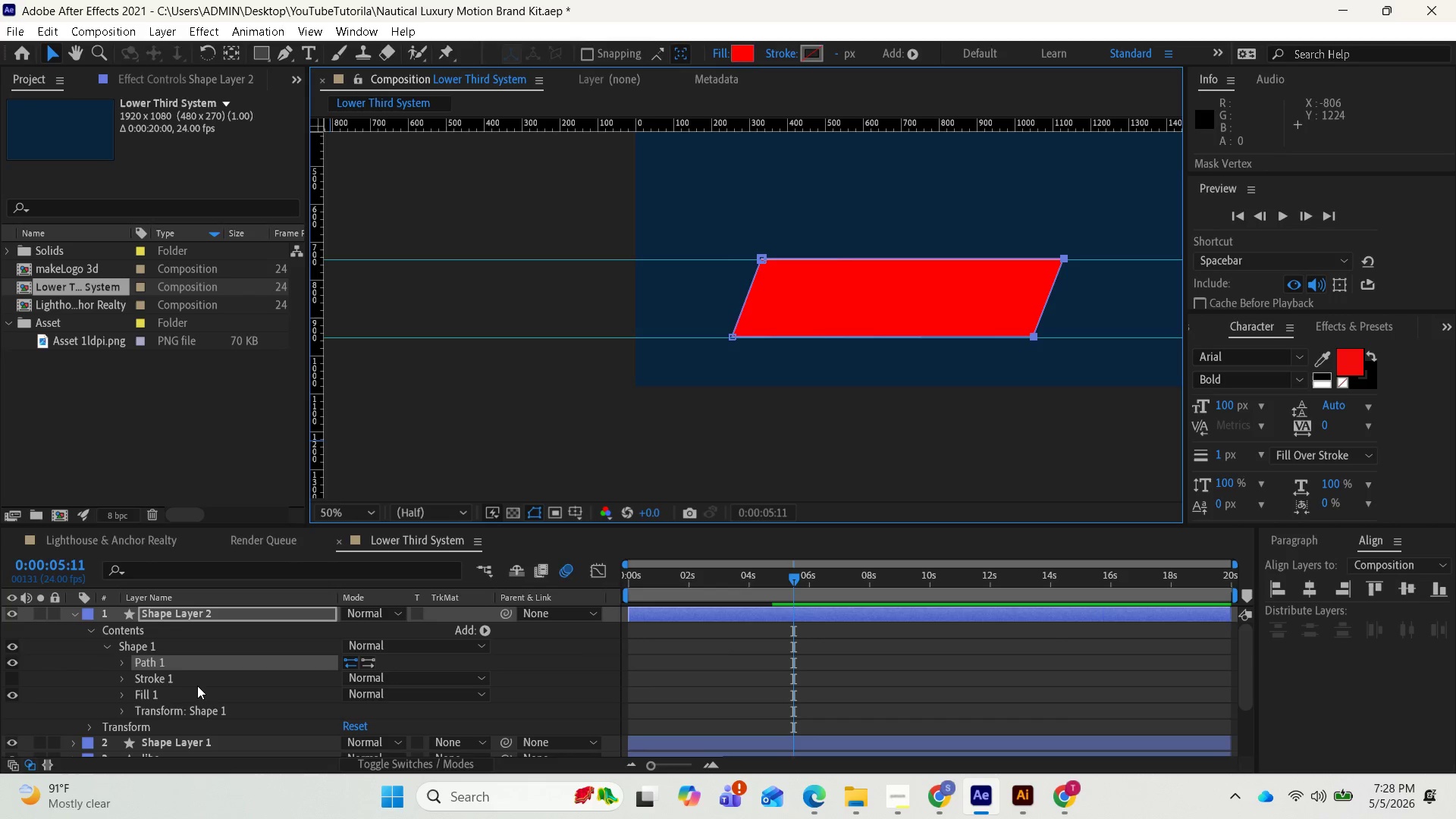 
wait(8.64)
 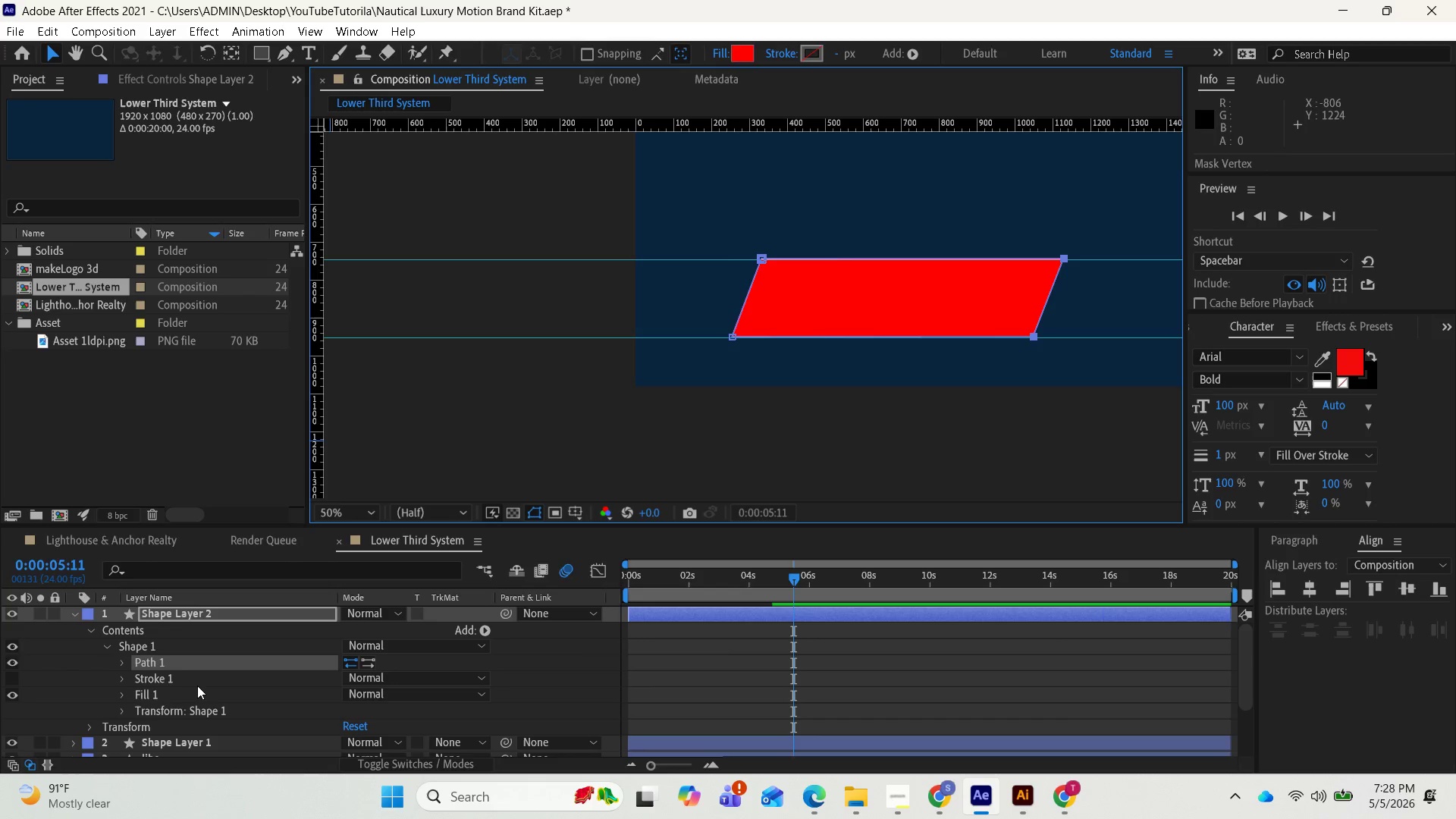 
left_click([79, 614])
 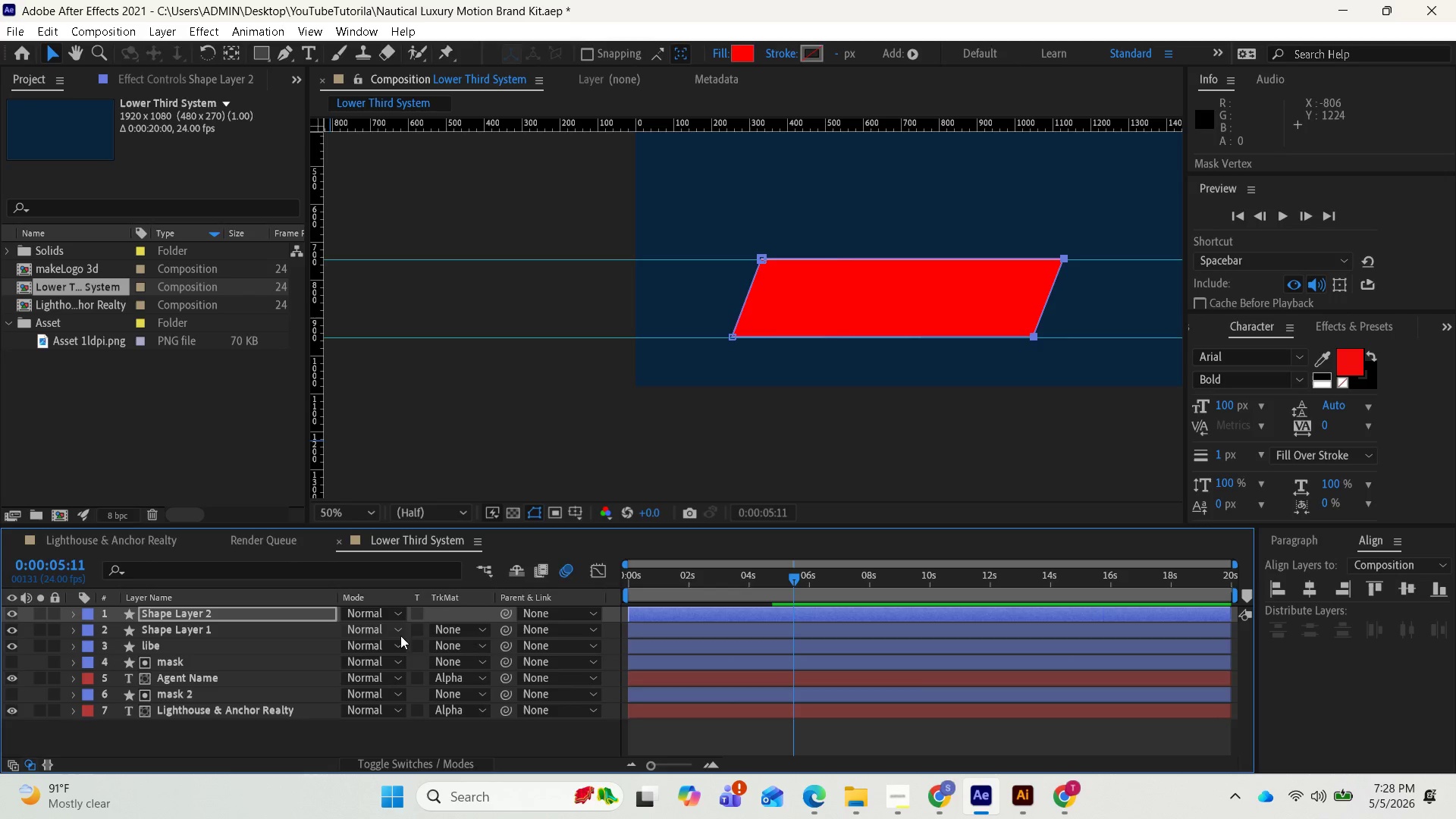 
wait(10.62)
 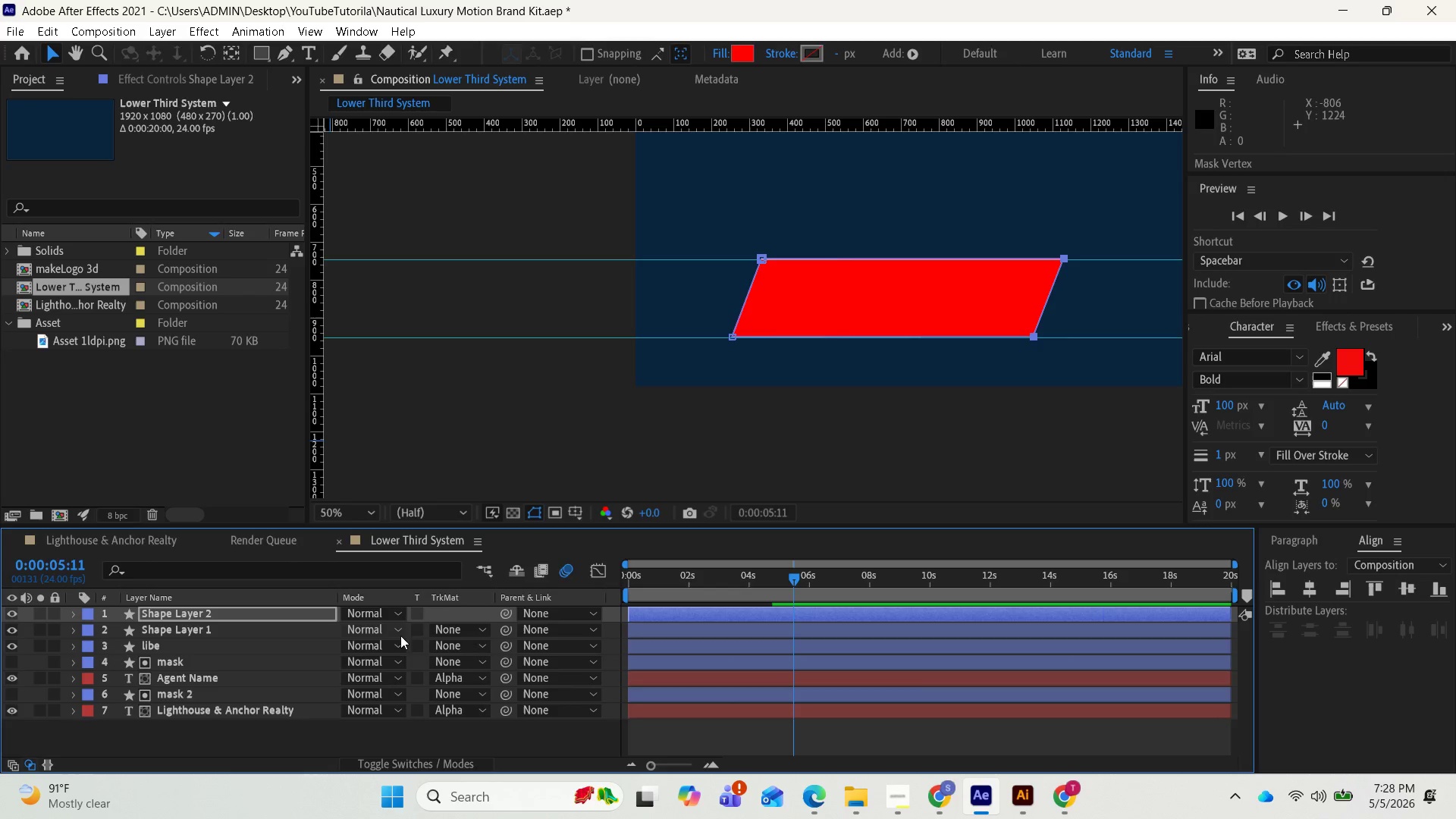 
left_click([457, 627])
 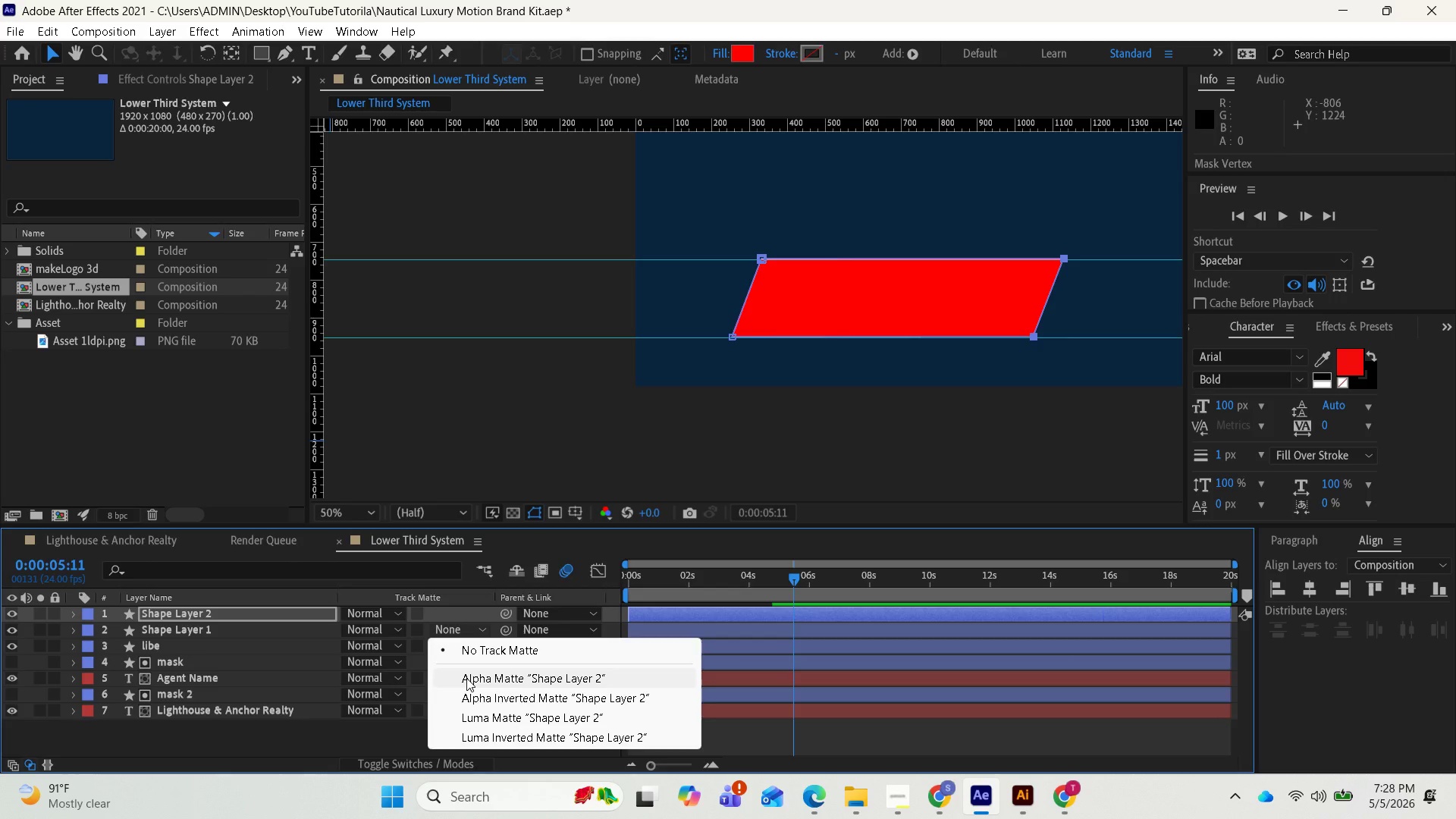 
left_click([466, 678])
 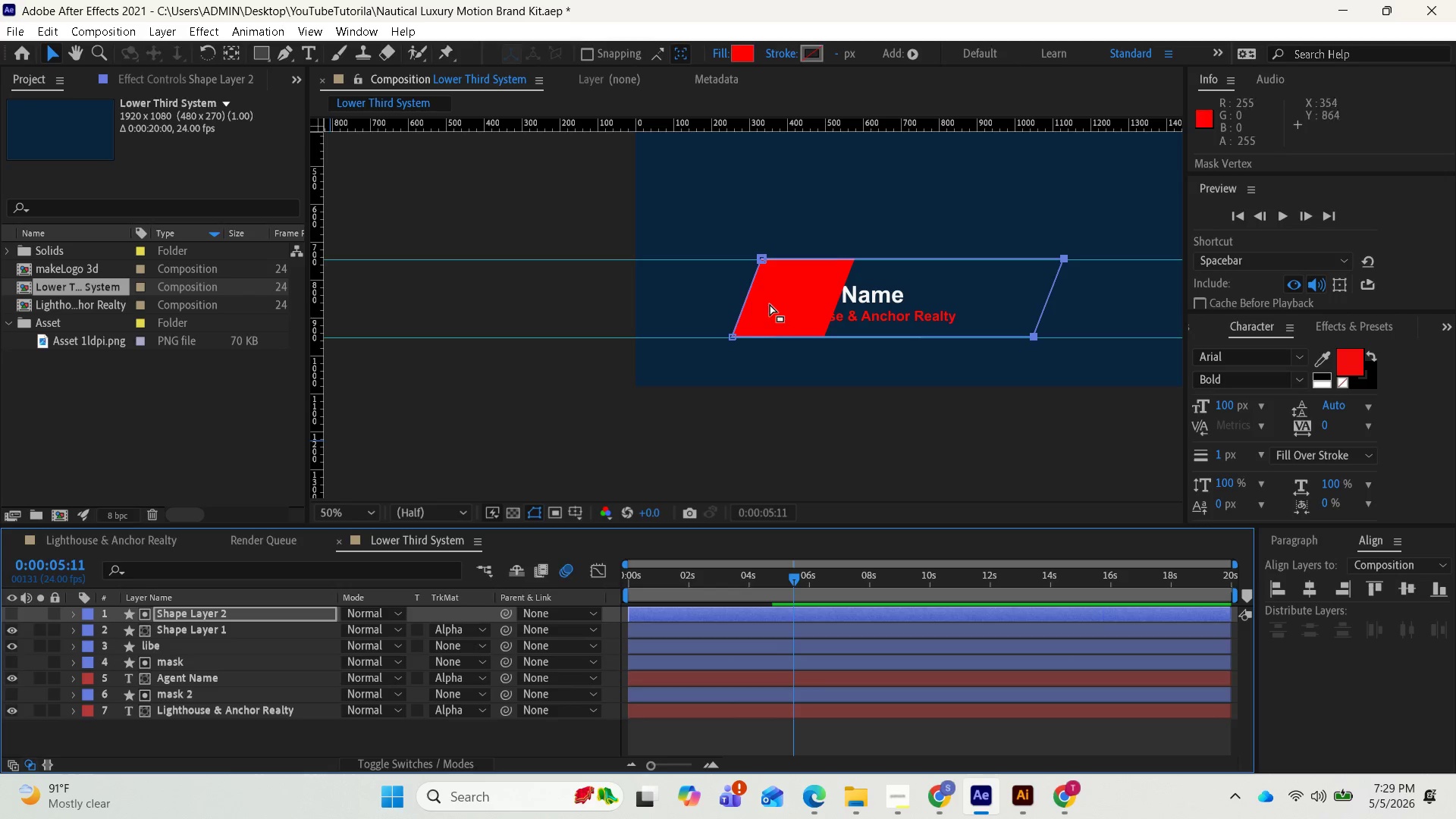 
left_click([256, 629])
 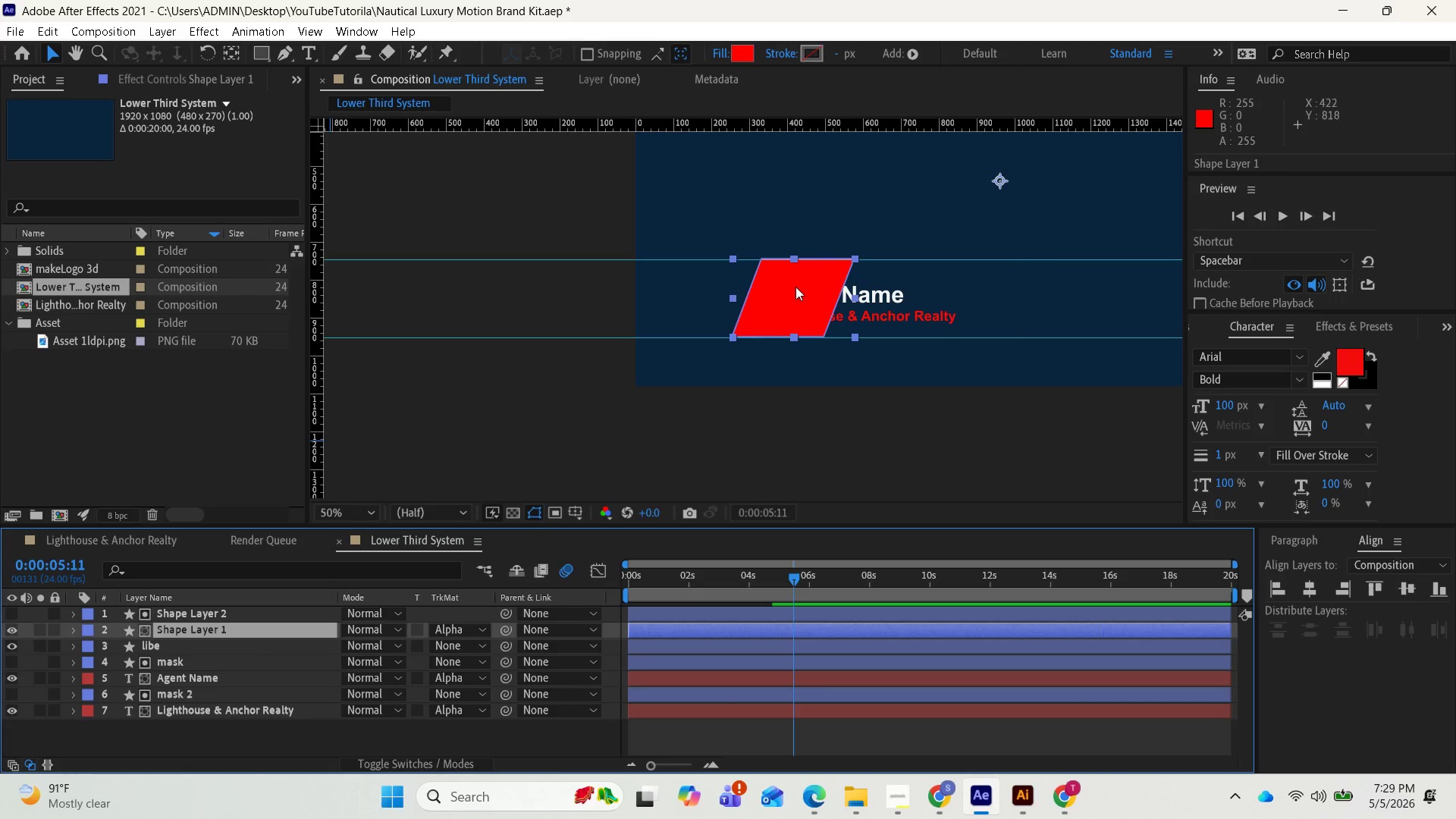 
left_click_drag(start_coordinate=[791, 292], to_coordinate=[855, 300])
 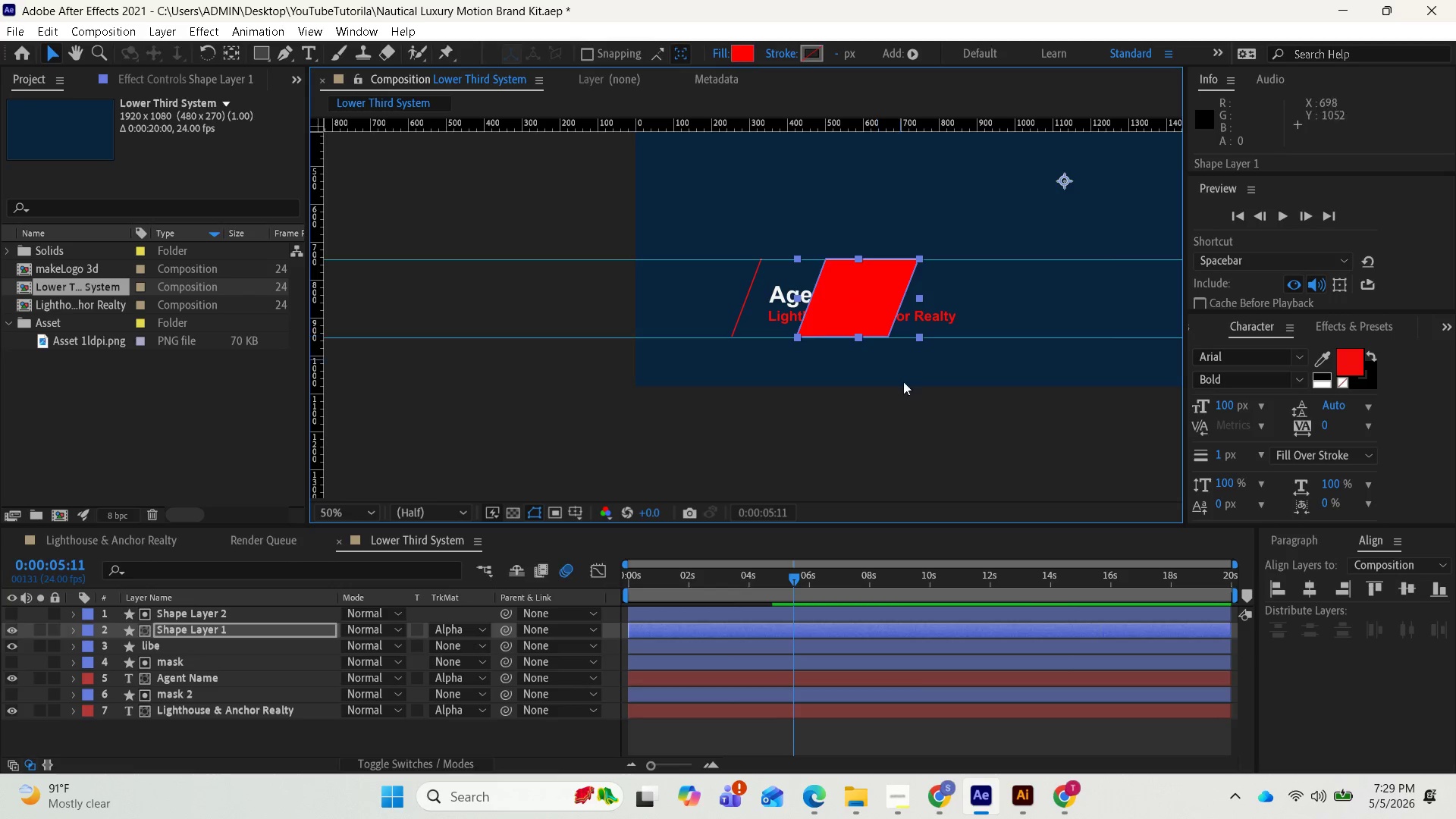 
hold_key(key=ShiftLeft, duration=8.12)
 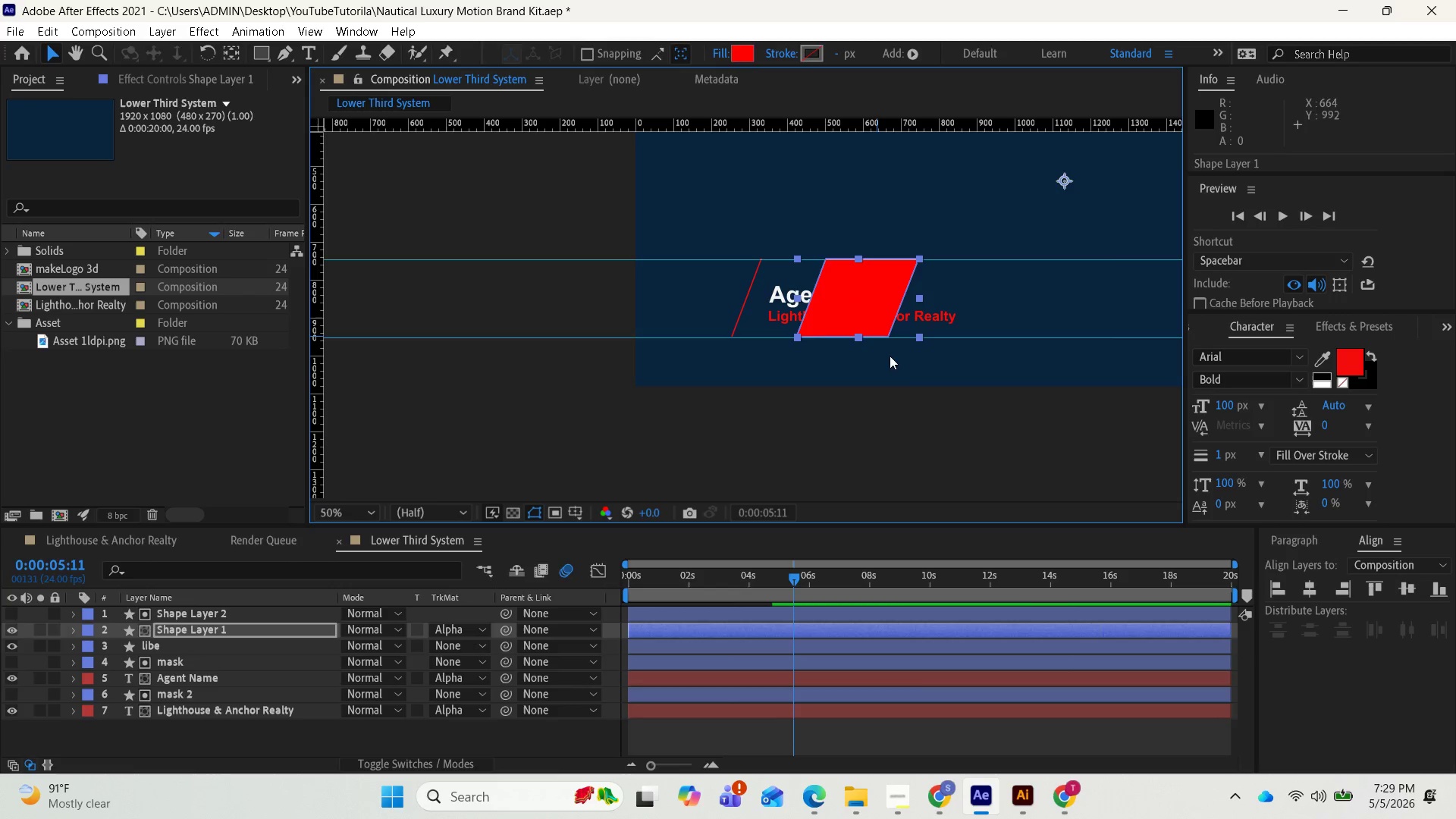 
key(Control+Z)
 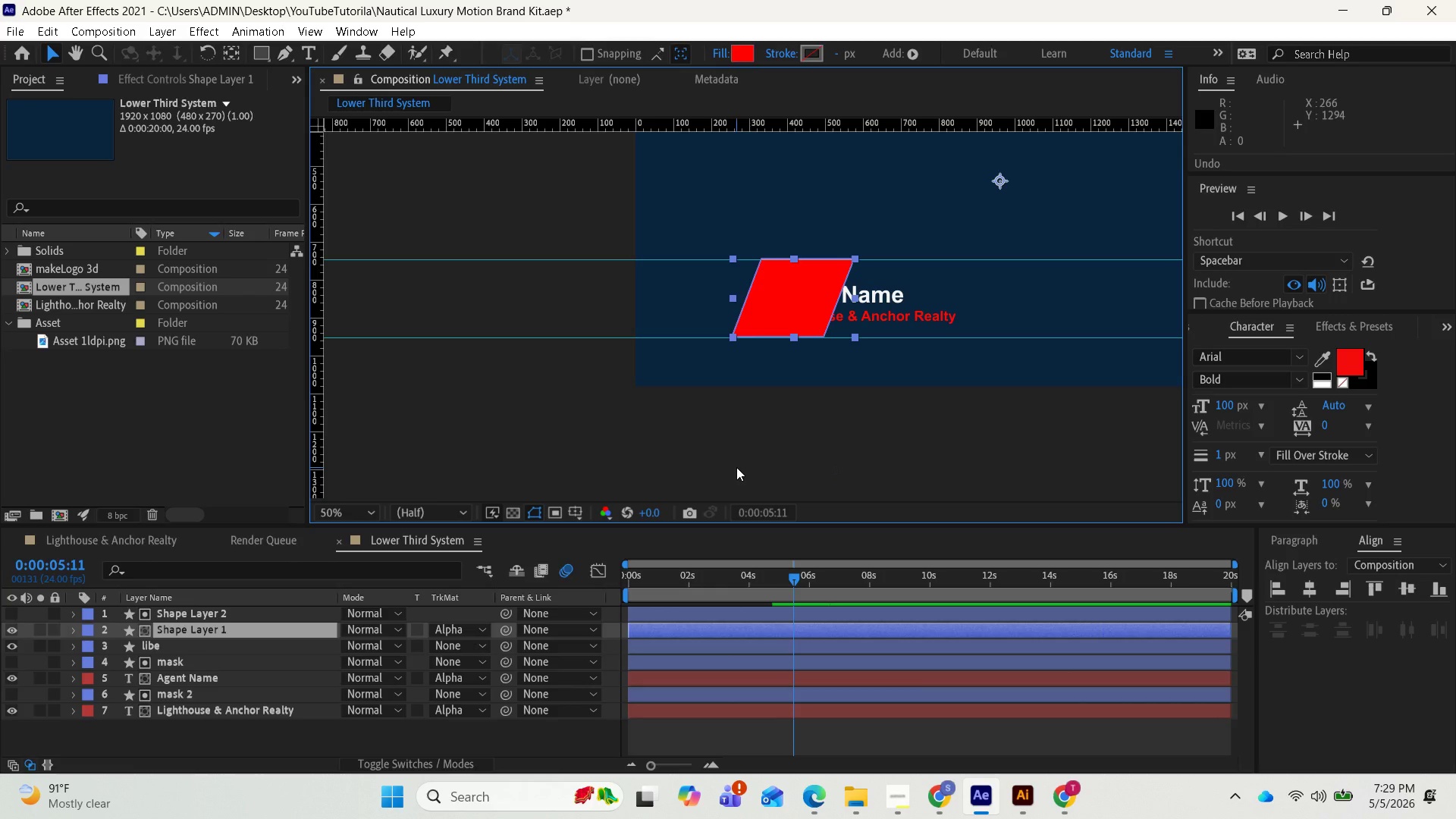 
wait(37.92)
 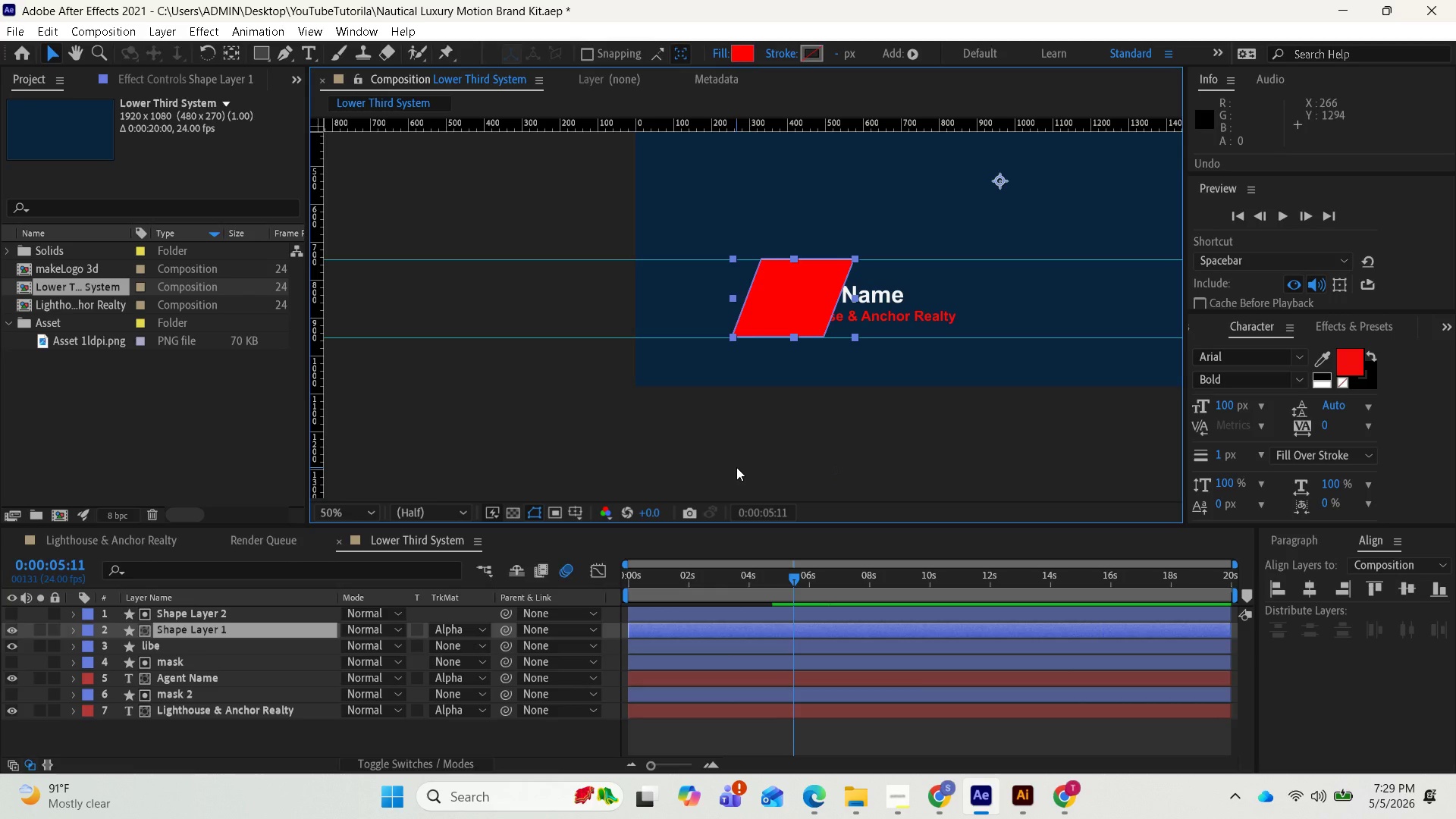 
key(Space)
 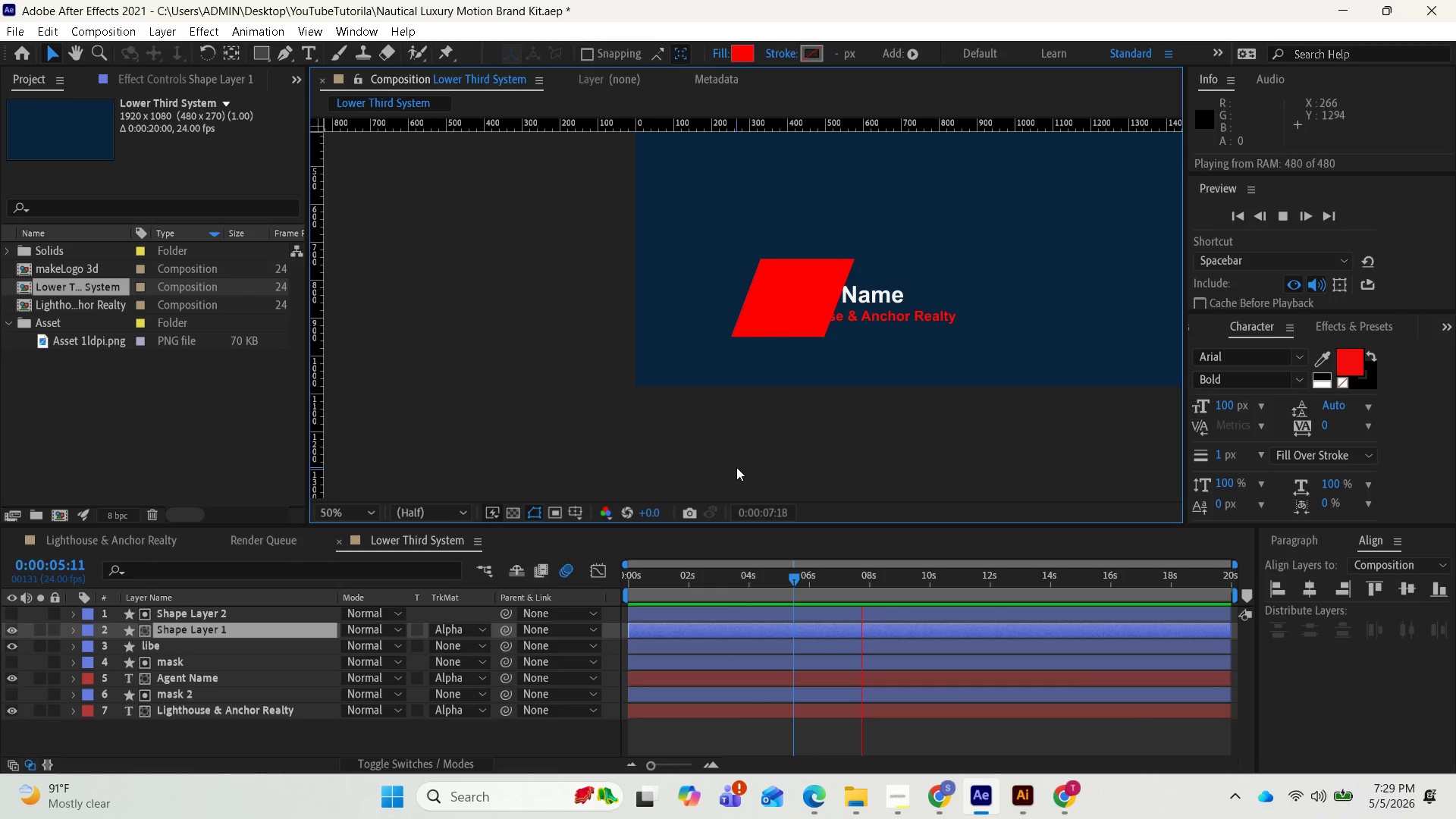 
key(Space)
 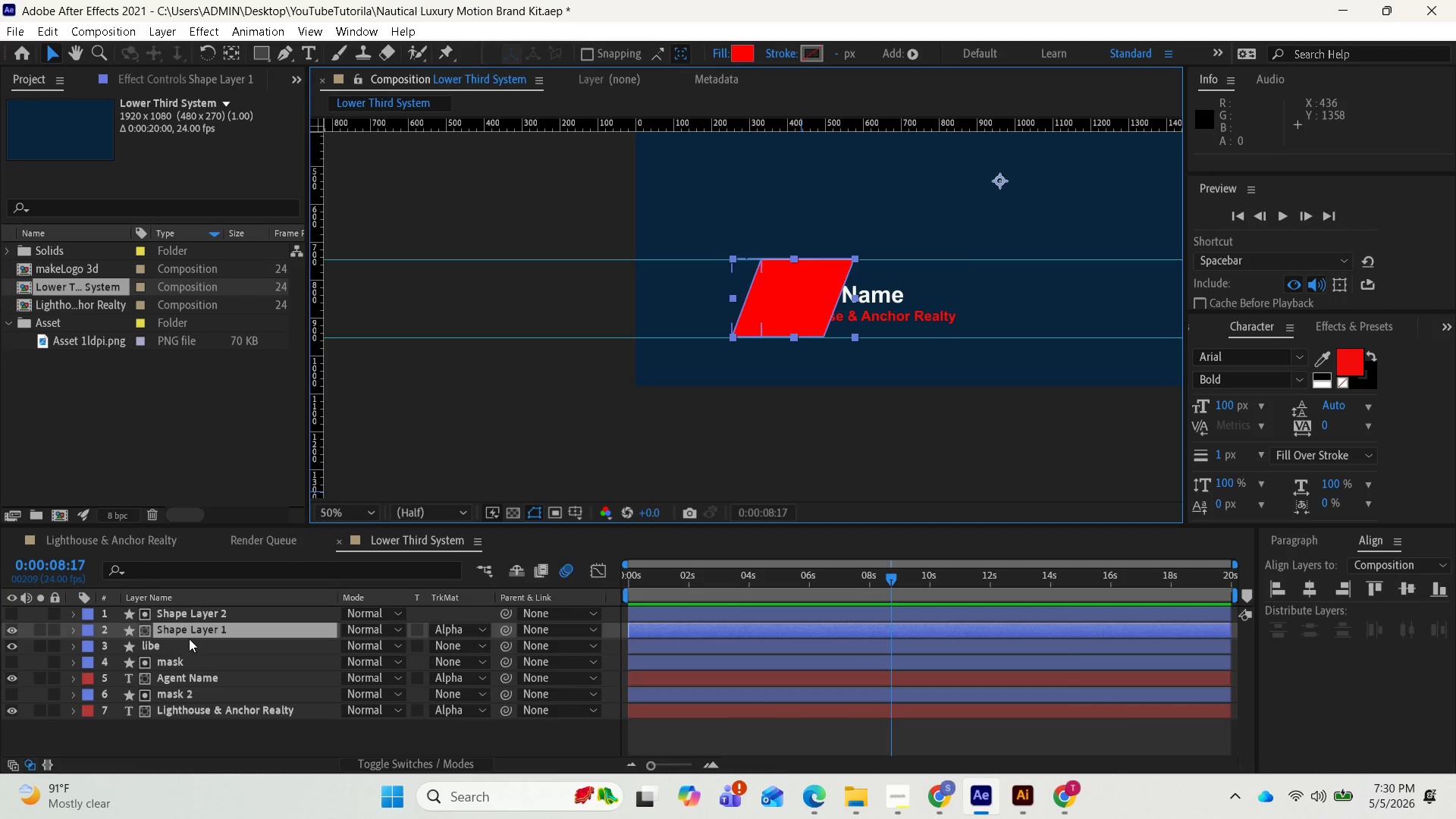 
wait(6.89)
 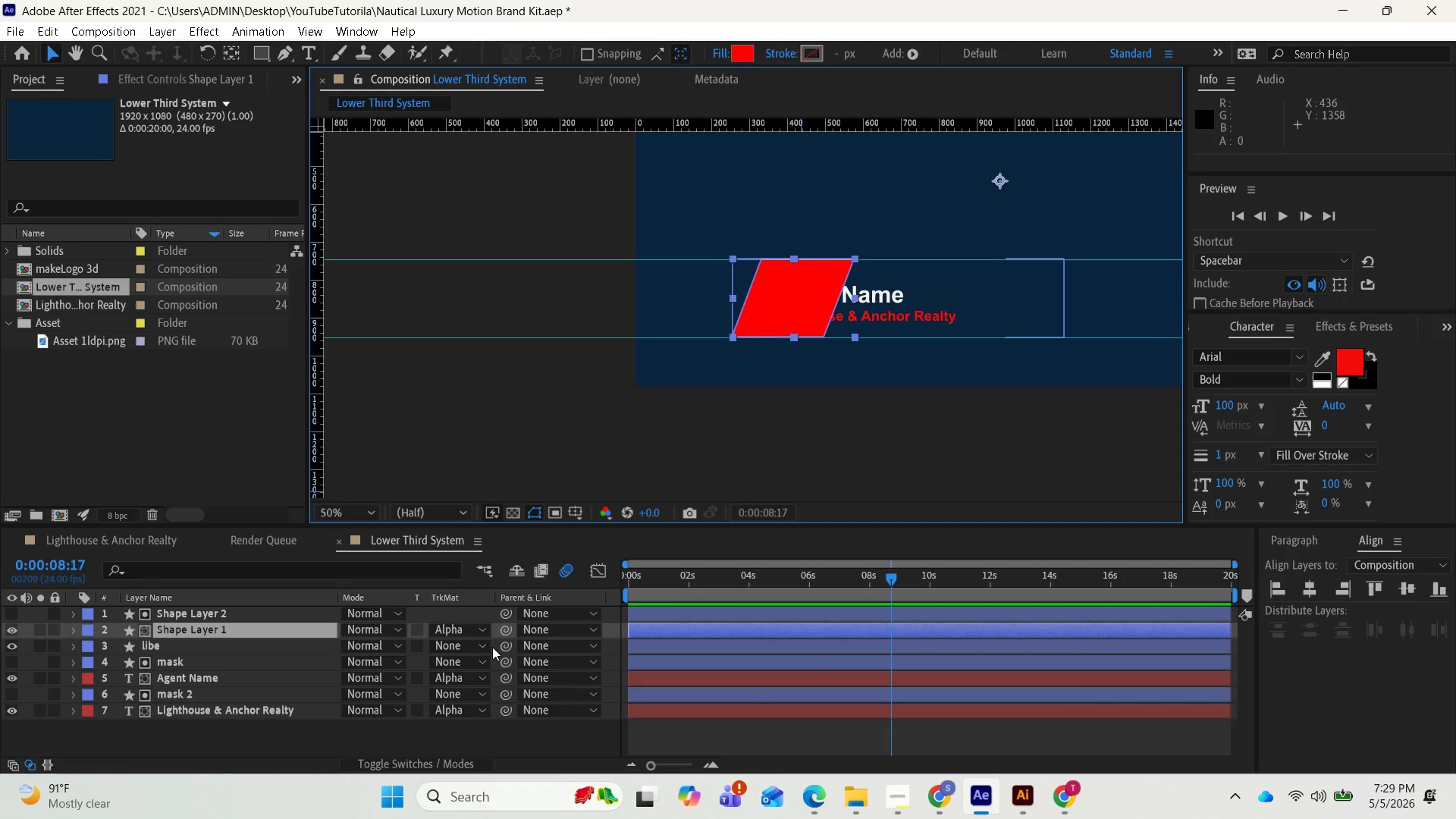 
left_click([184, 676])
 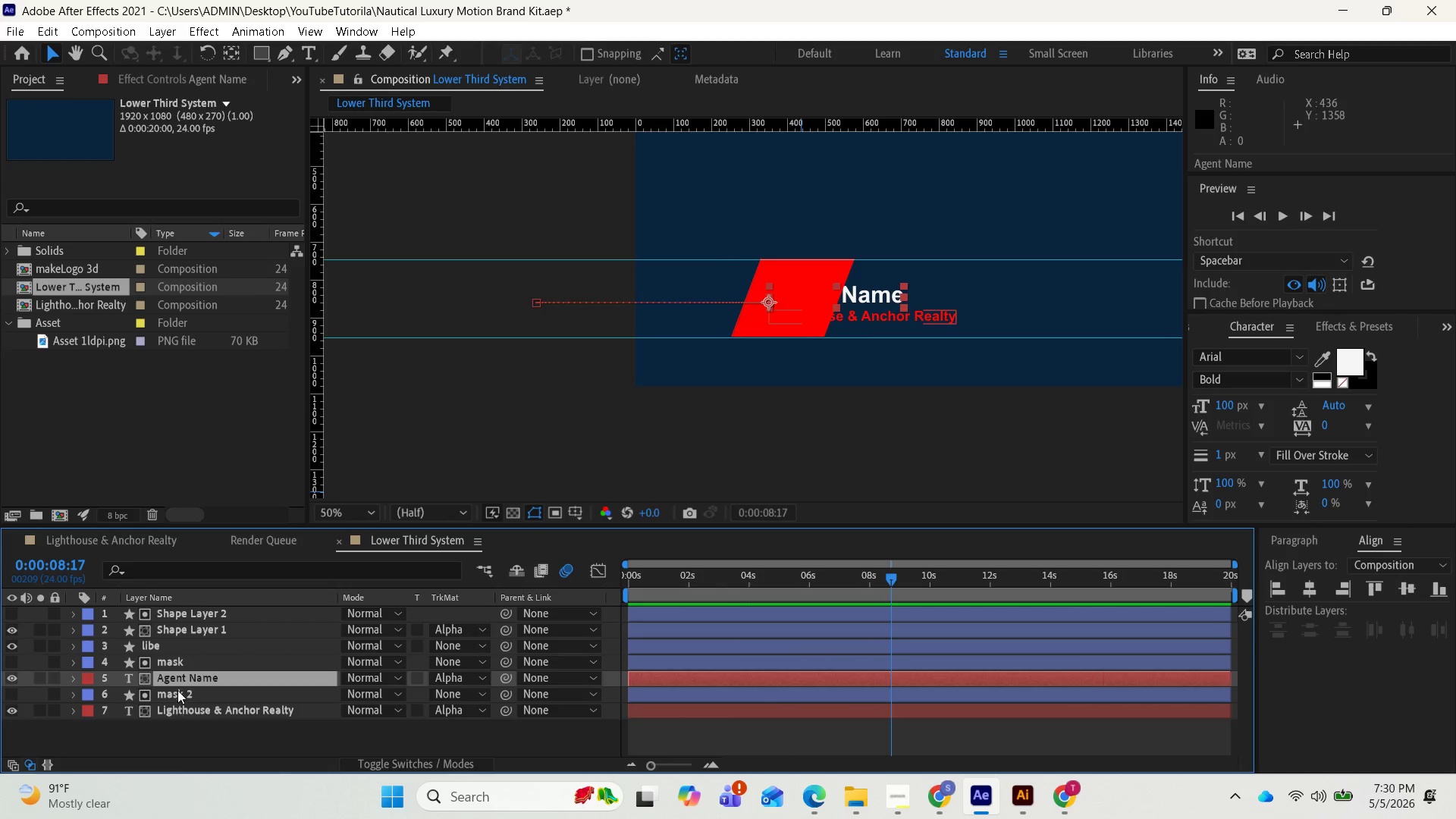 
left_click([174, 649])
 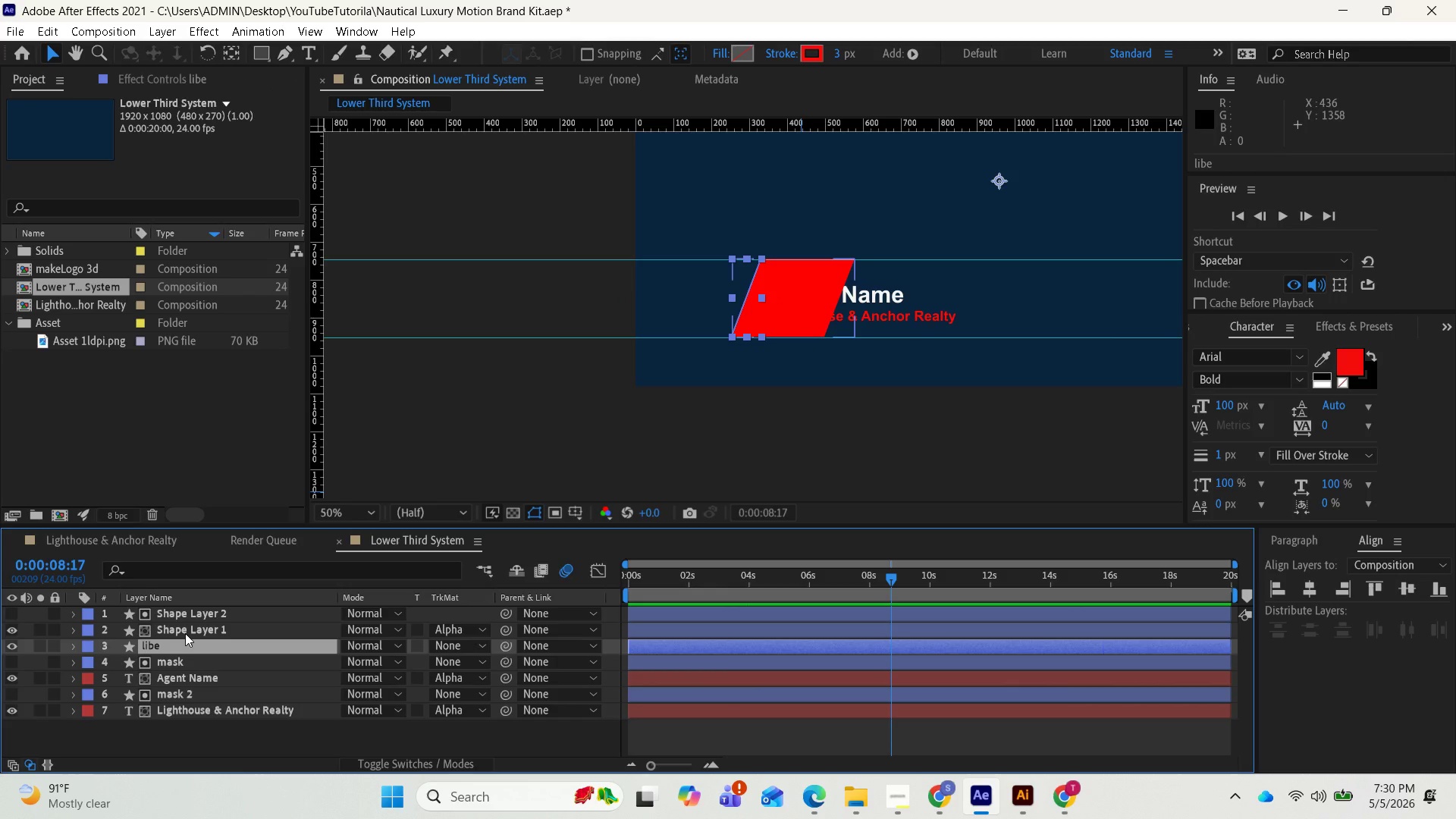 
key(P)
 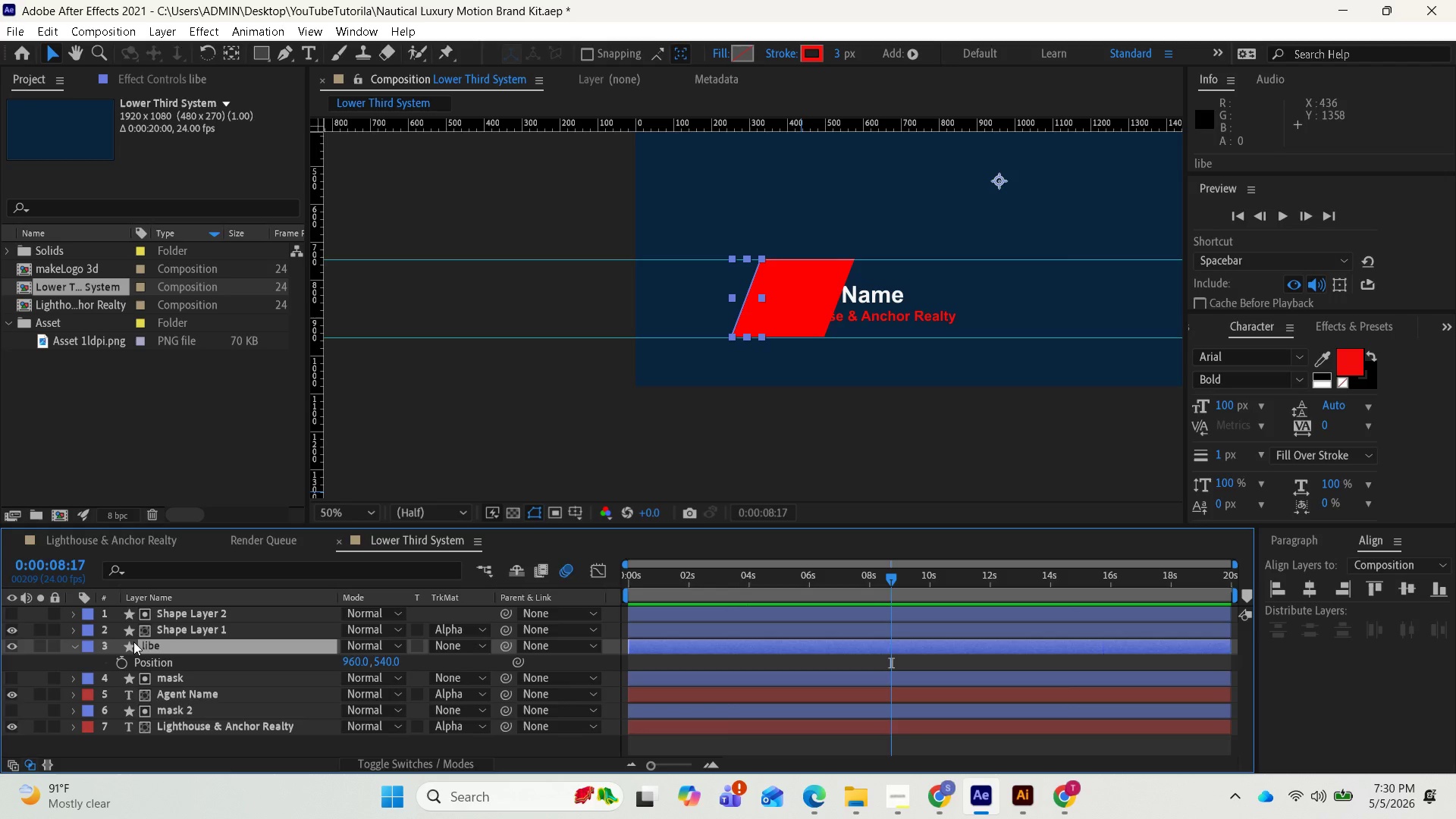 
wait(16.11)
 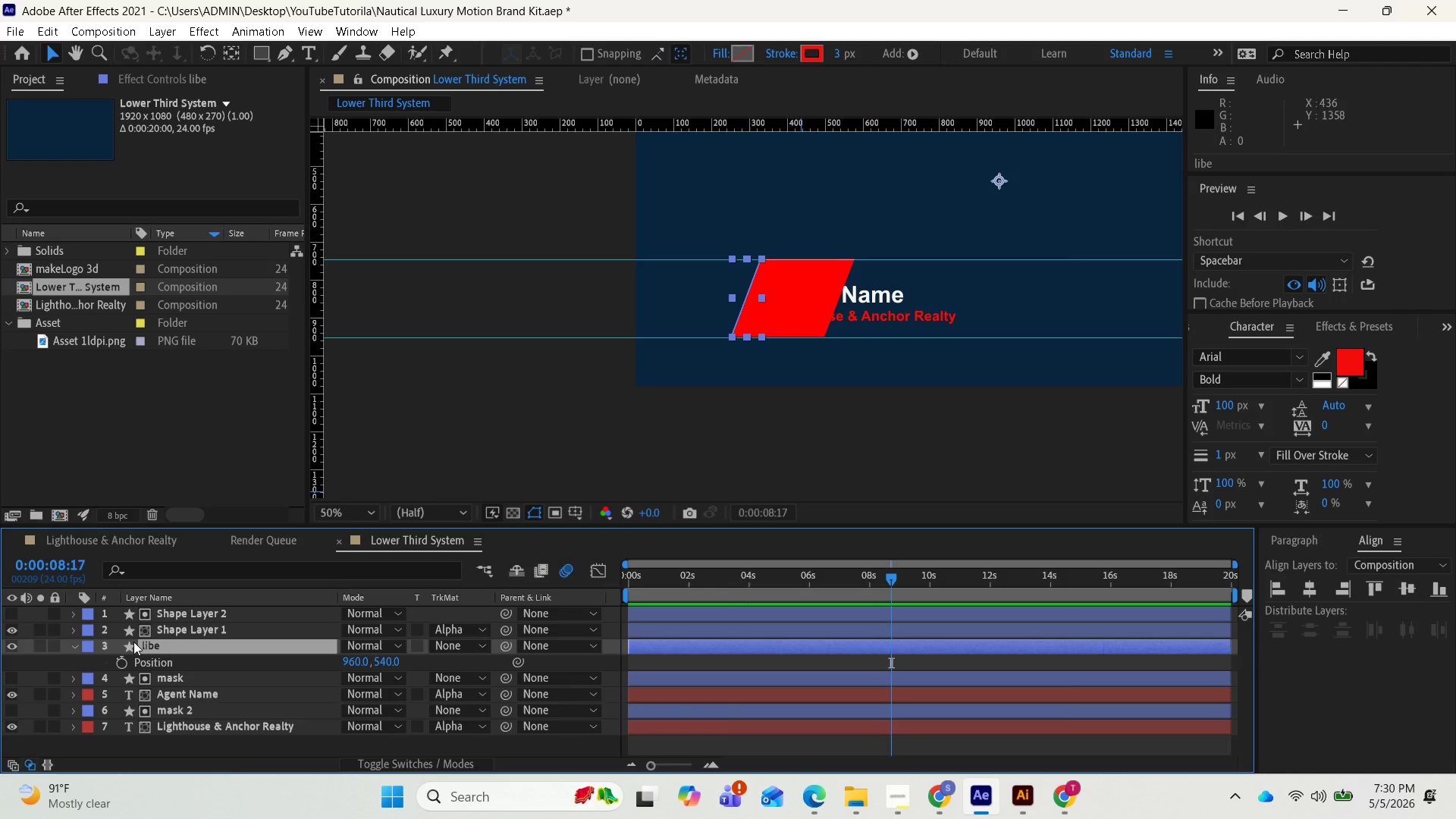 
left_click([74, 648])
 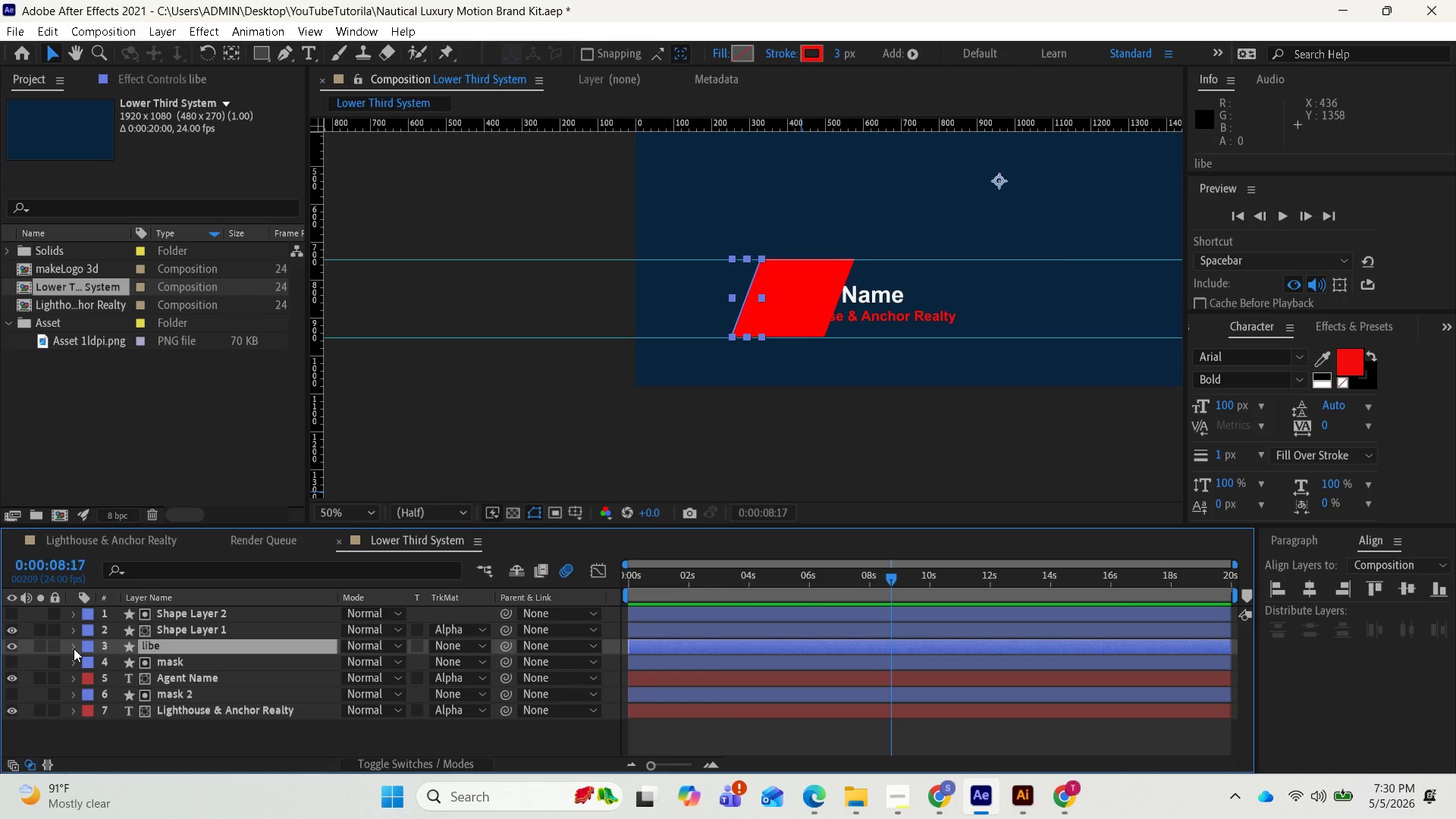 
left_click([74, 648])
 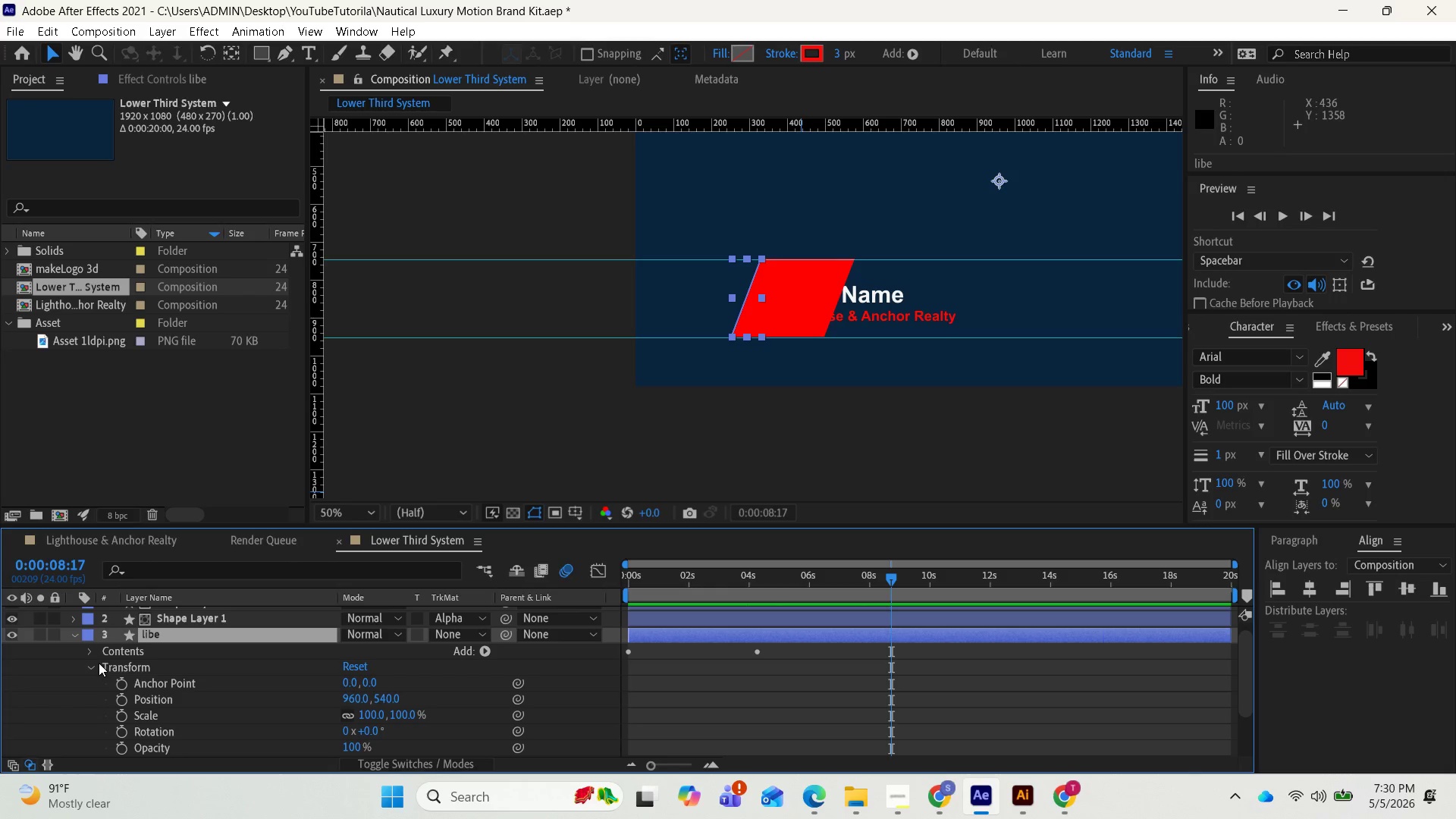 
wait(5.33)
 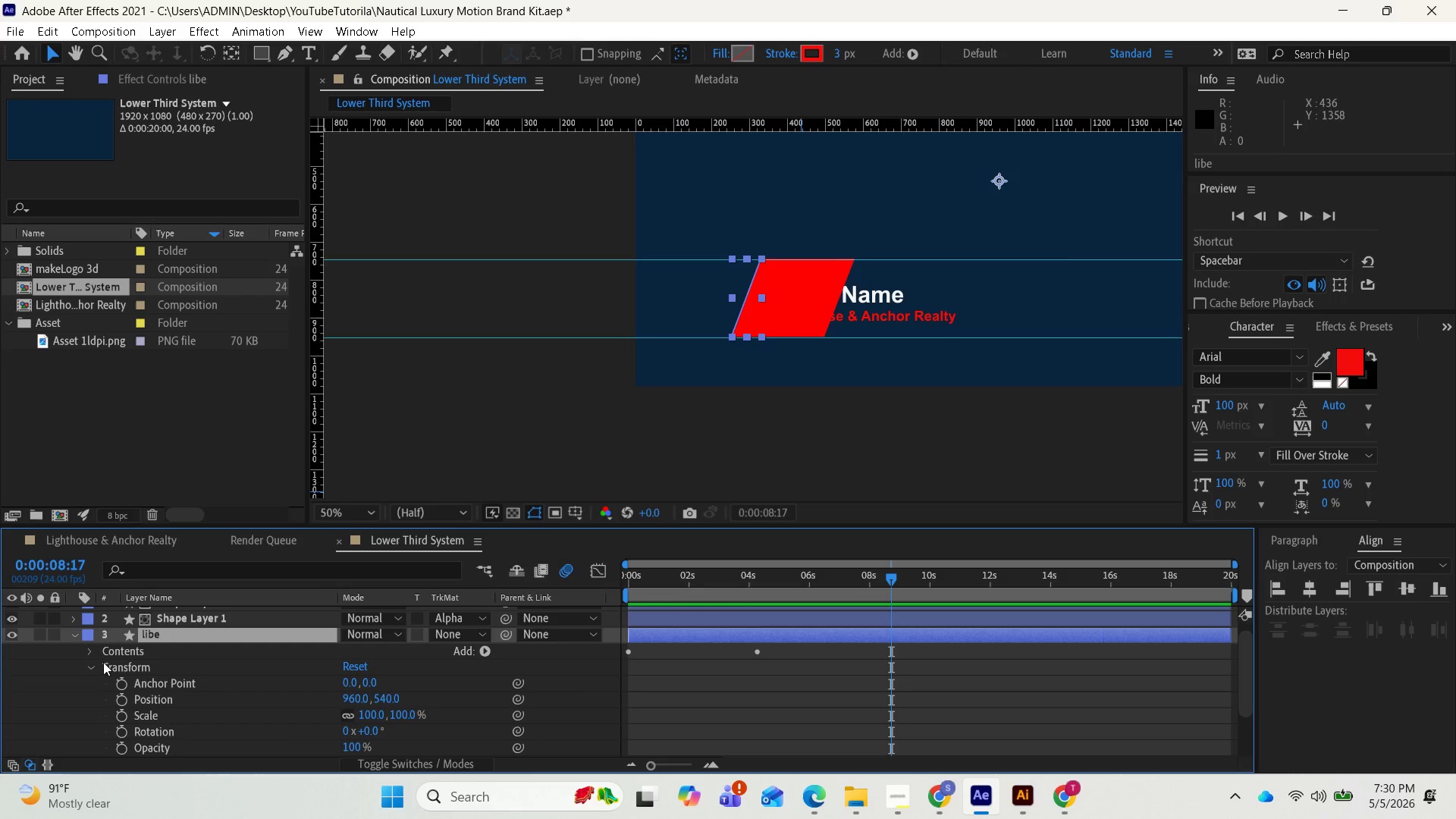 
left_click([92, 666])
 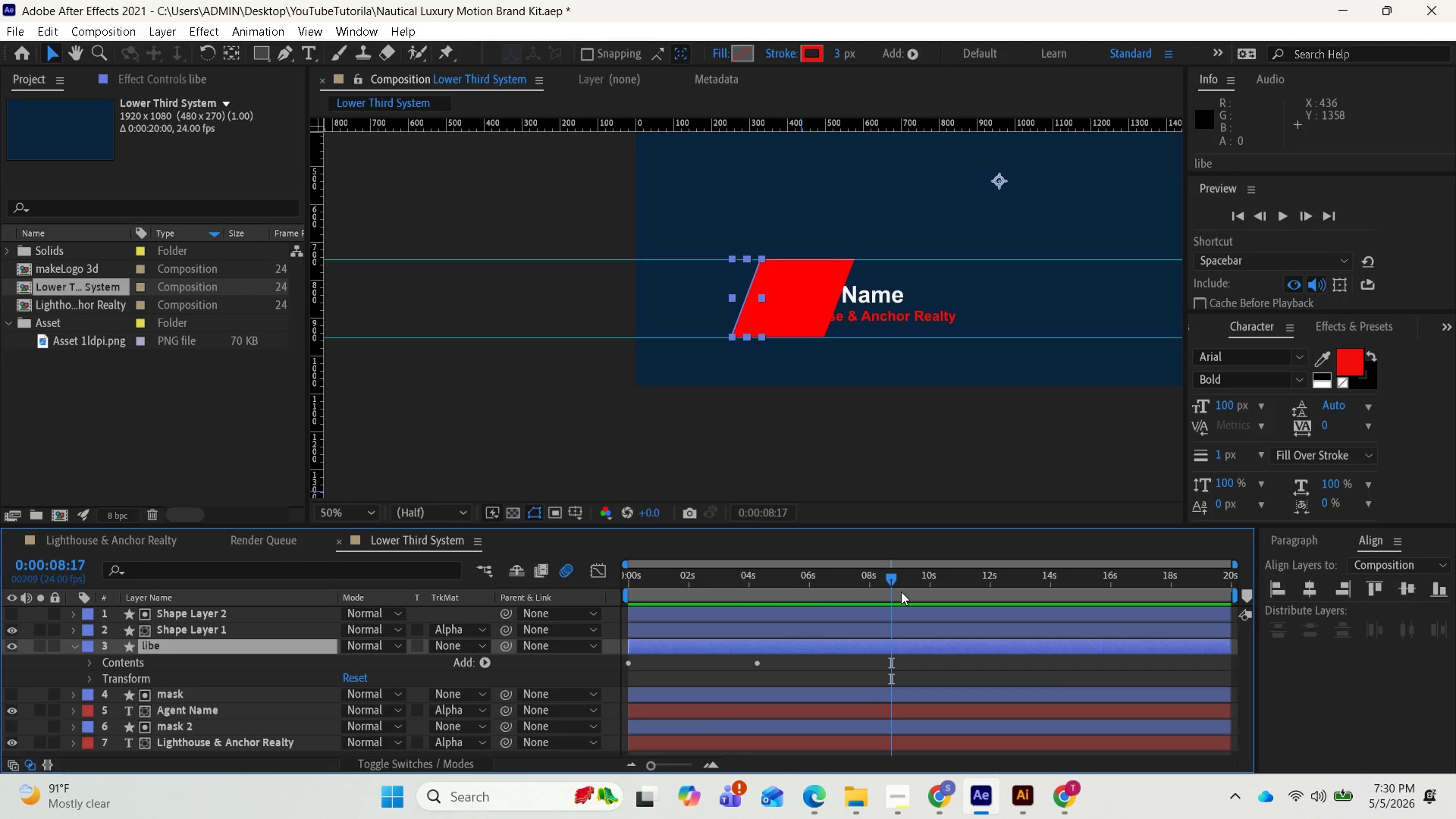 
left_click_drag(start_coordinate=[886, 579], to_coordinate=[623, 632])
 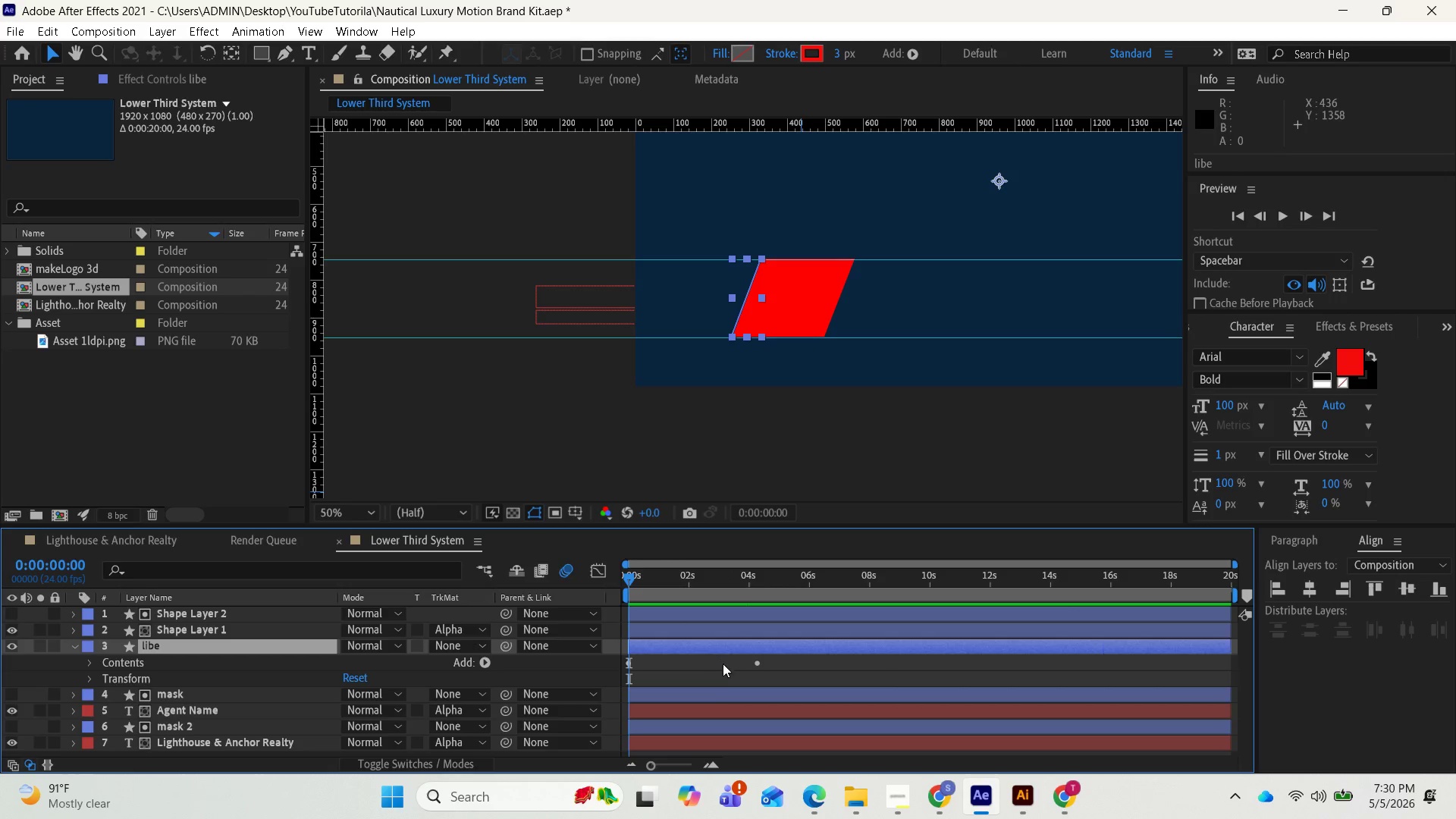 
scroll: coordinate [727, 673], scroll_direction: down, amount: 2.0
 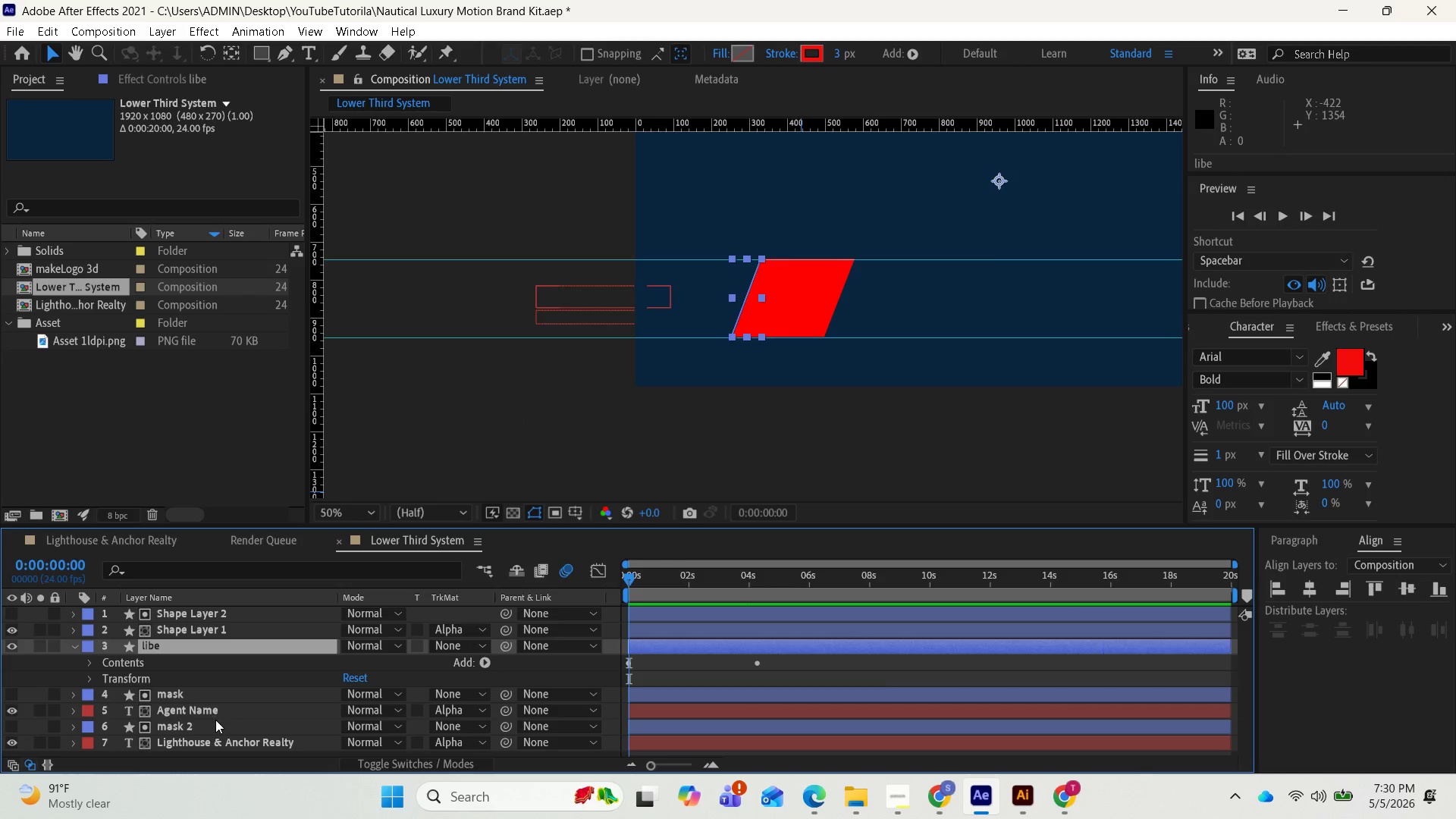 
left_click([176, 744])
 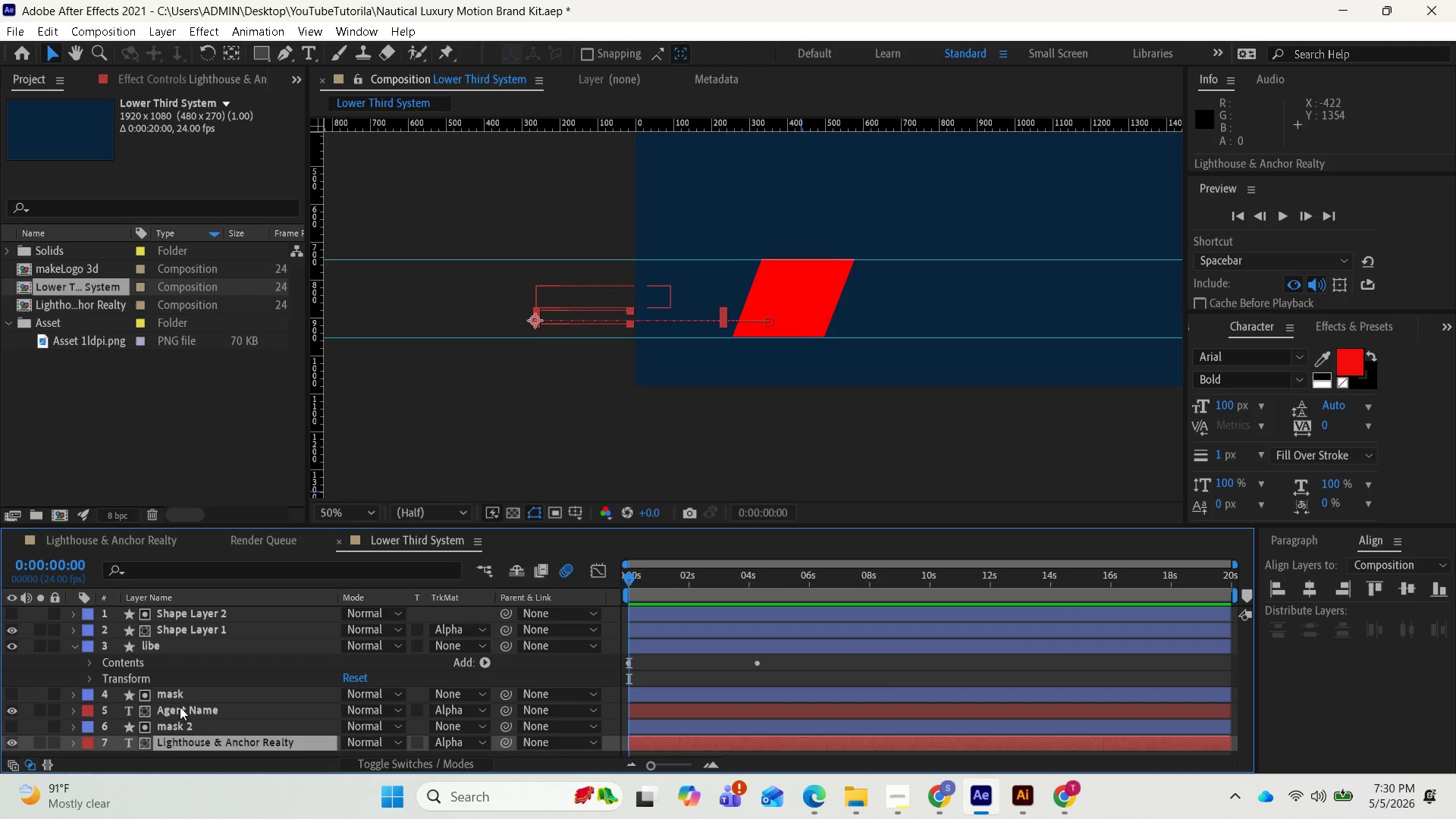 
scroll: coordinate [180, 705], scroll_direction: down, amount: 1.0
 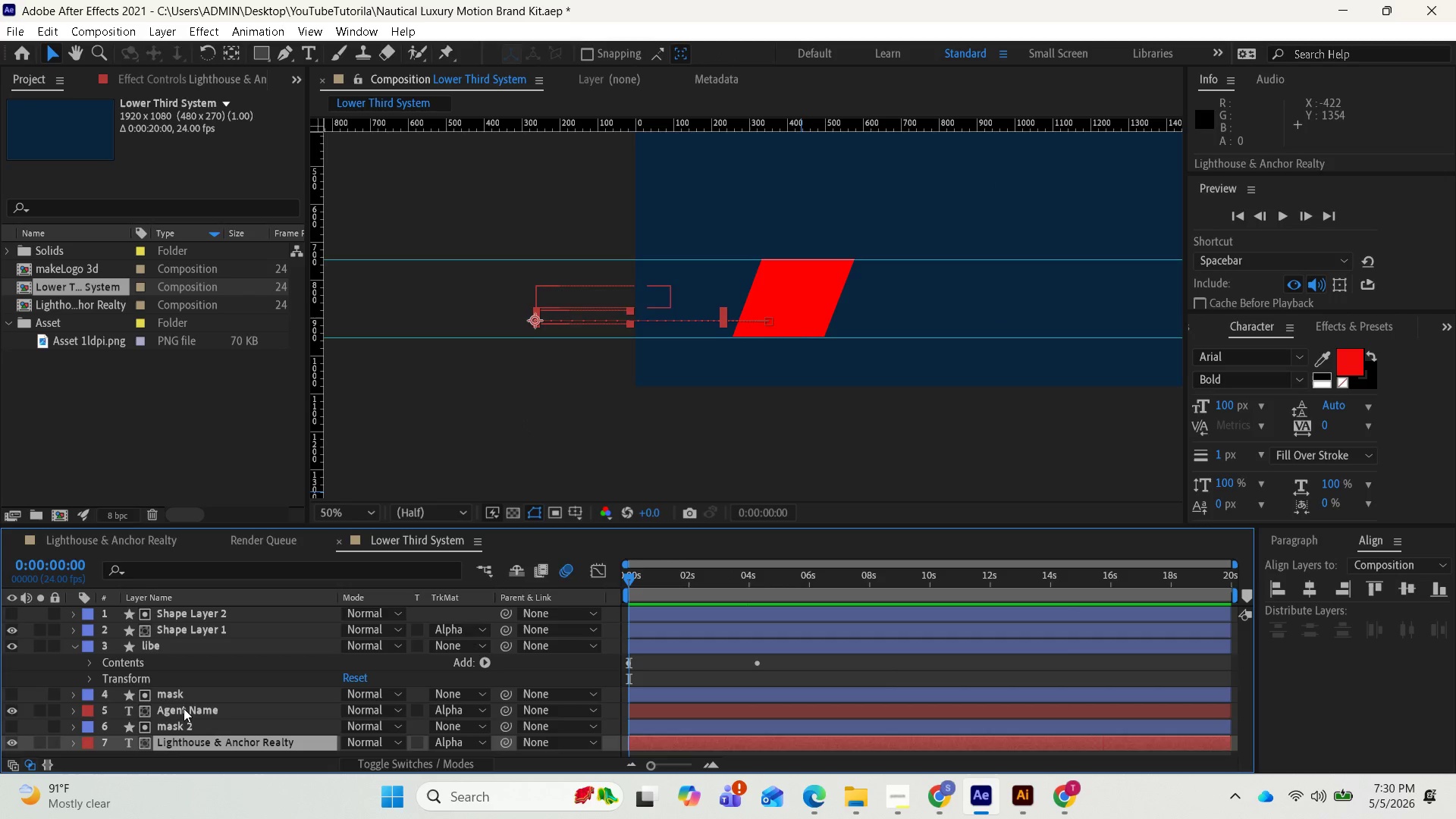 
hold_key(key=ShiftLeft, duration=0.47)
 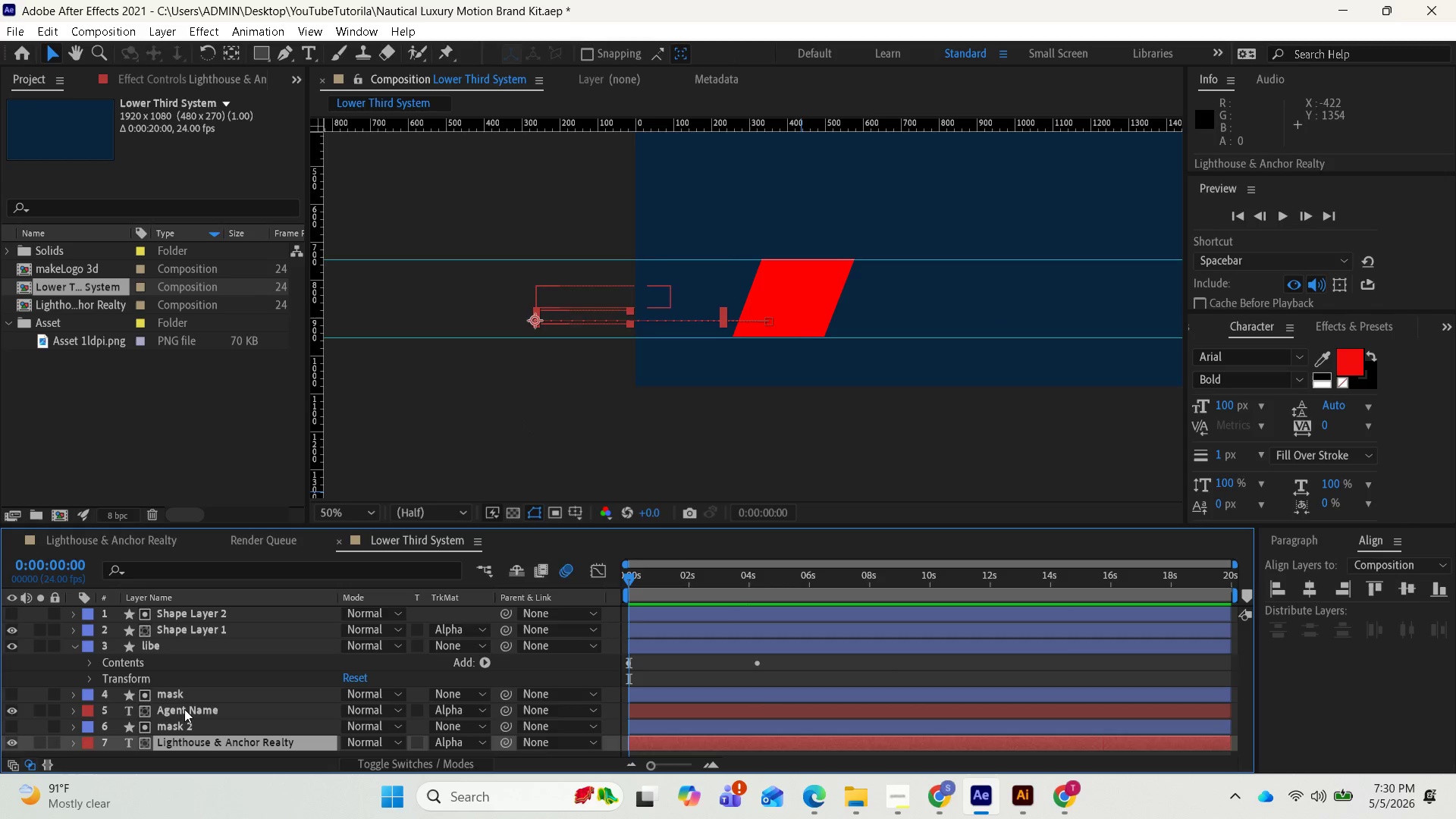 
hold_key(key=ControlLeft, duration=0.59)
left_click([184, 709])
 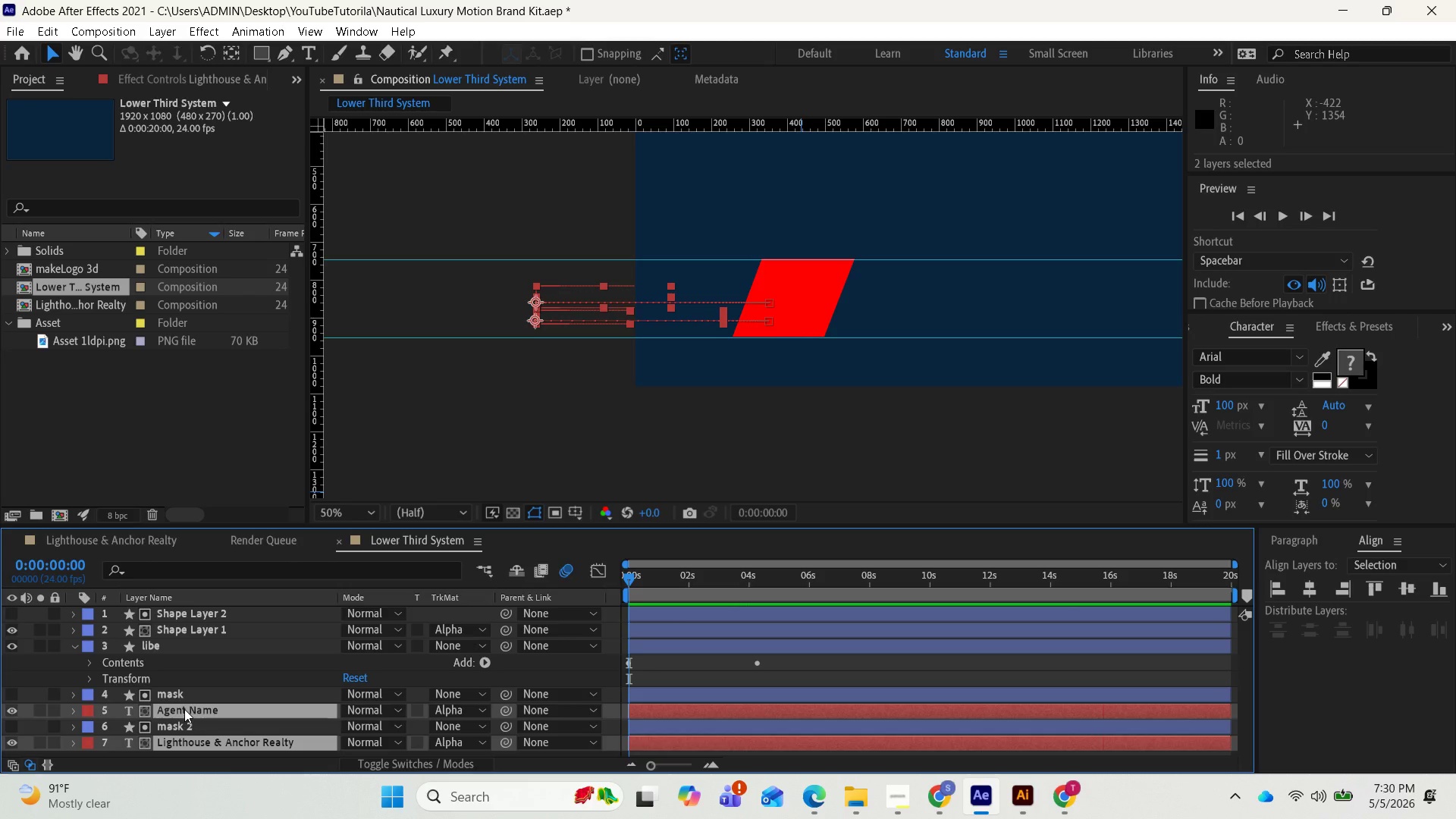 
key(P)
 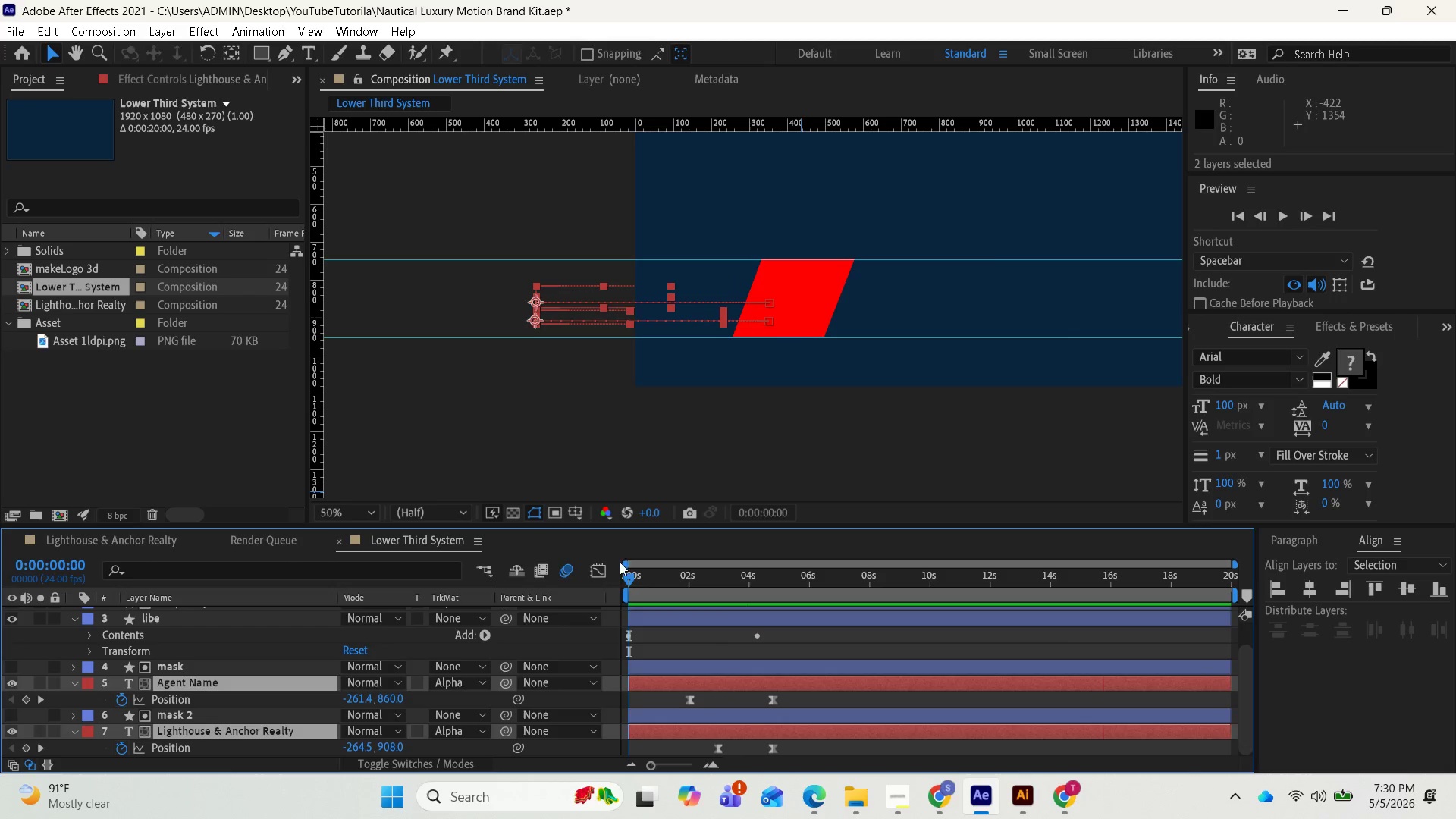 
left_click_drag(start_coordinate=[626, 579], to_coordinate=[689, 595])
 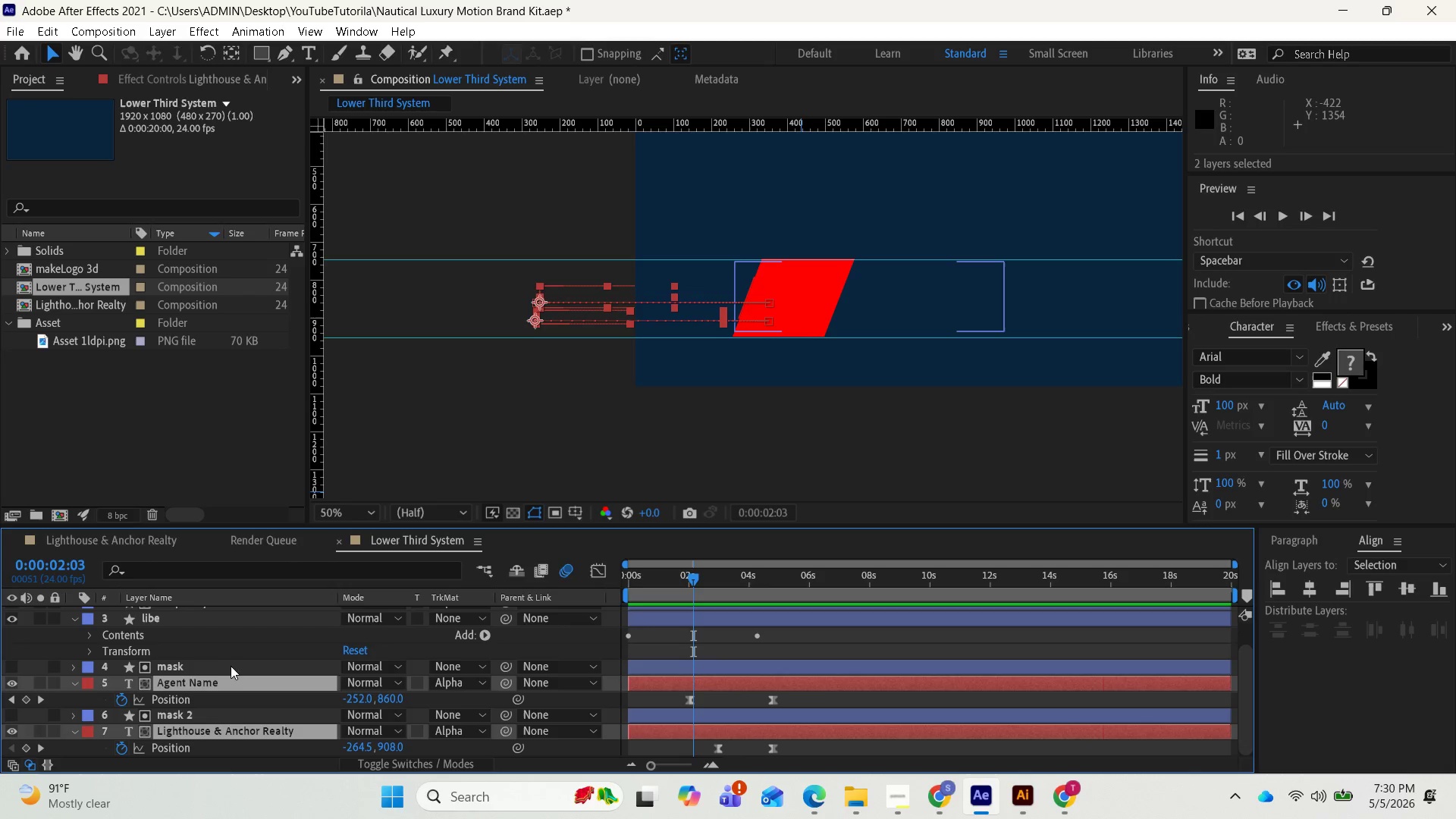 
scroll: coordinate [246, 671], scroll_direction: up, amount: 2.0
 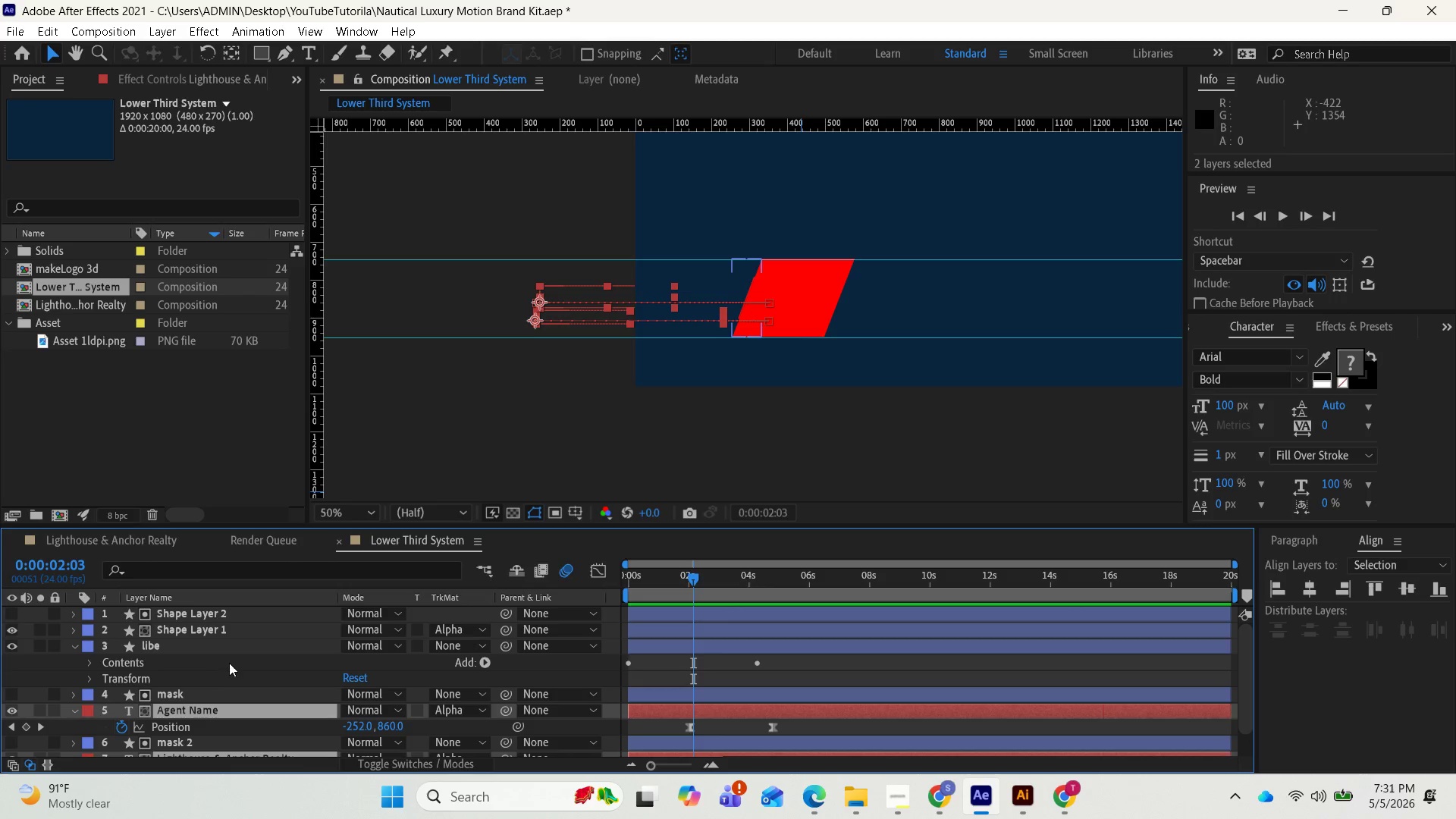 
left_click([180, 648])
 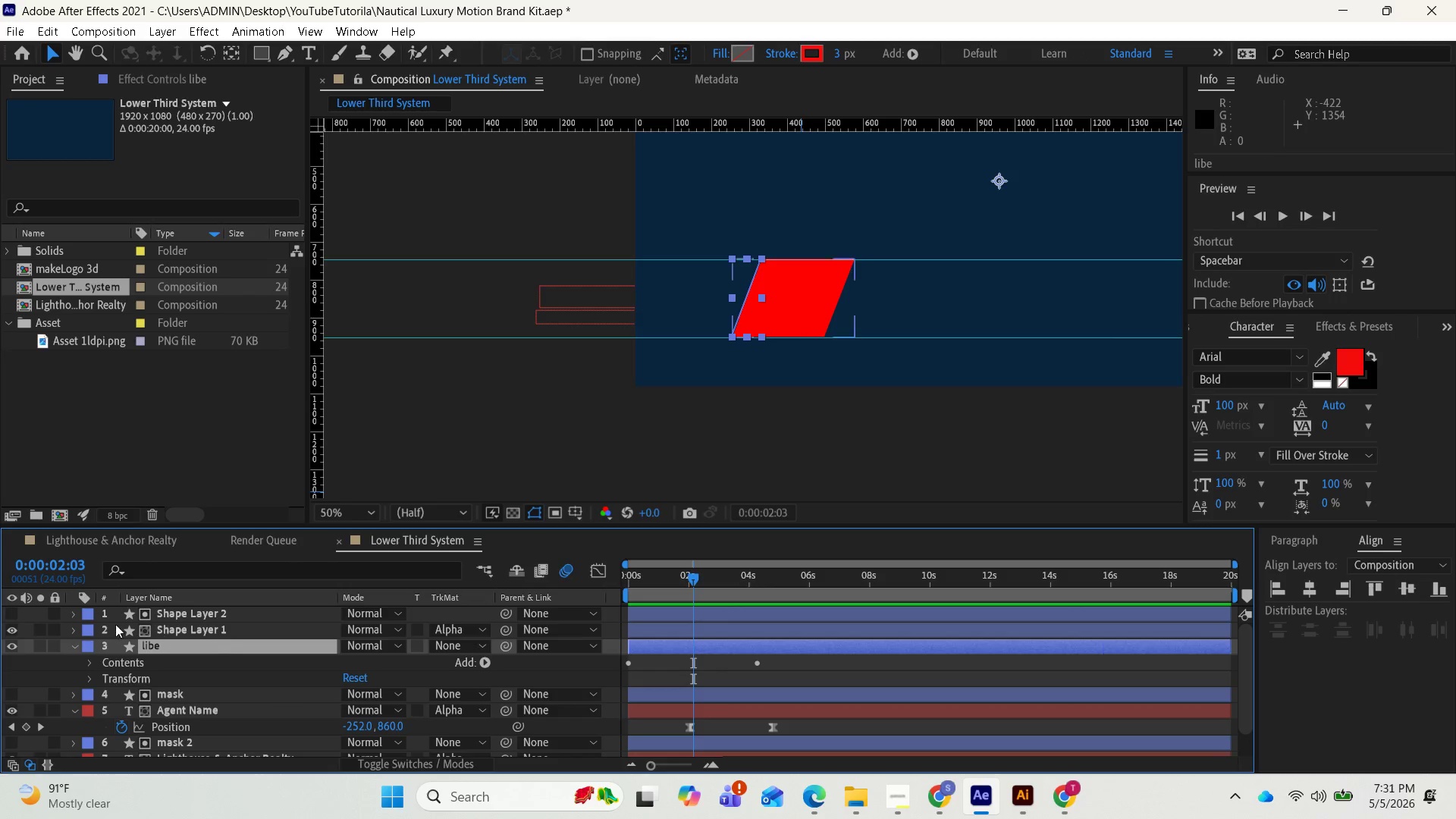 
left_click([12, 628])
 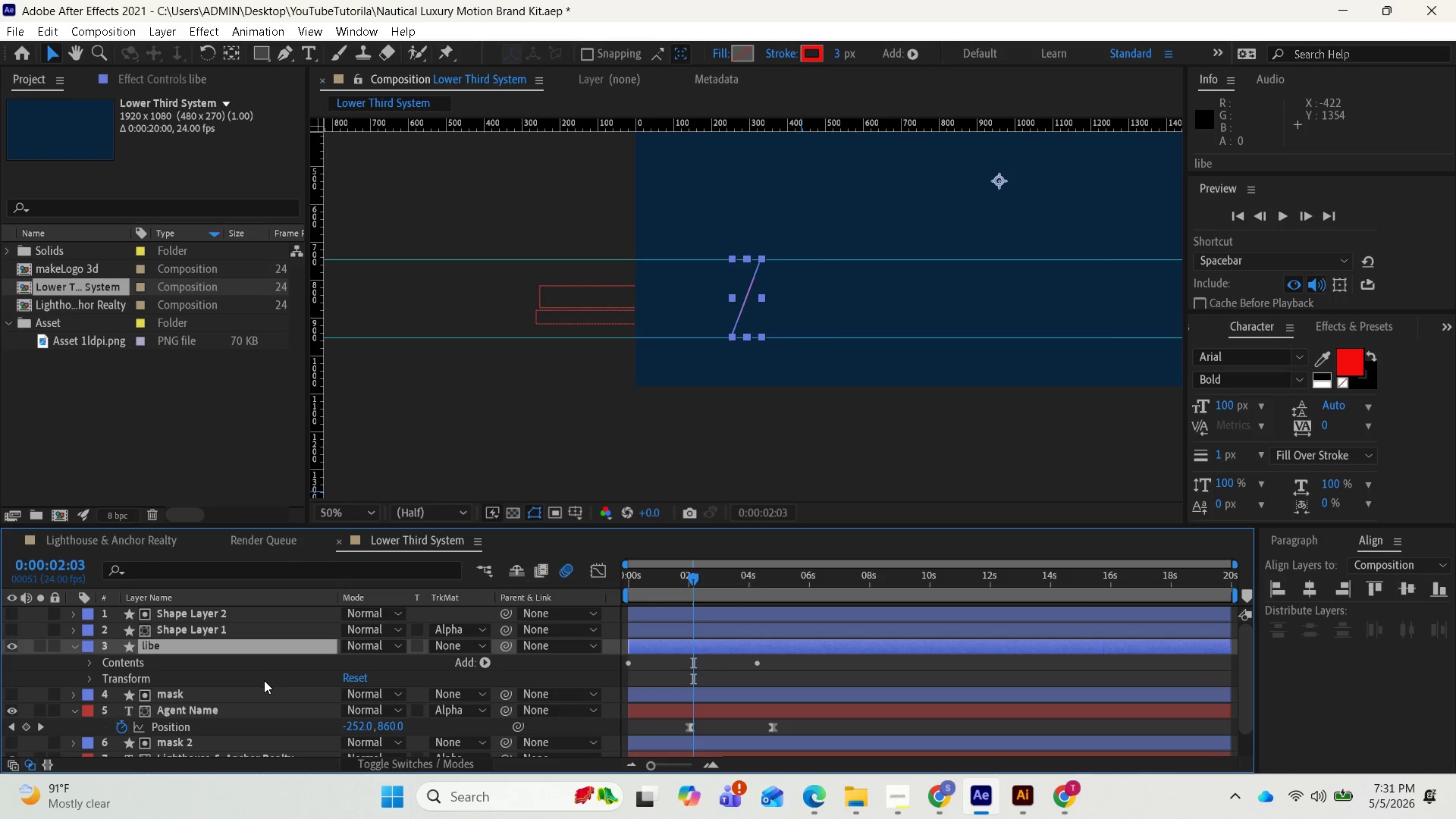 
left_click([264, 679])
 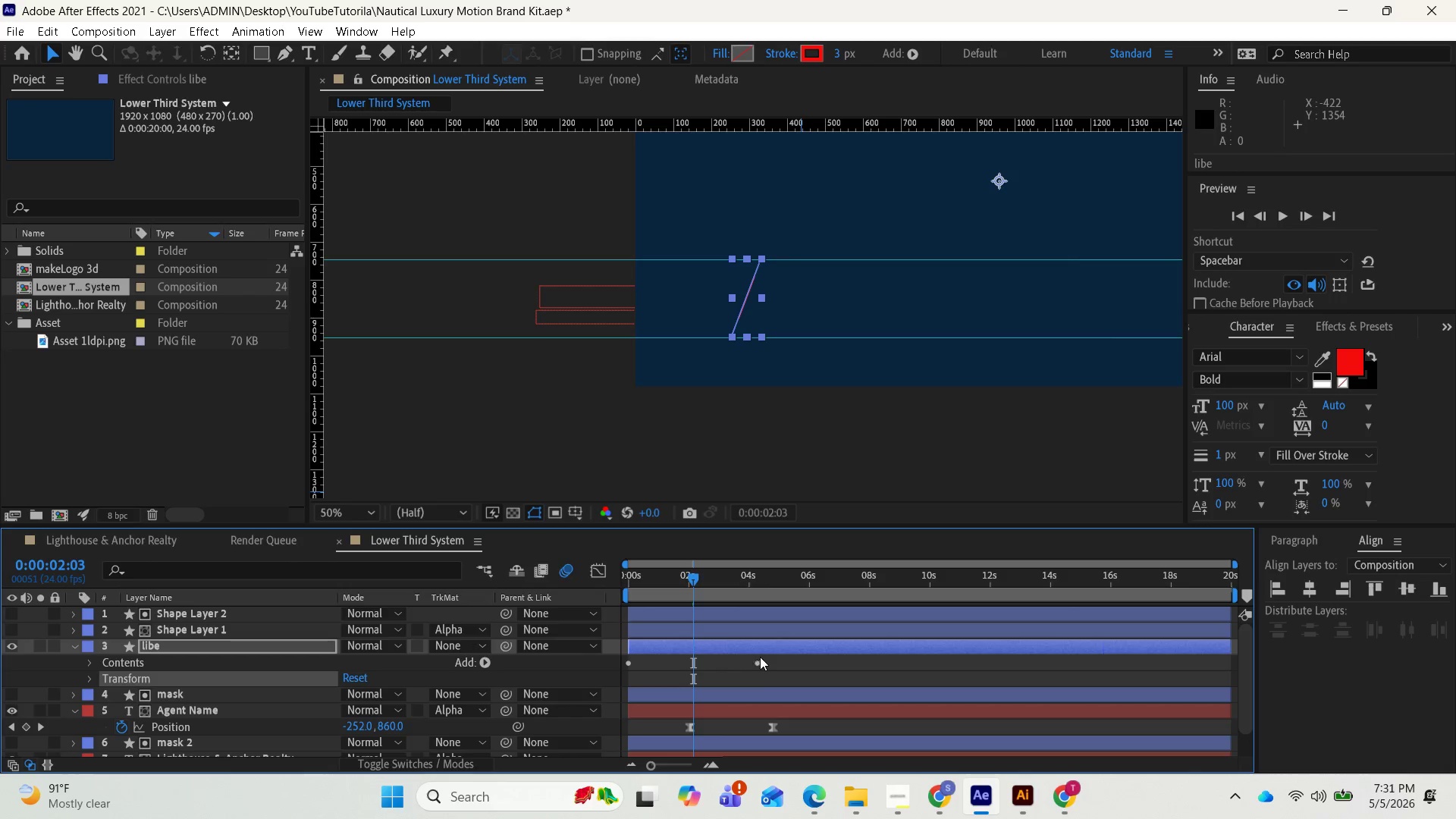 
left_click([805, 676])
 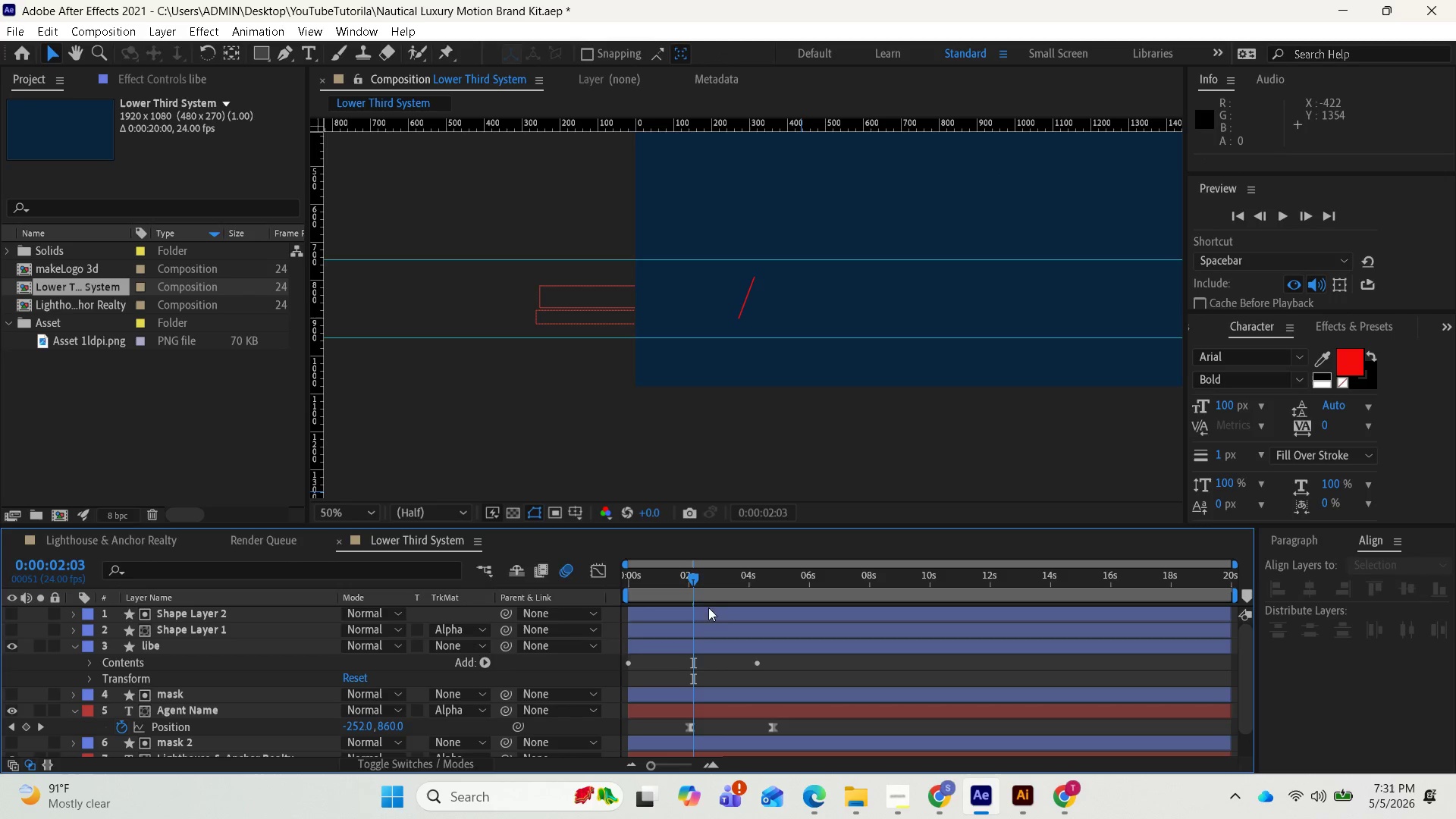 
left_click_drag(start_coordinate=[694, 580], to_coordinate=[707, 581])
 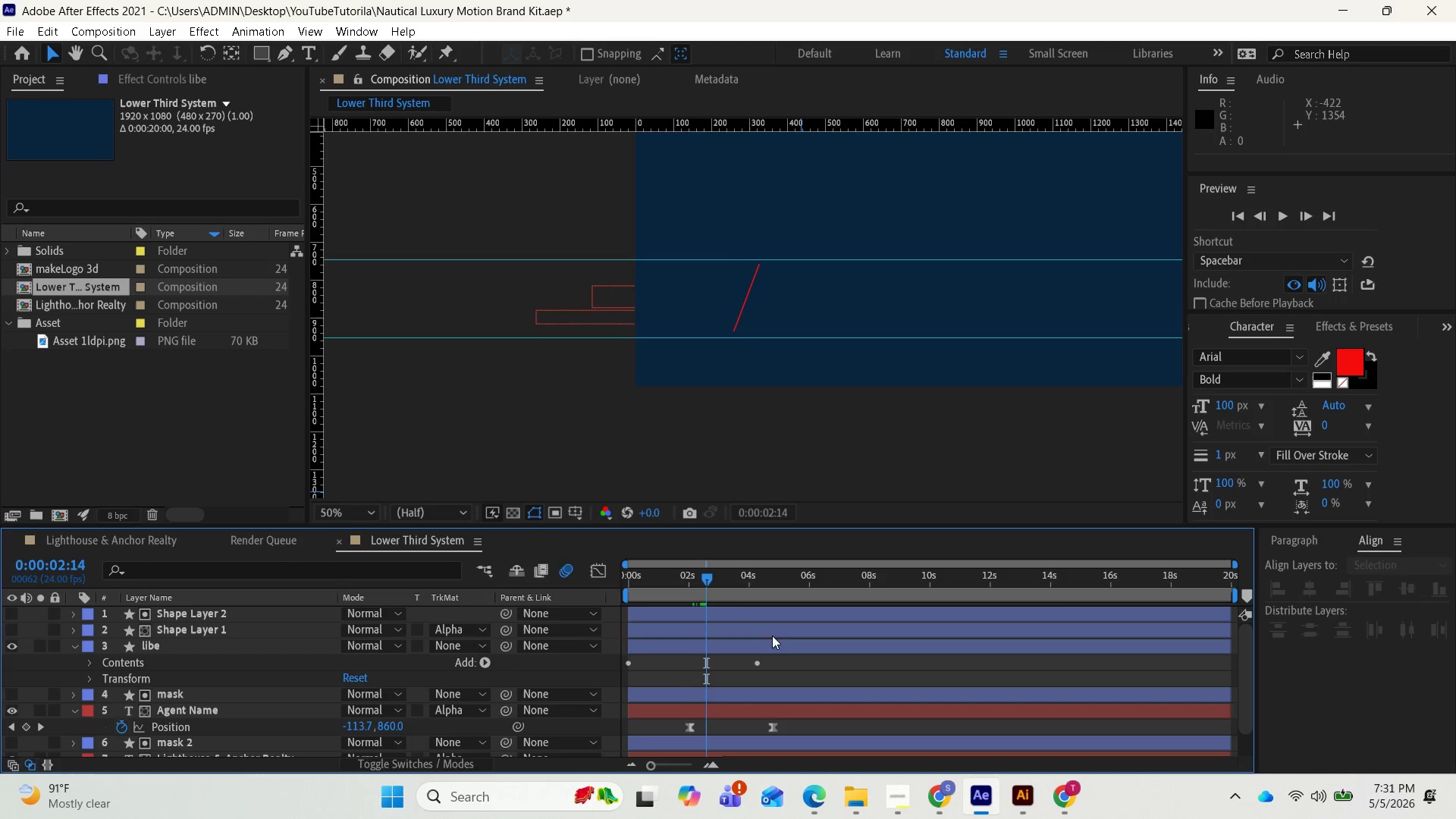 
scroll: coordinate [782, 652], scroll_direction: down, amount: 1.0
 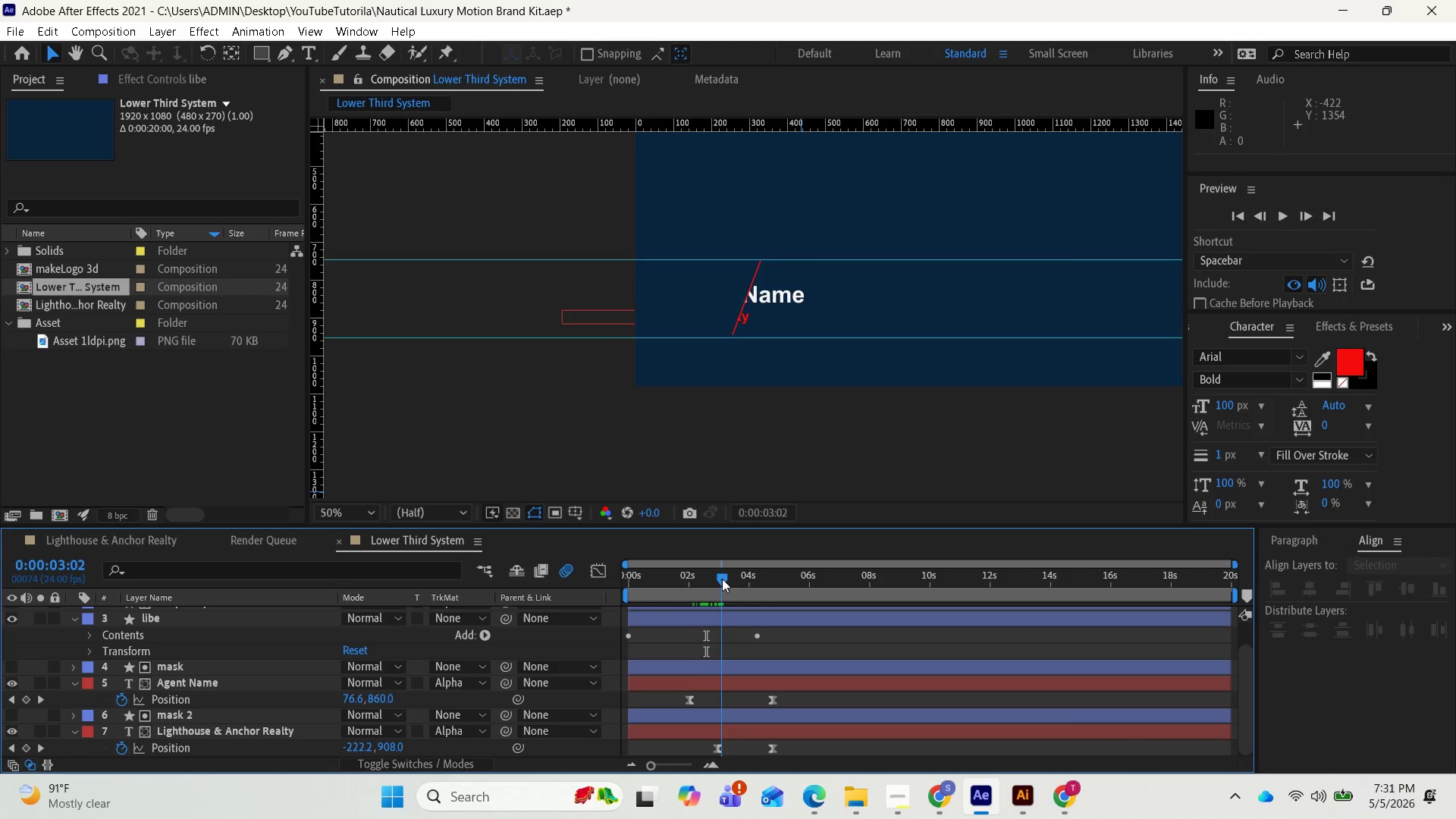 
wait(8.11)
 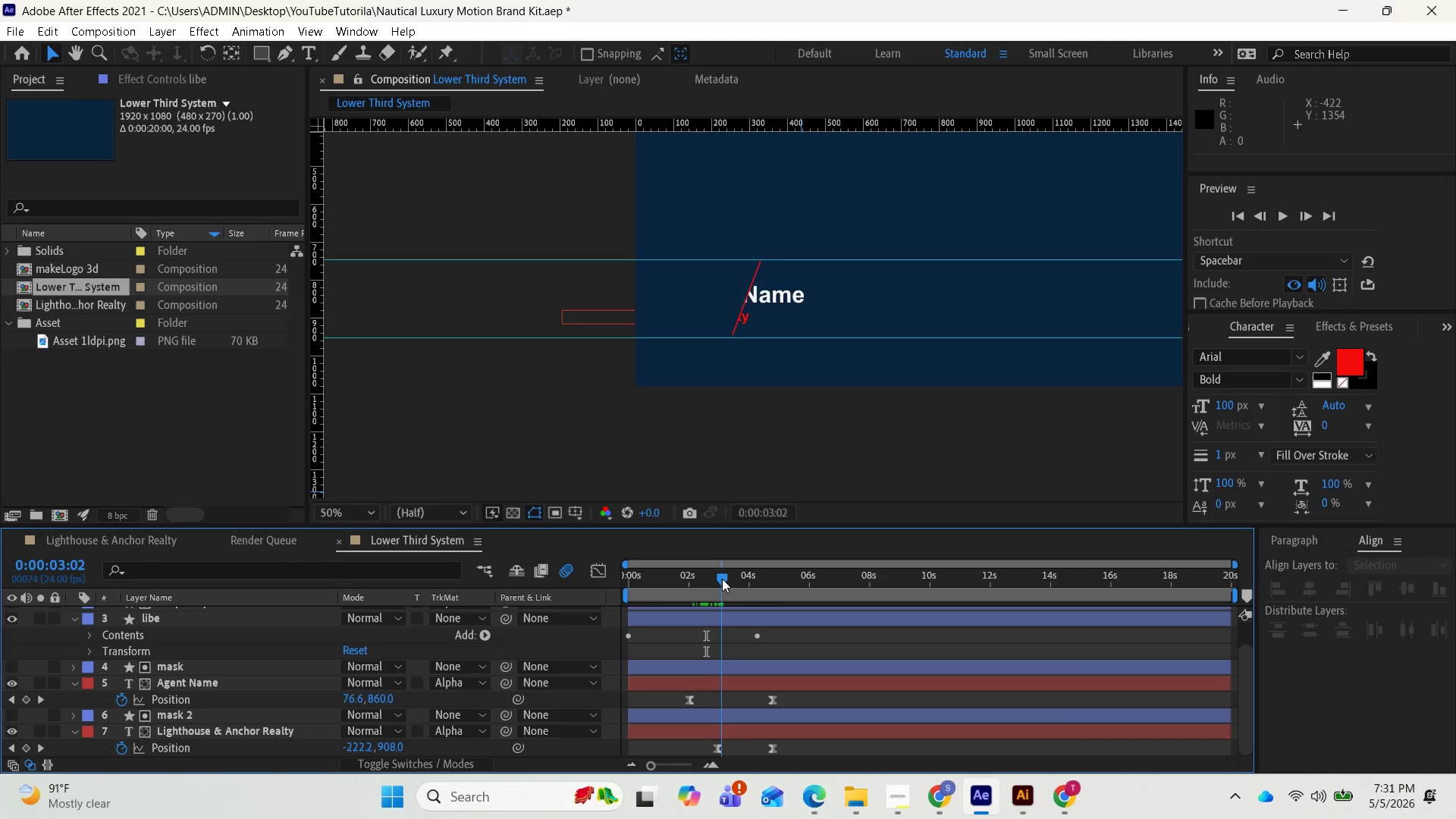 
left_click_drag(start_coordinate=[813, 755], to_coordinate=[682, 688])
 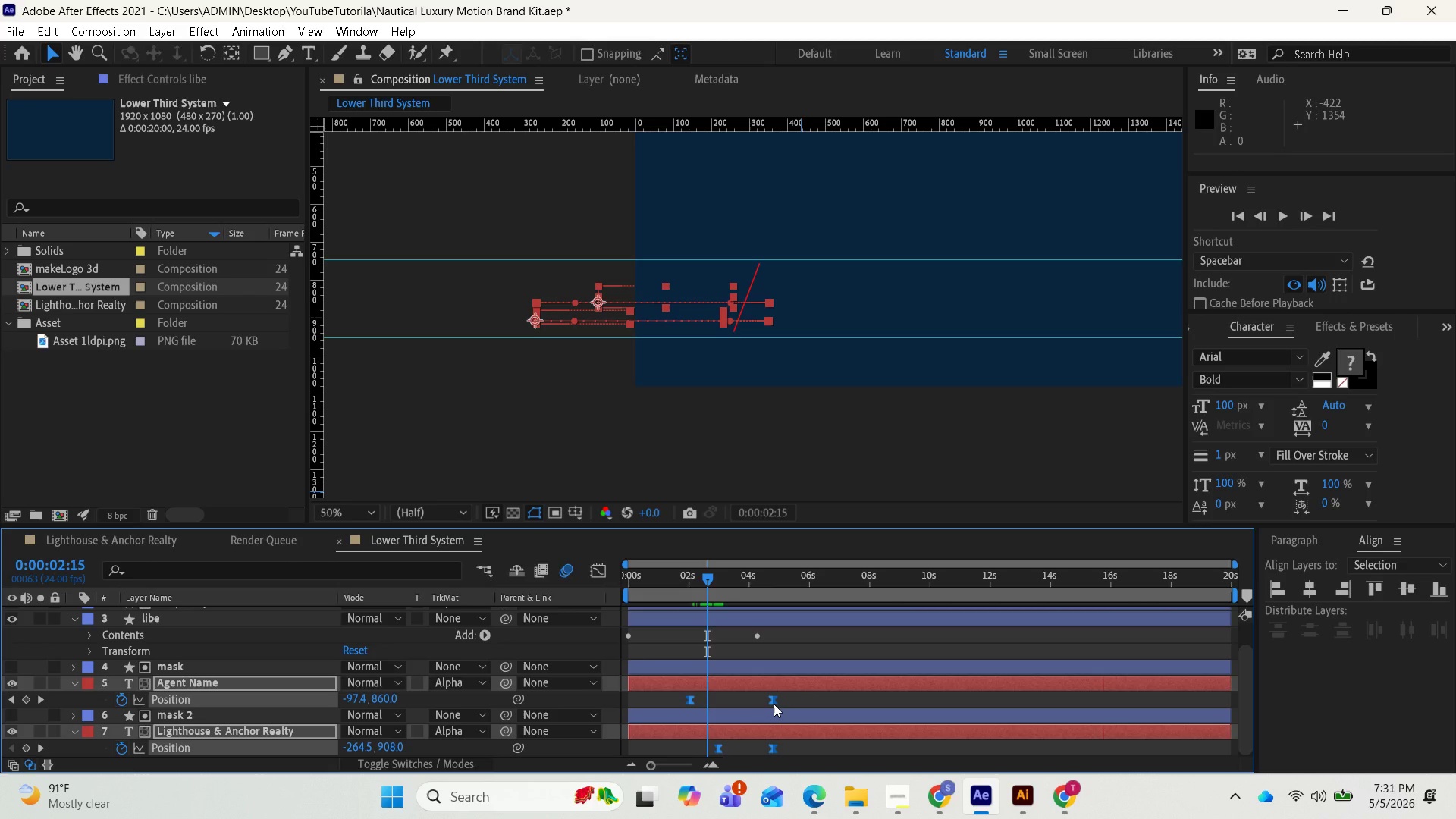 
left_click_drag(start_coordinate=[774, 704], to_coordinate=[843, 709])
 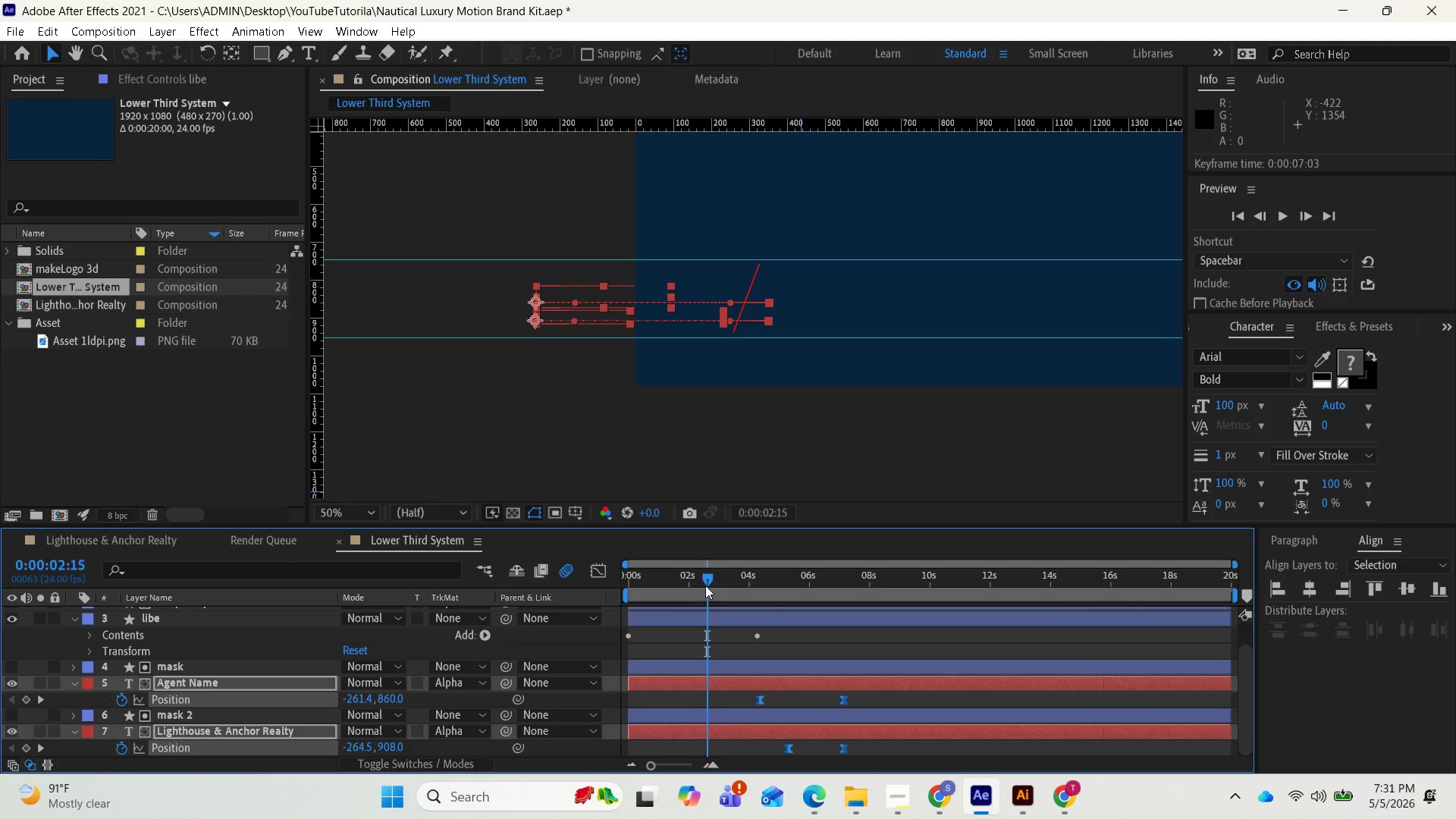 
left_click_drag(start_coordinate=[707, 580], to_coordinate=[755, 605])
 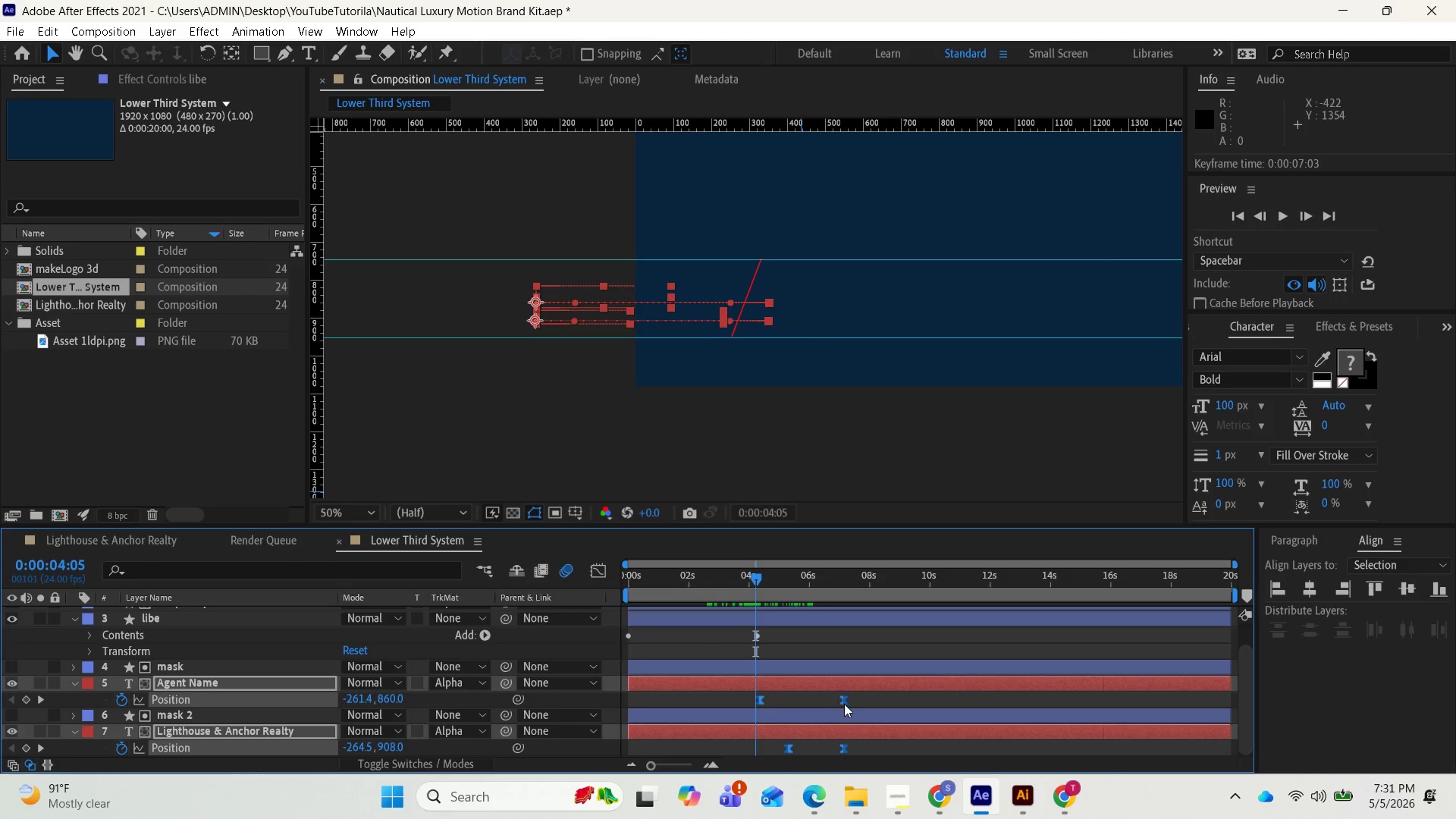 
left_click_drag(start_coordinate=[844, 704], to_coordinate=[858, 706])
 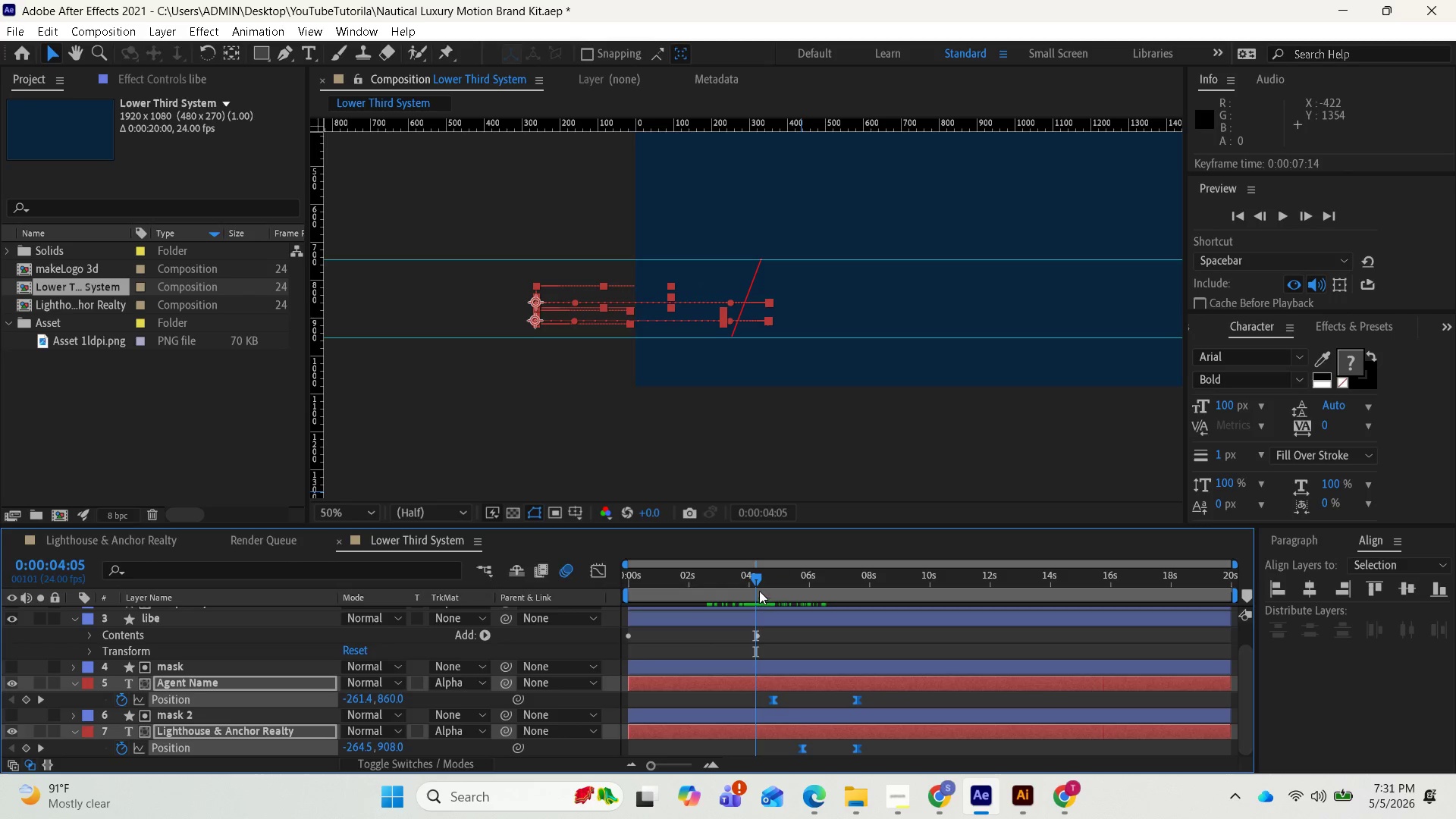 
left_click_drag(start_coordinate=[758, 585], to_coordinate=[763, 584])
 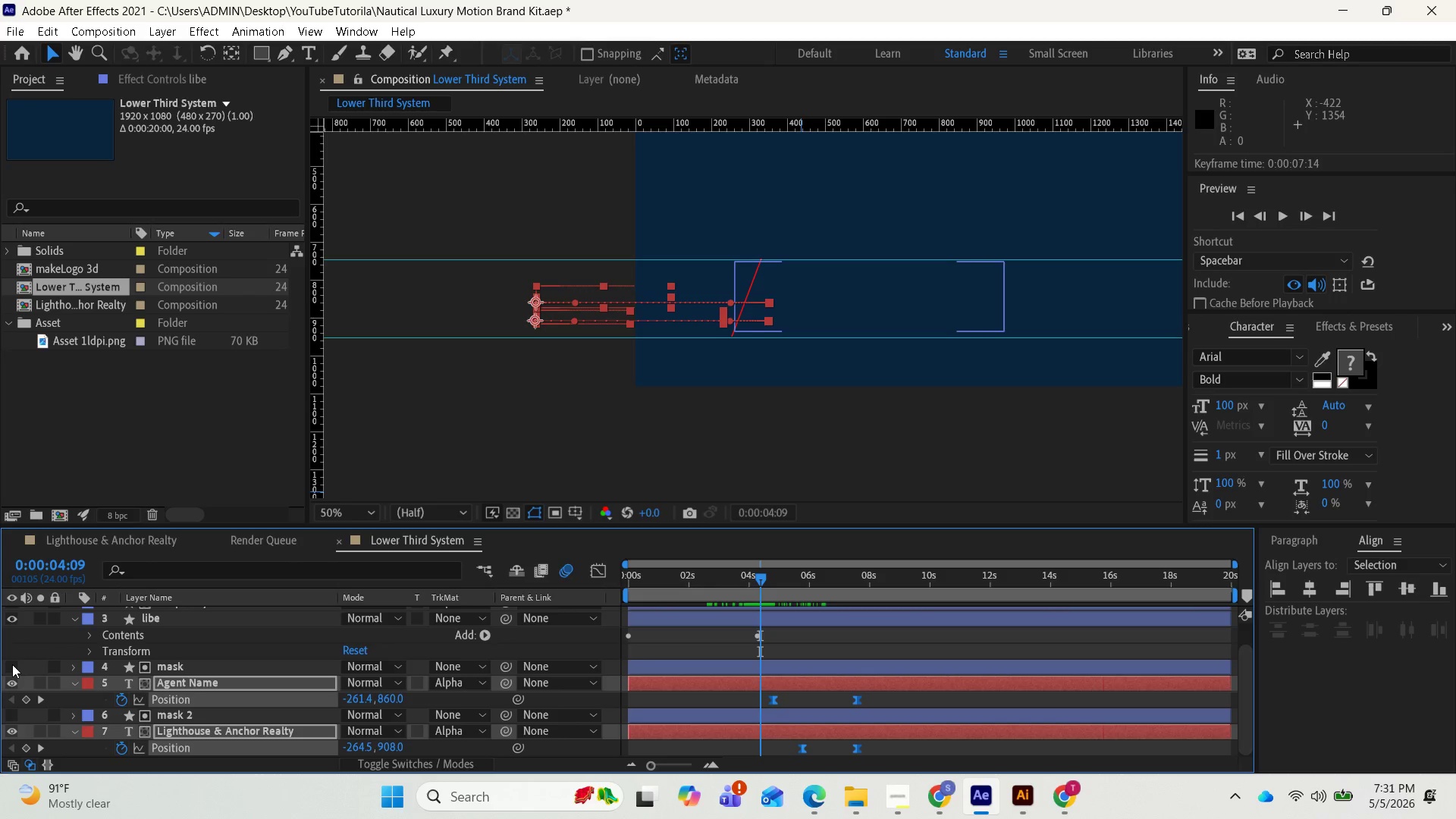 
left_click([11, 669])
 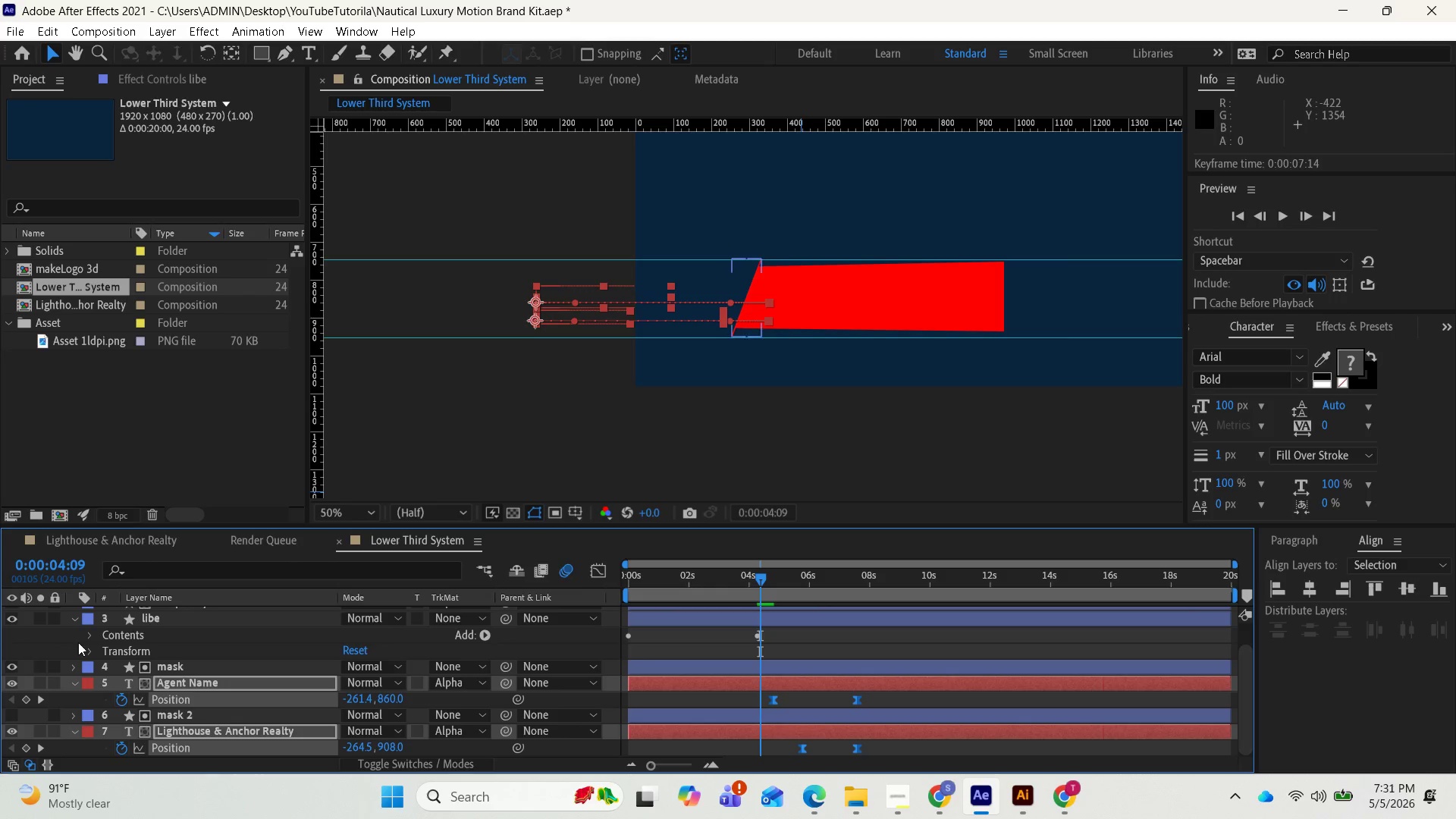 
left_click([12, 667])
 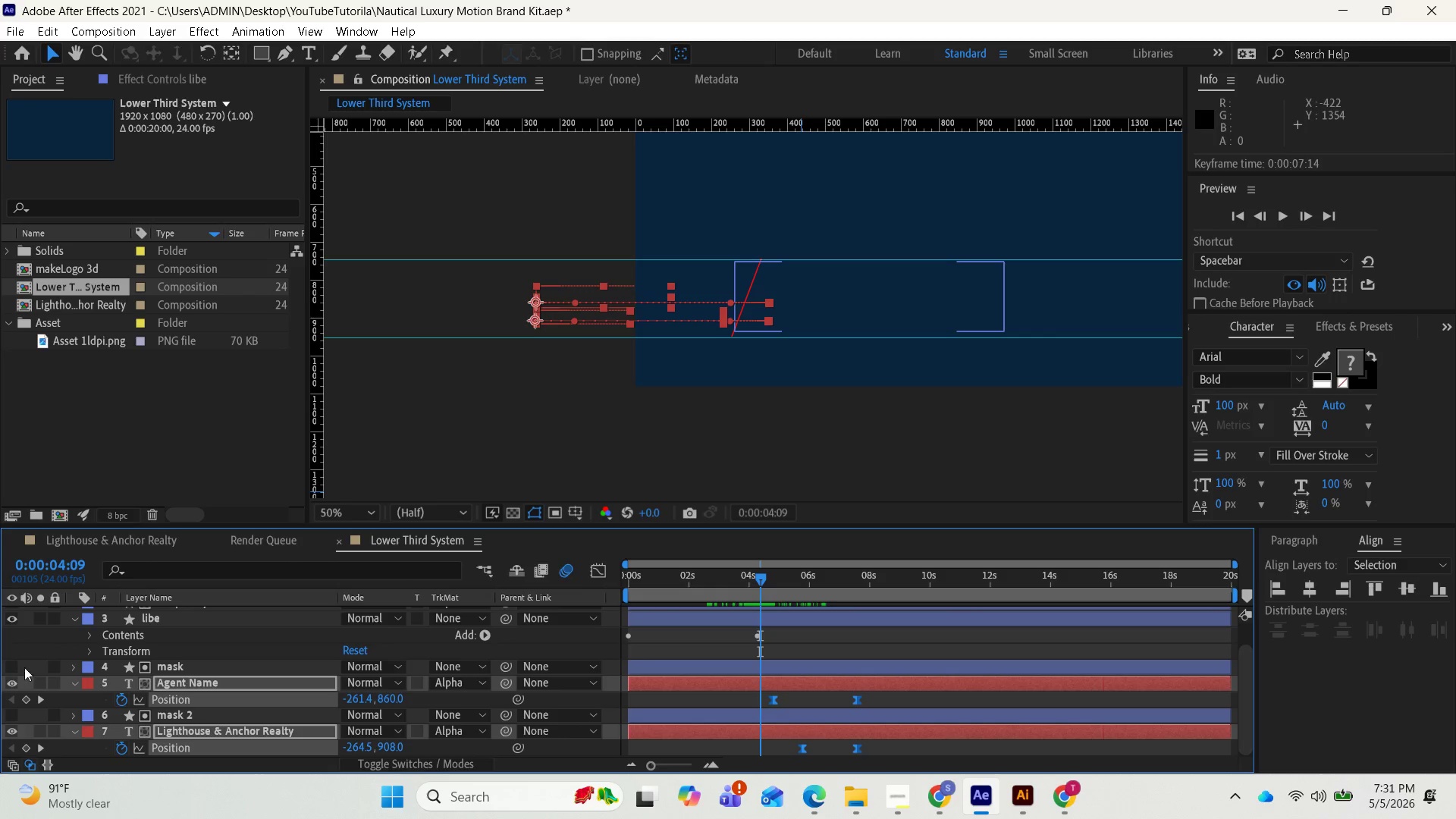 
scroll: coordinate [64, 654], scroll_direction: up, amount: 2.0
 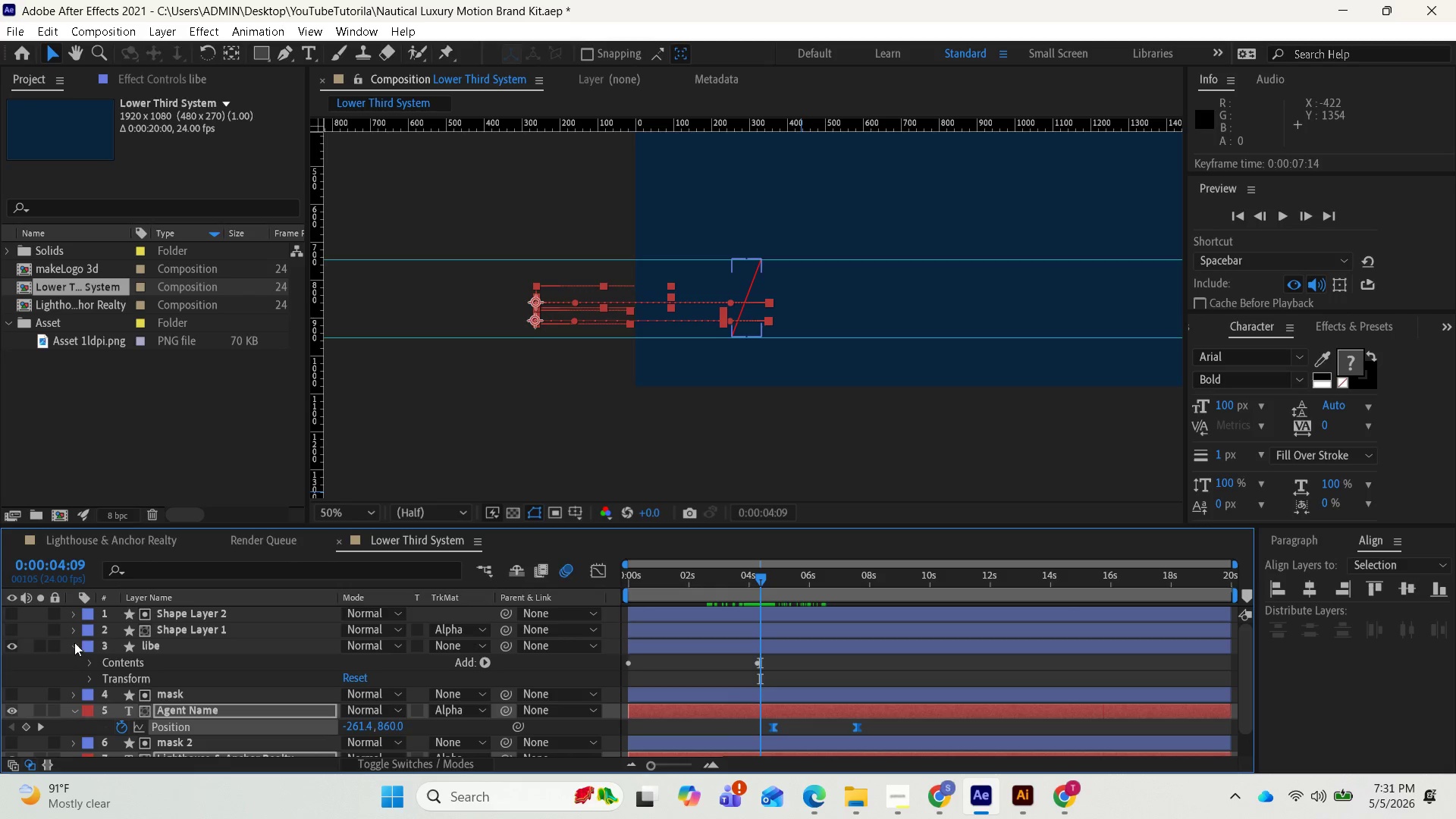 
left_click([7, 632])
 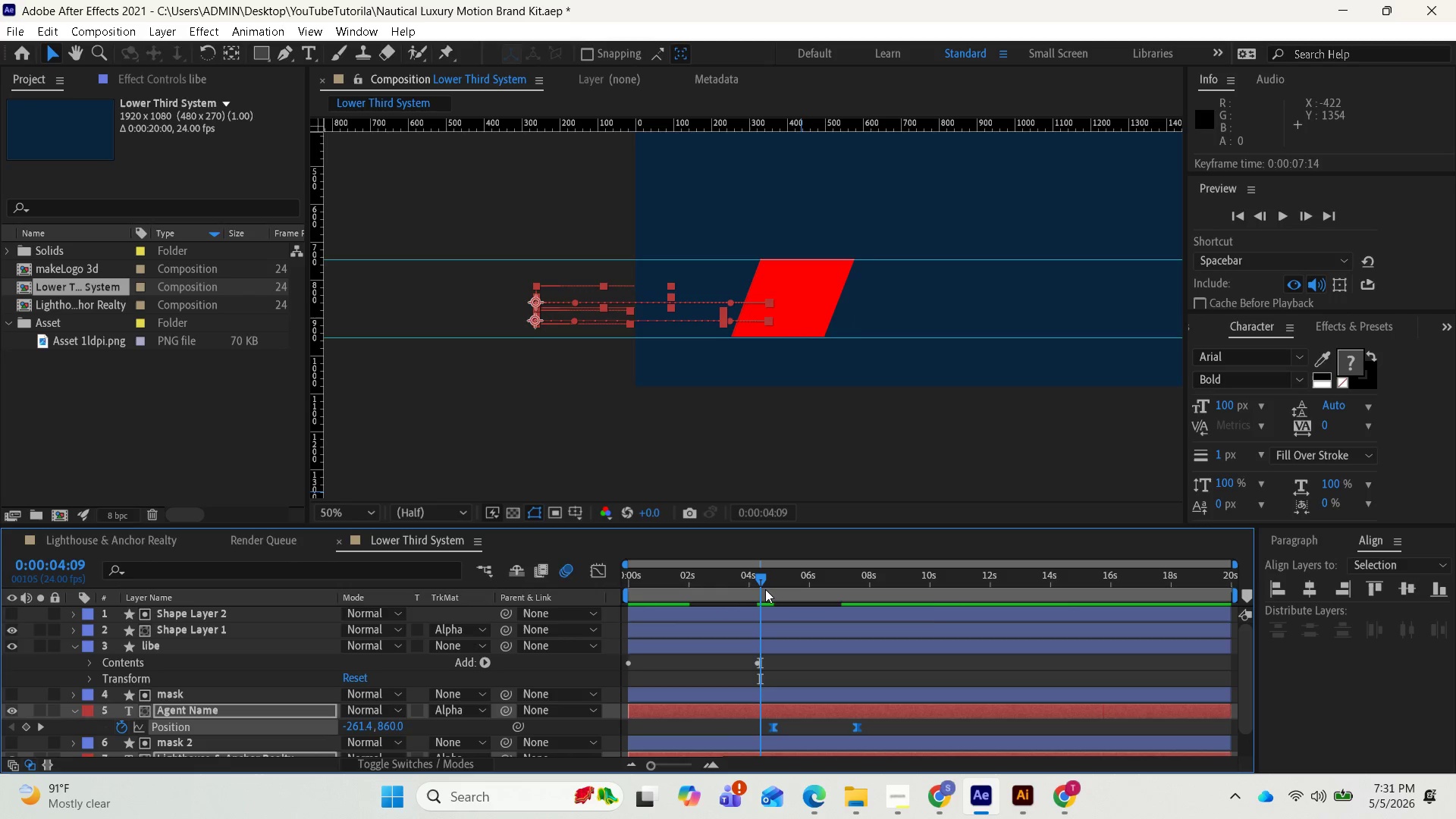 
left_click_drag(start_coordinate=[761, 576], to_coordinate=[758, 565])
 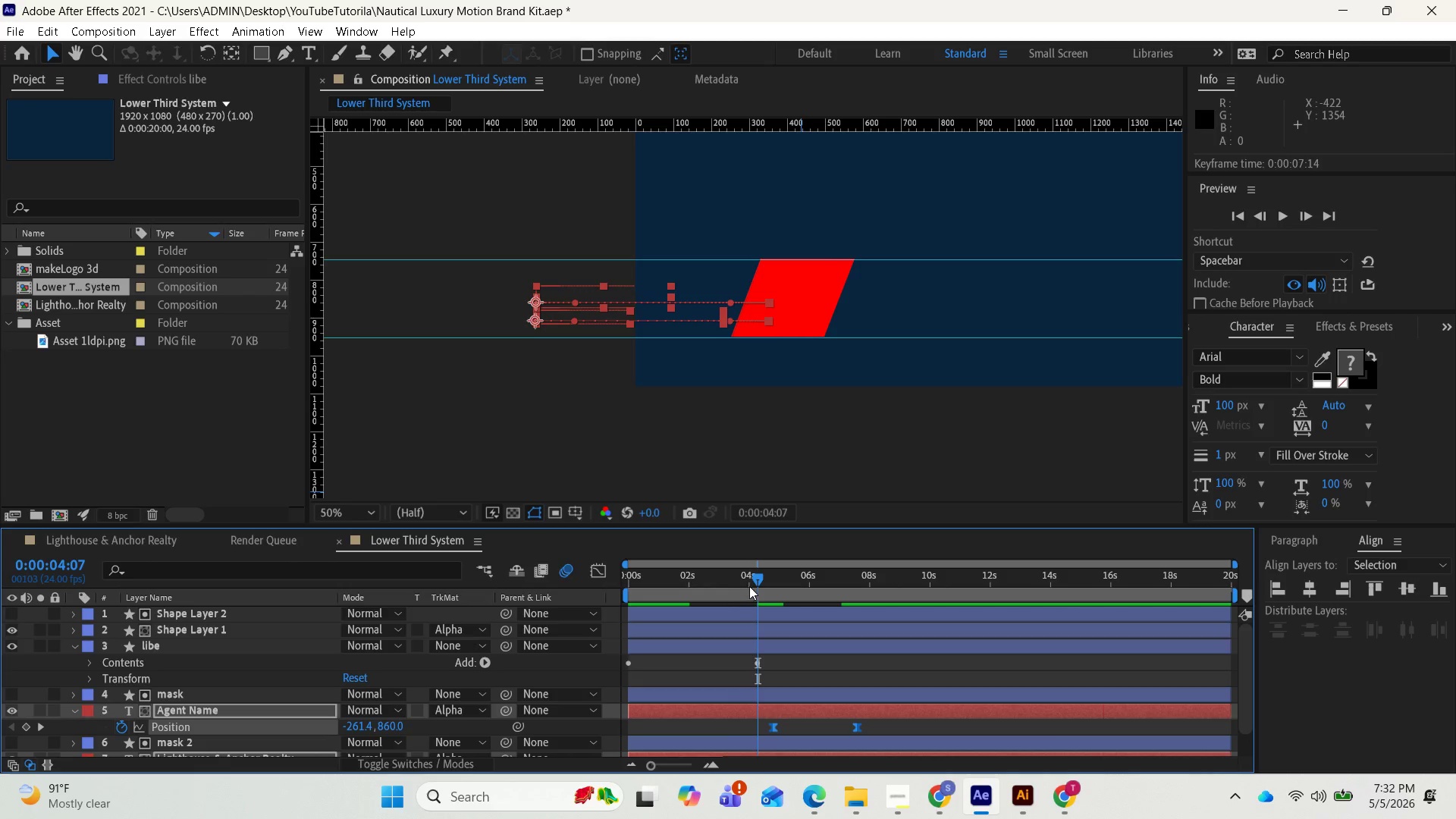 
wait(26.0)
 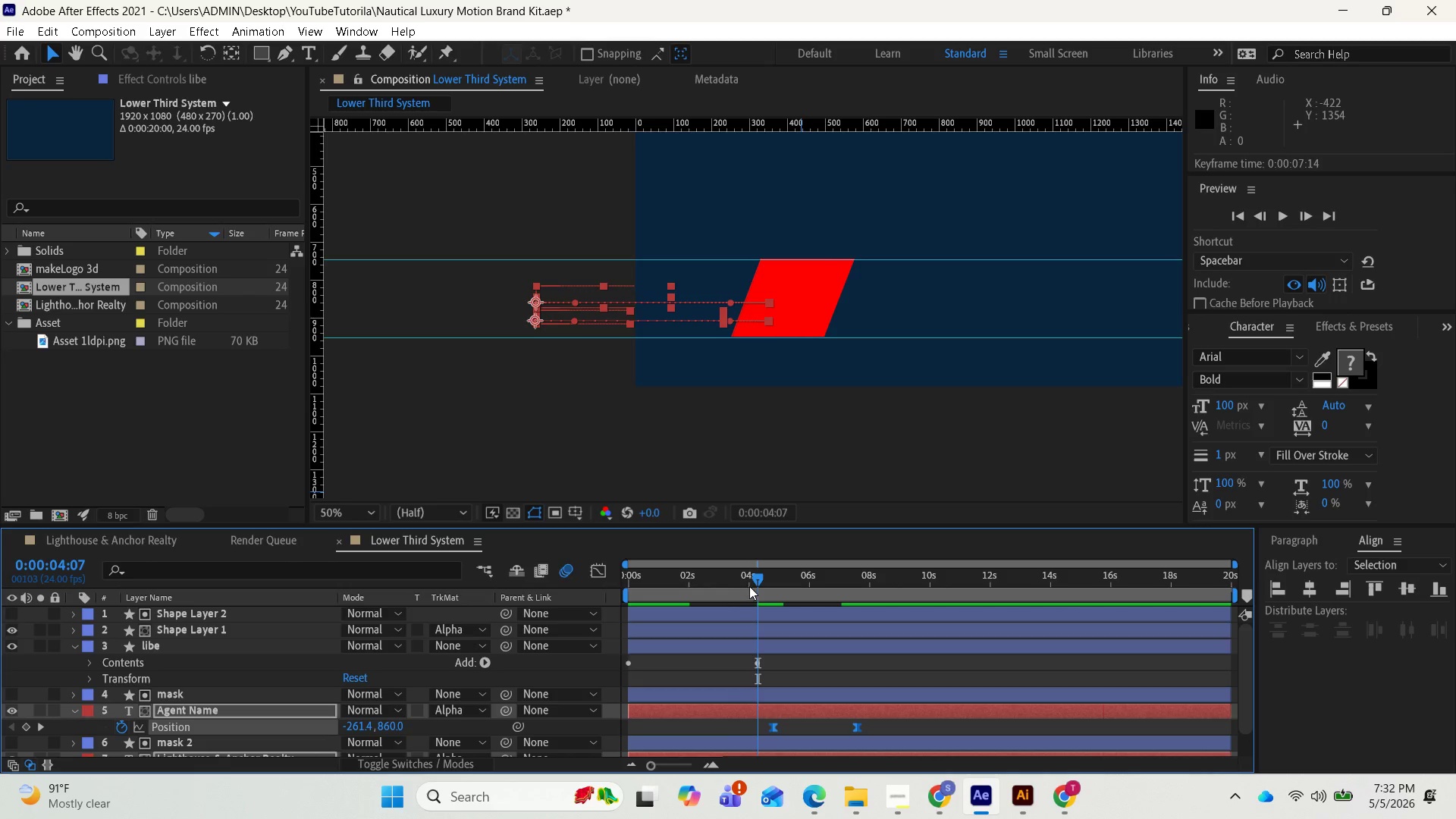 
left_click([196, 631])
 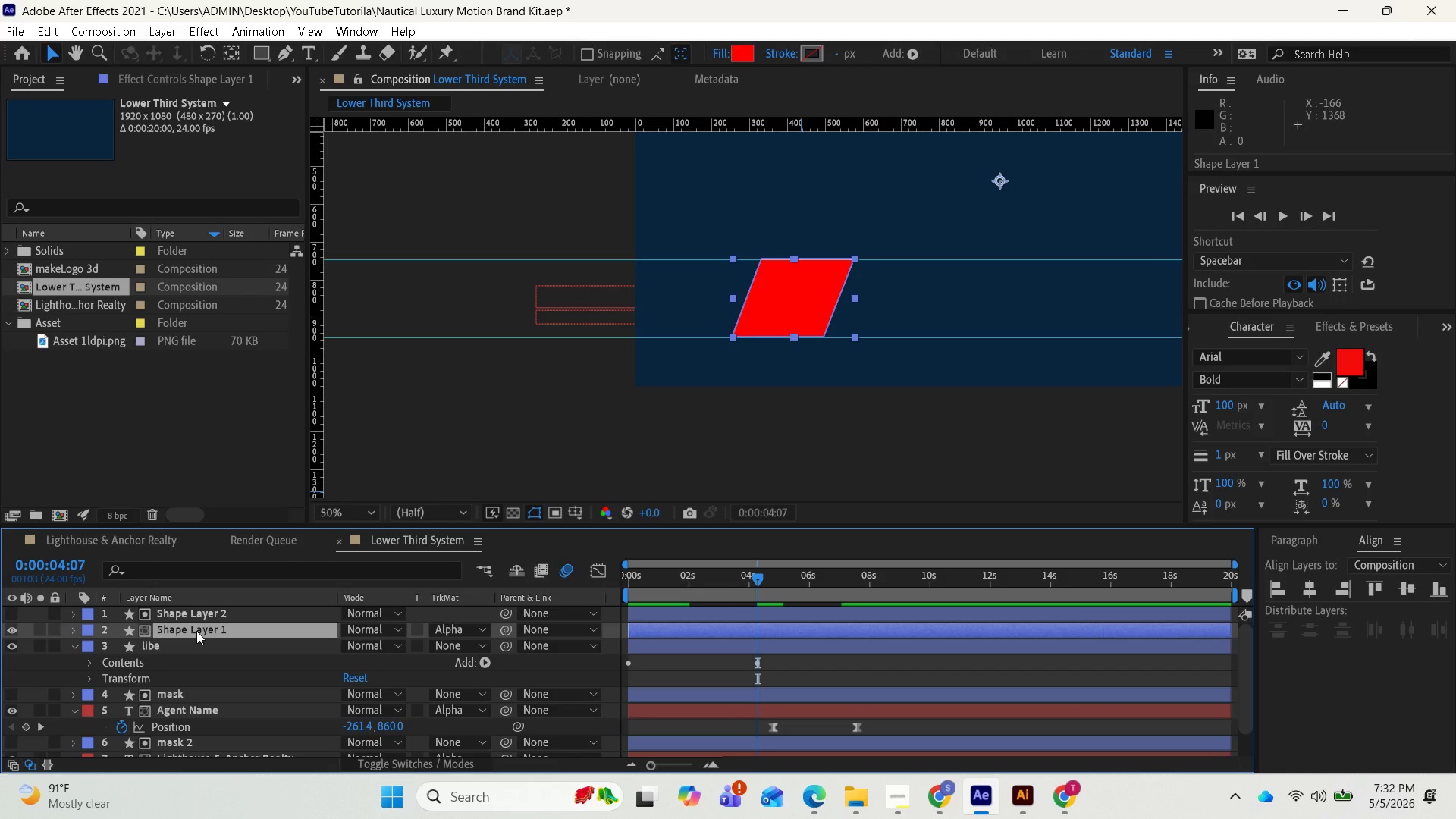 
key(P)
 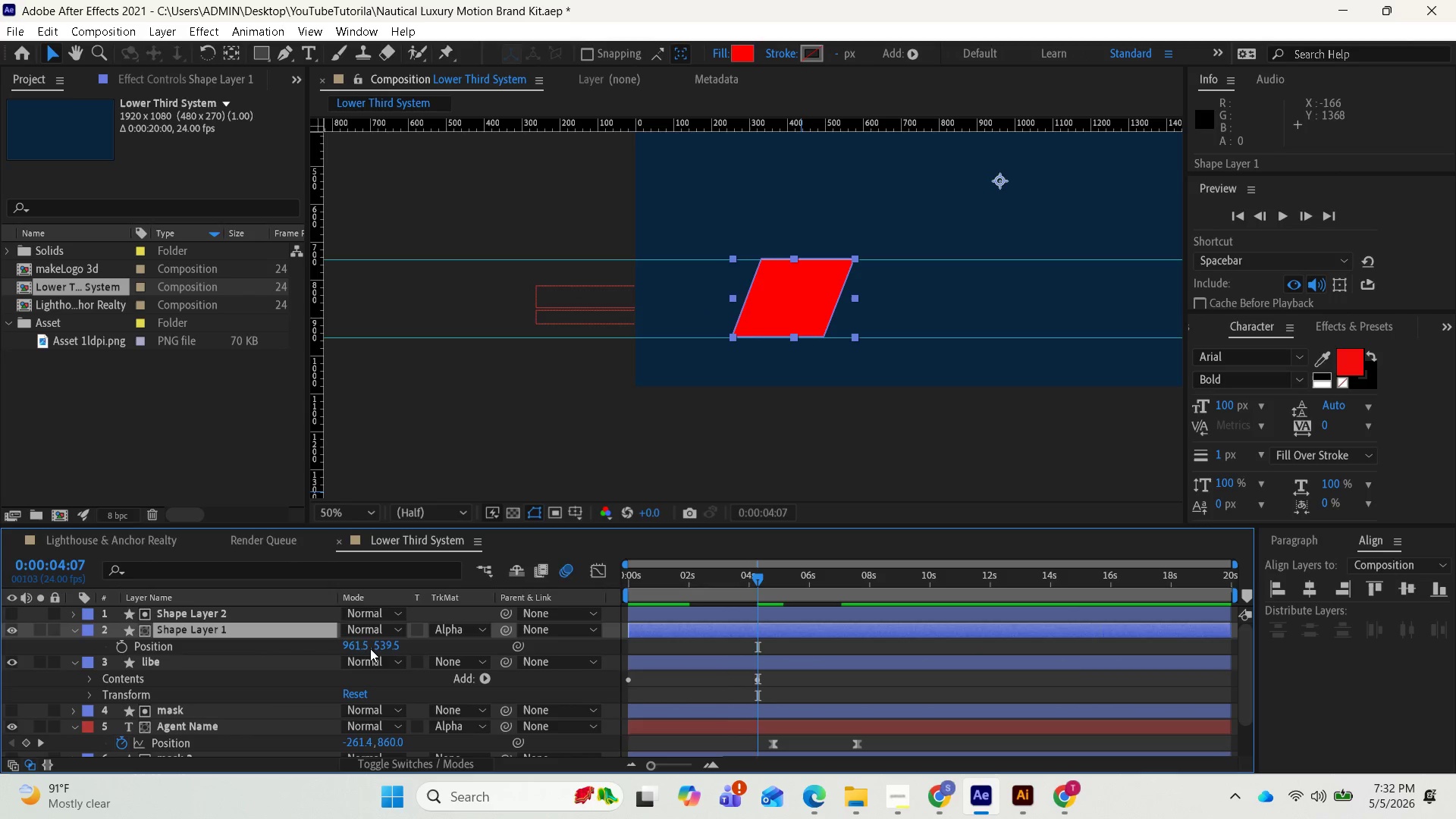 
left_click_drag(start_coordinate=[363, 645], to_coordinate=[157, 673])
 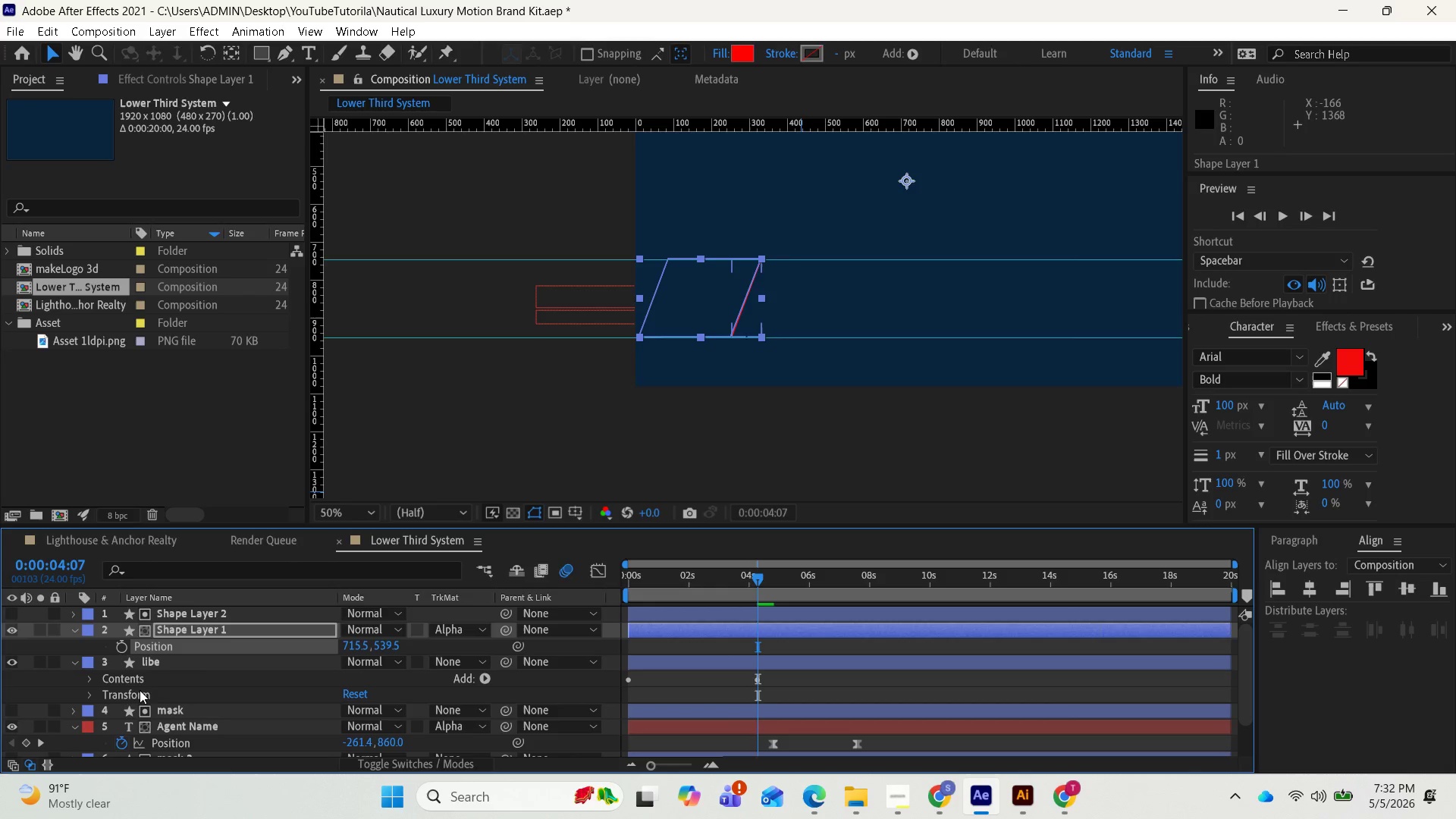 
mouse_move([133, 648])
 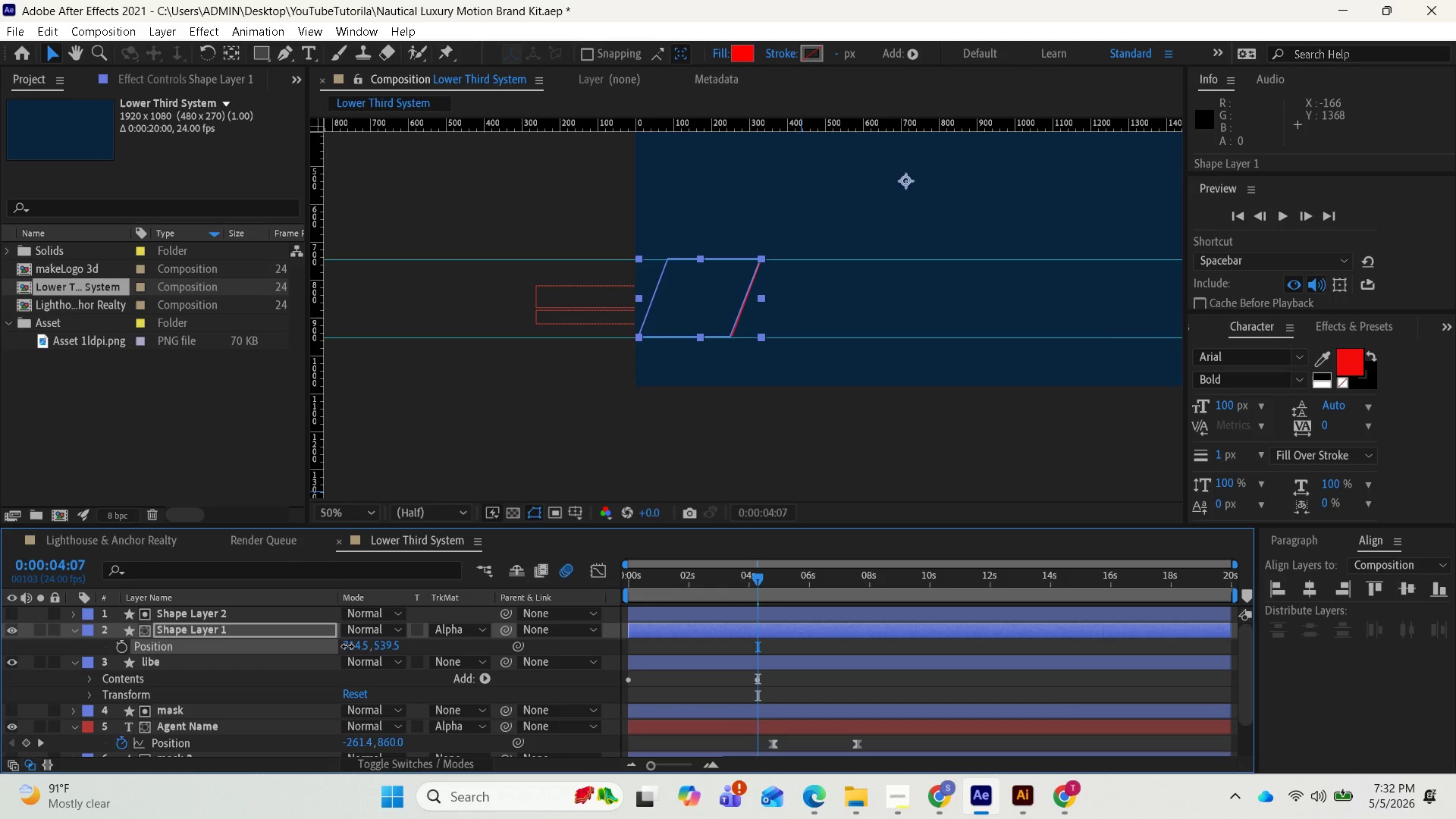 
wait(9.32)
 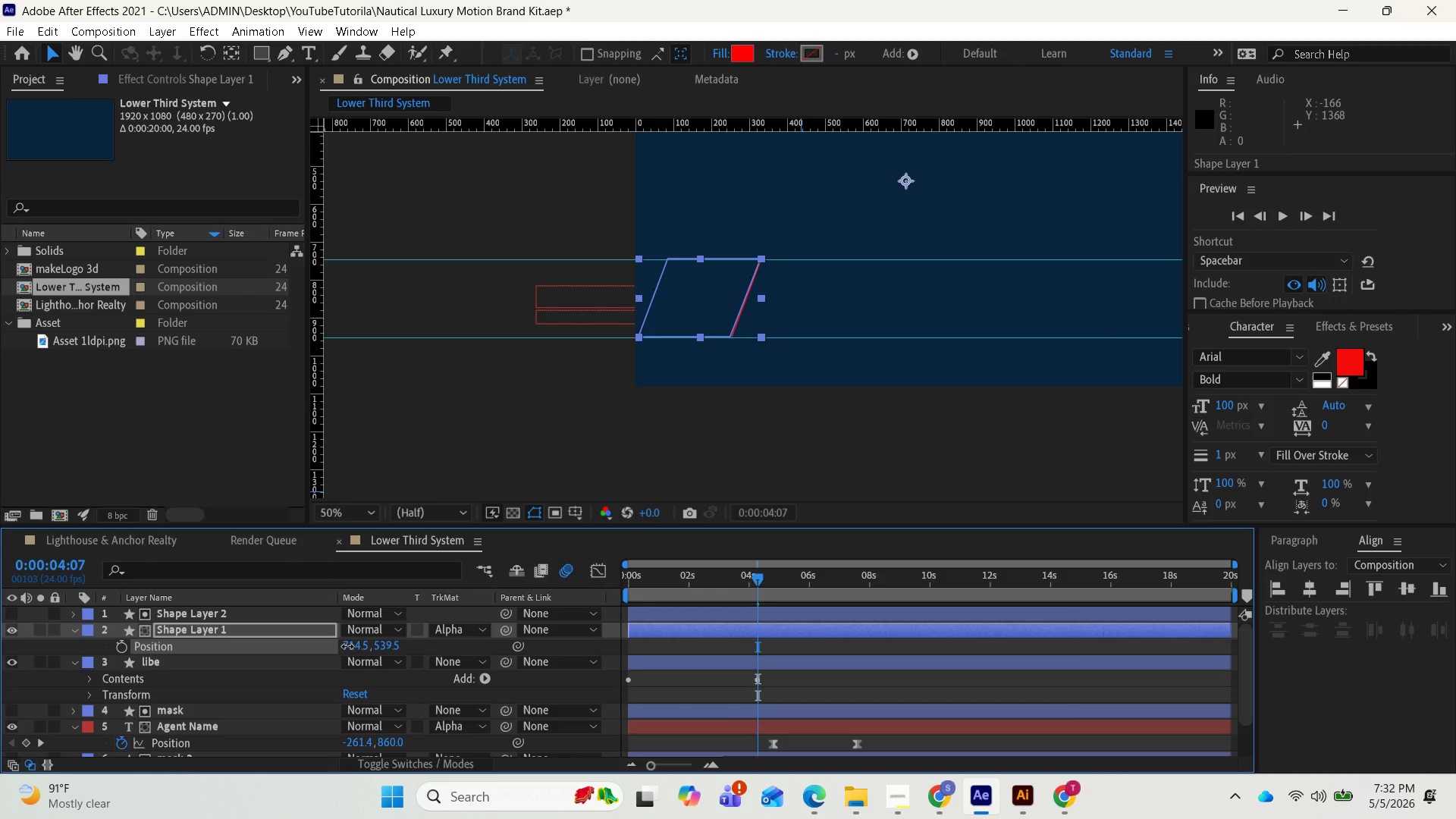 
left_click_drag(start_coordinate=[762, 579], to_coordinate=[853, 594])
 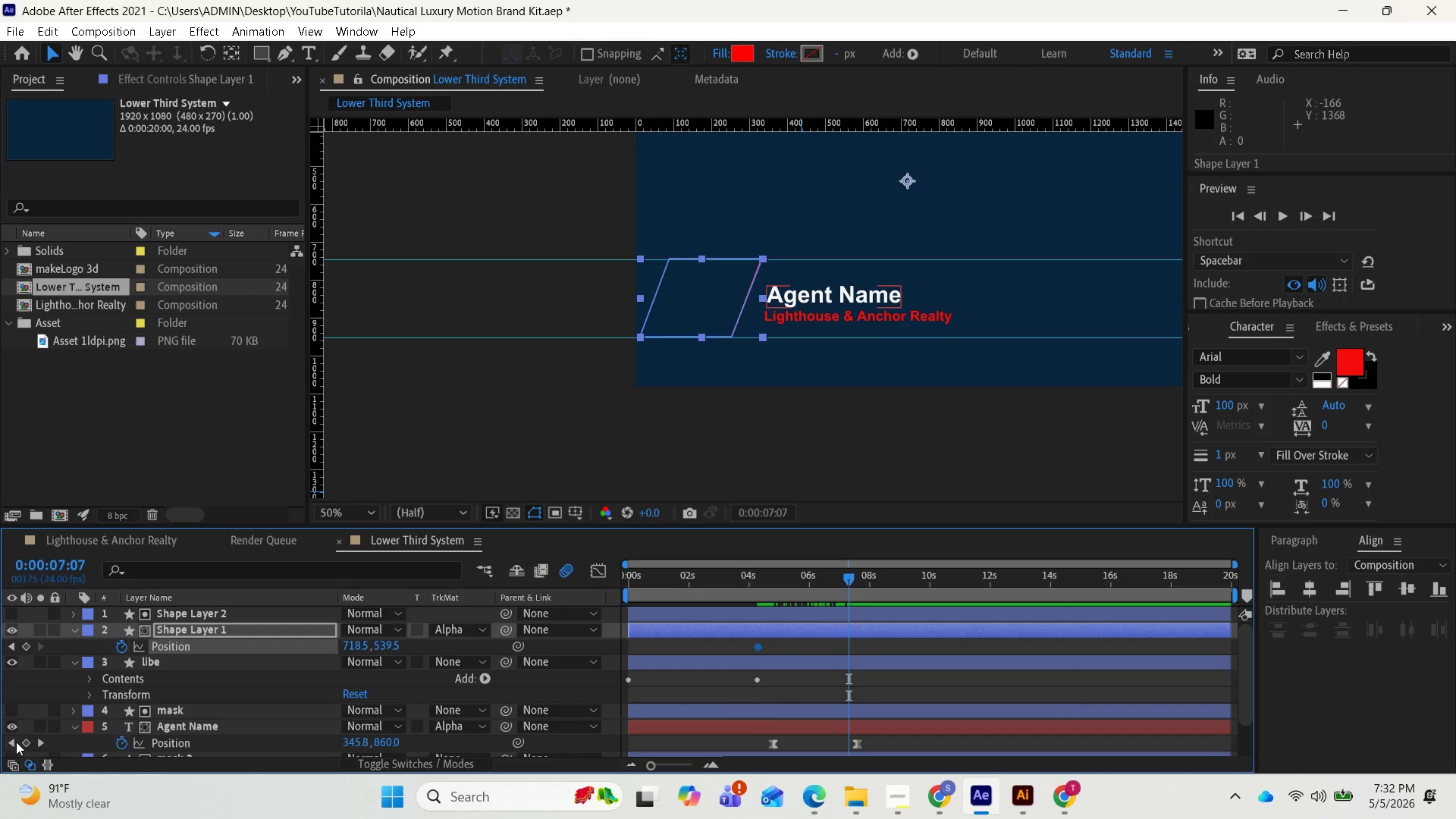 
left_click([37, 743])
 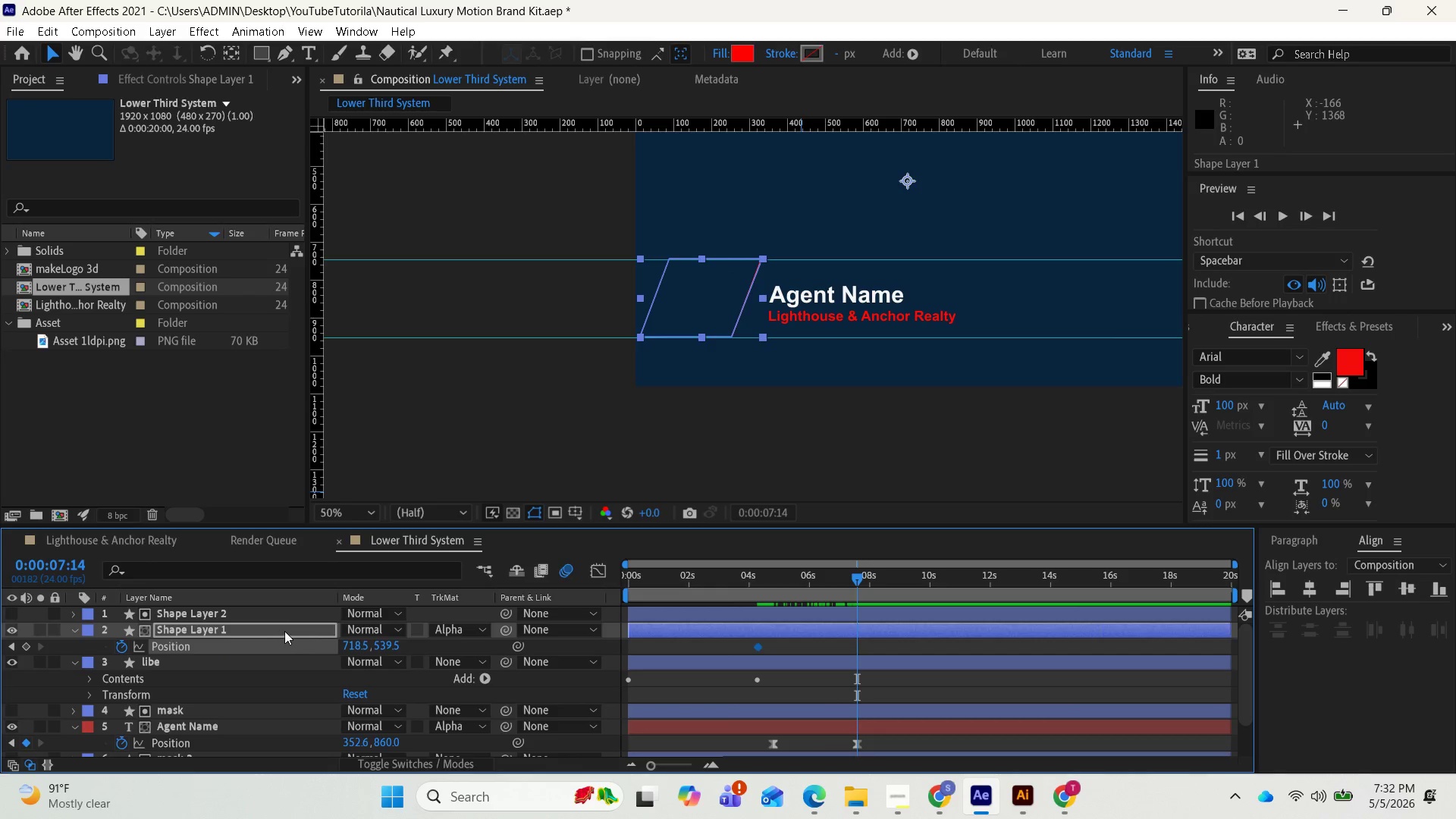 
wait(8.41)
 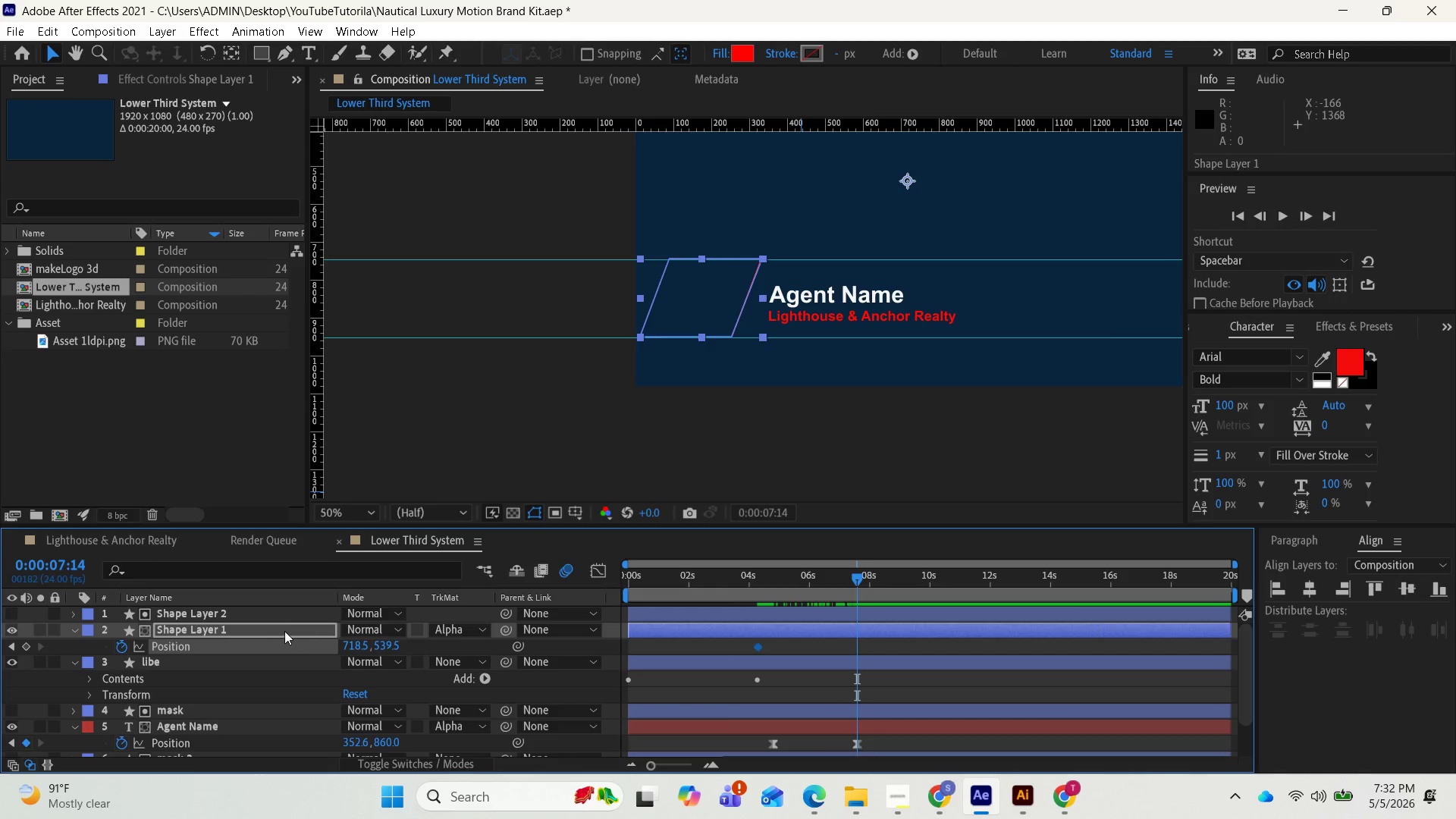 
left_click_drag(start_coordinate=[358, 648], to_coordinate=[1169, 673])
 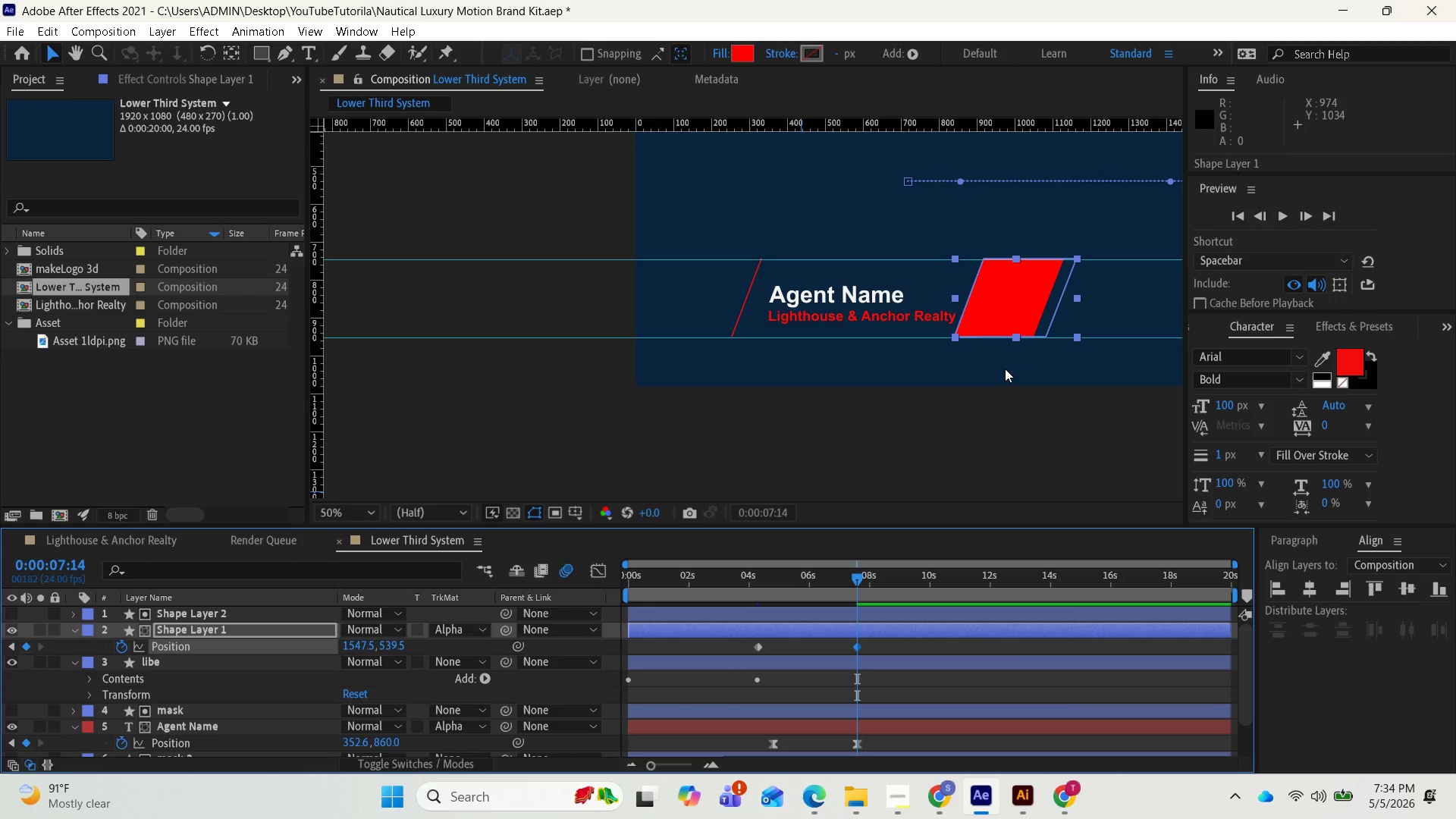 
wait(59.28)
 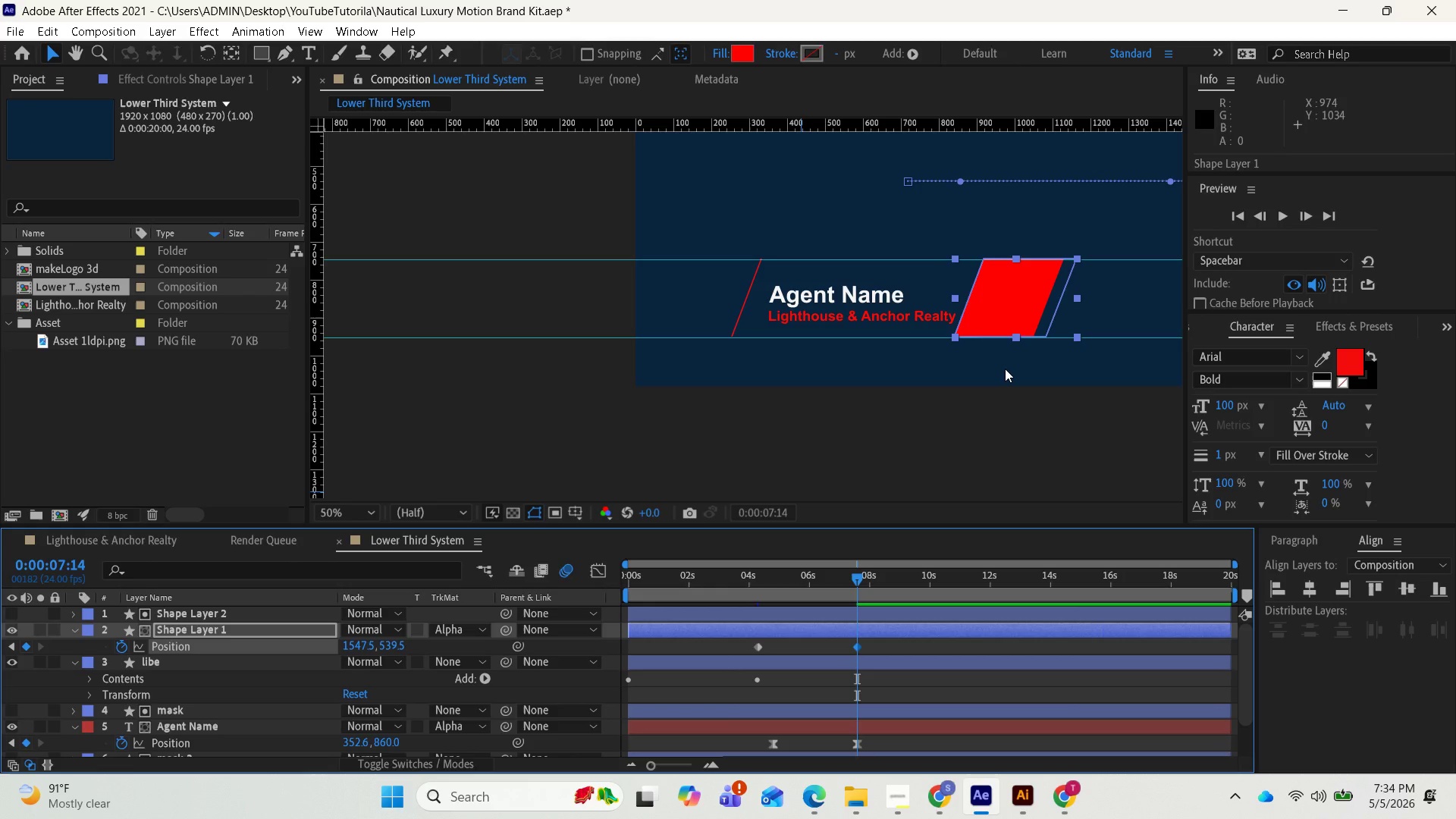 
left_click_drag(start_coordinate=[851, 577], to_coordinate=[849, 620])
 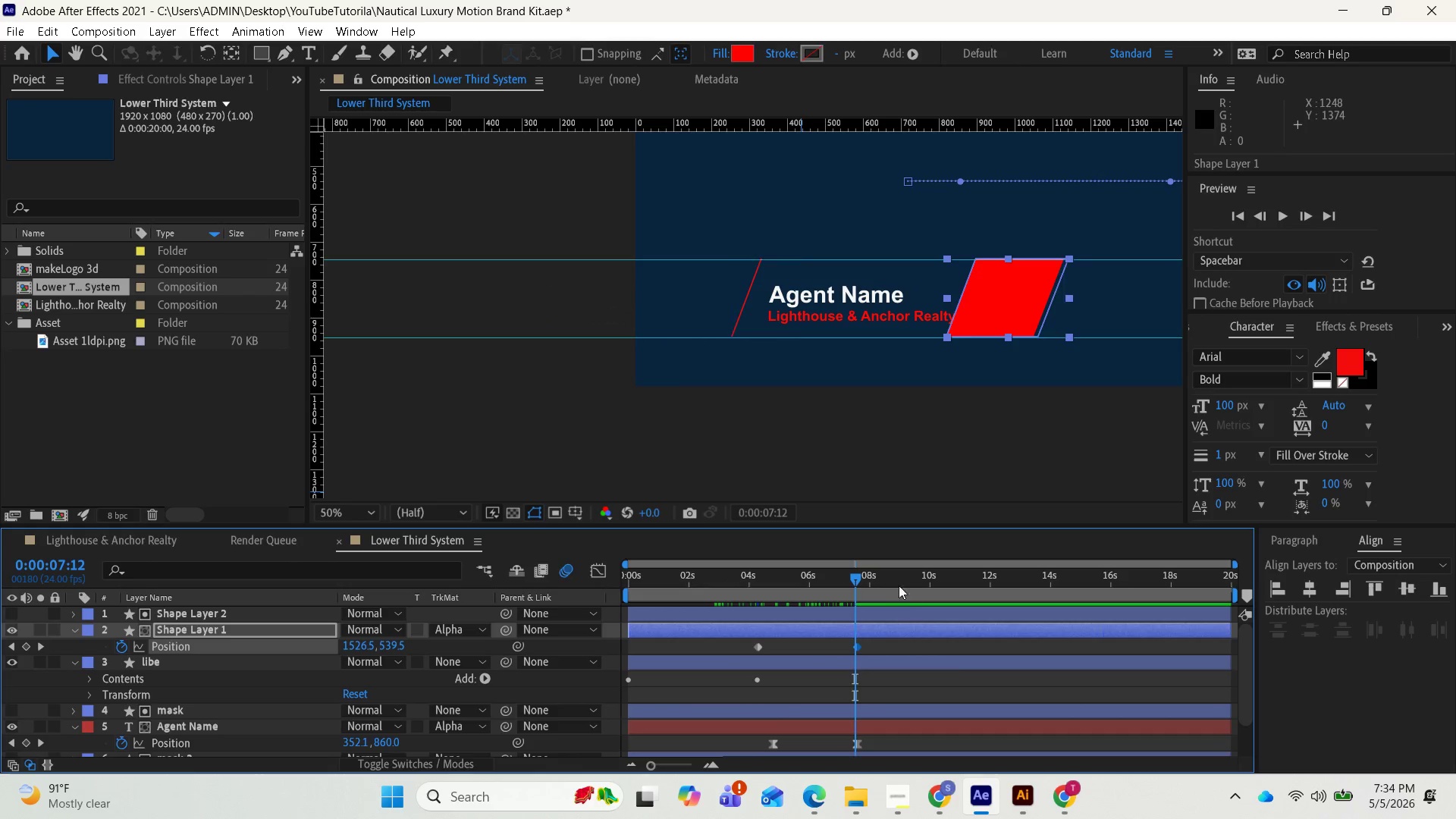 
left_click_drag(start_coordinate=[859, 576], to_coordinate=[825, 580])
 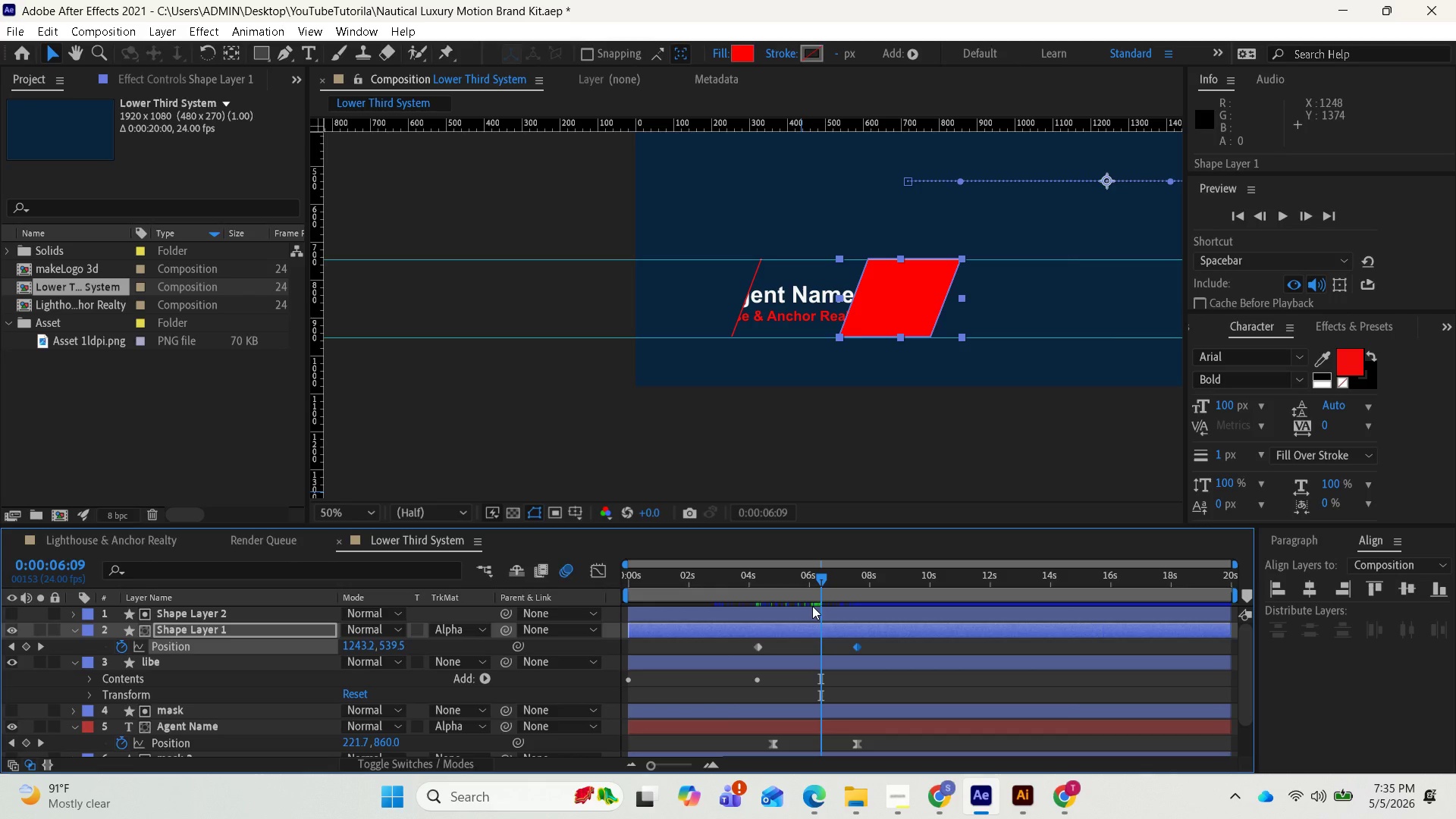 
wait(41.94)
 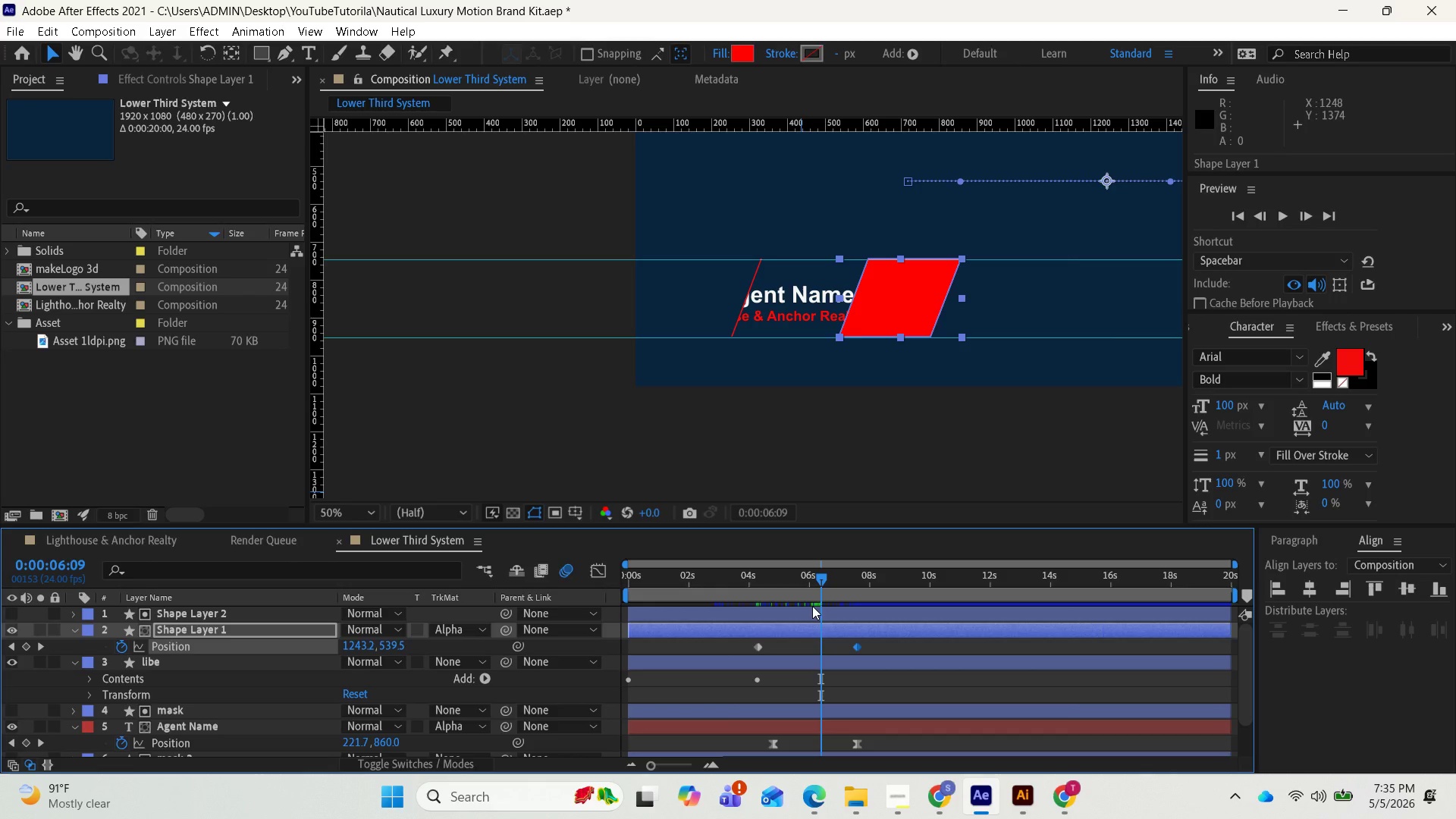 
mouse_move([840, 571])
 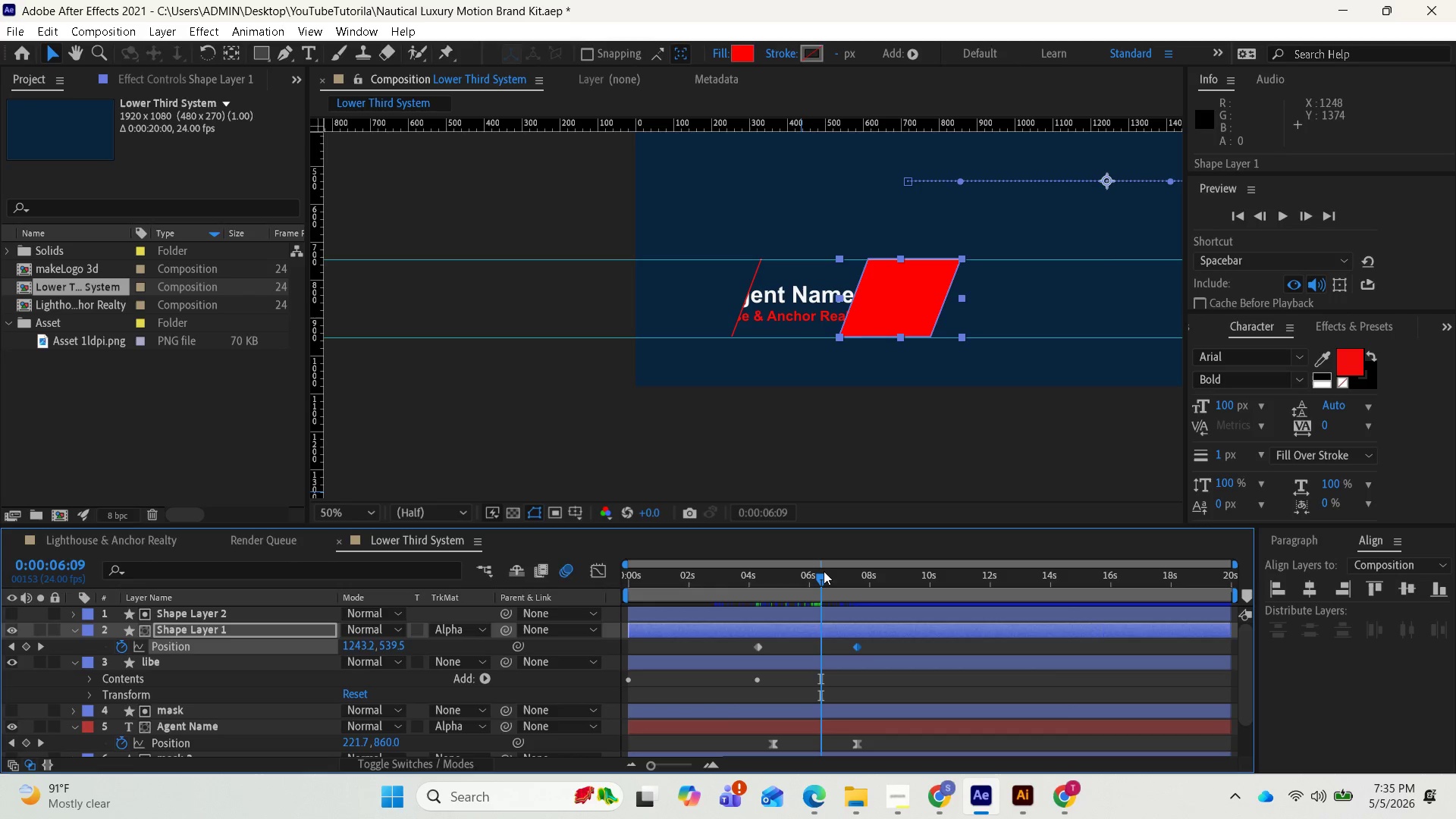 
left_click_drag(start_coordinate=[824, 572], to_coordinate=[861, 579])
 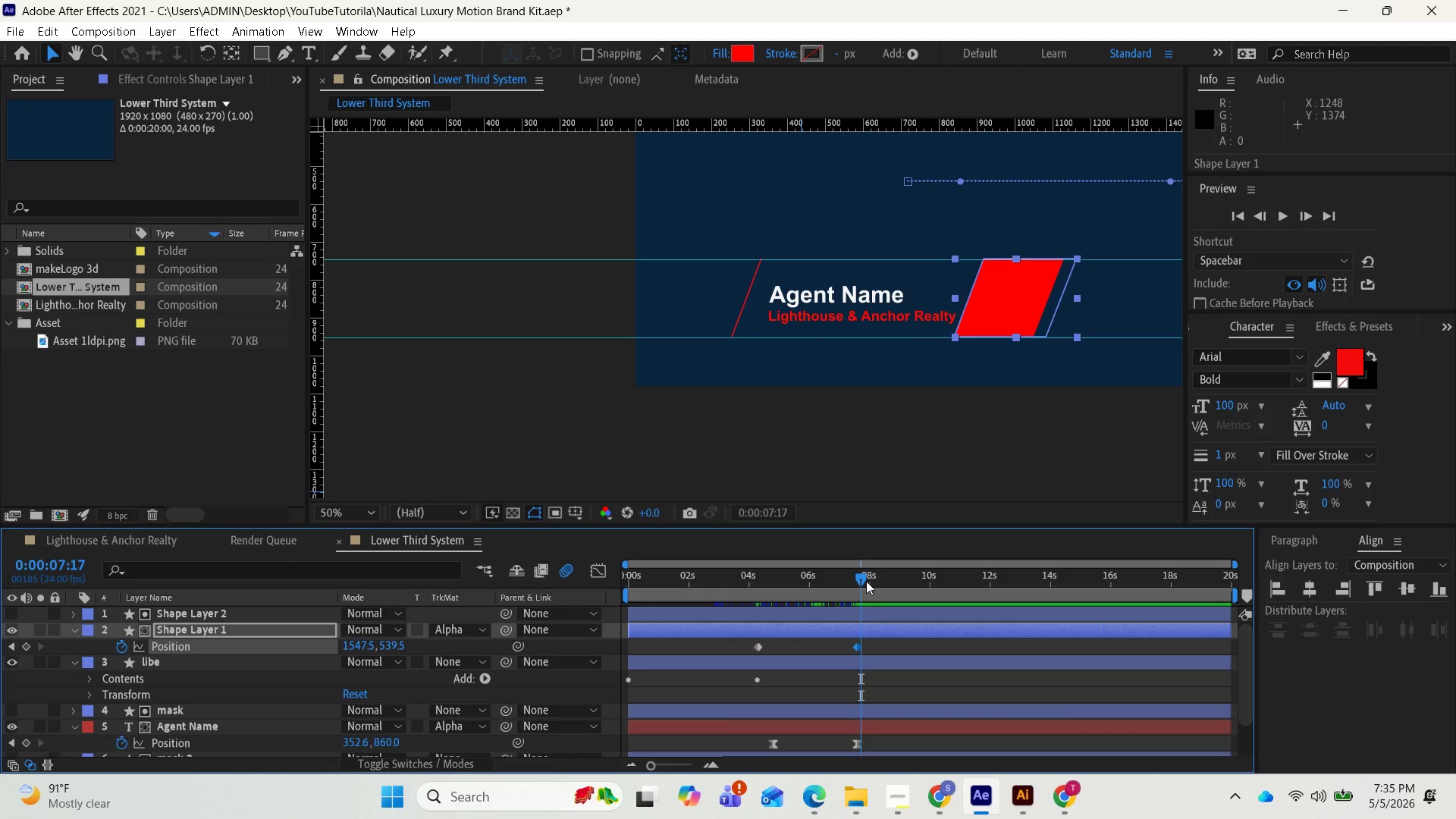 
wait(15.09)
 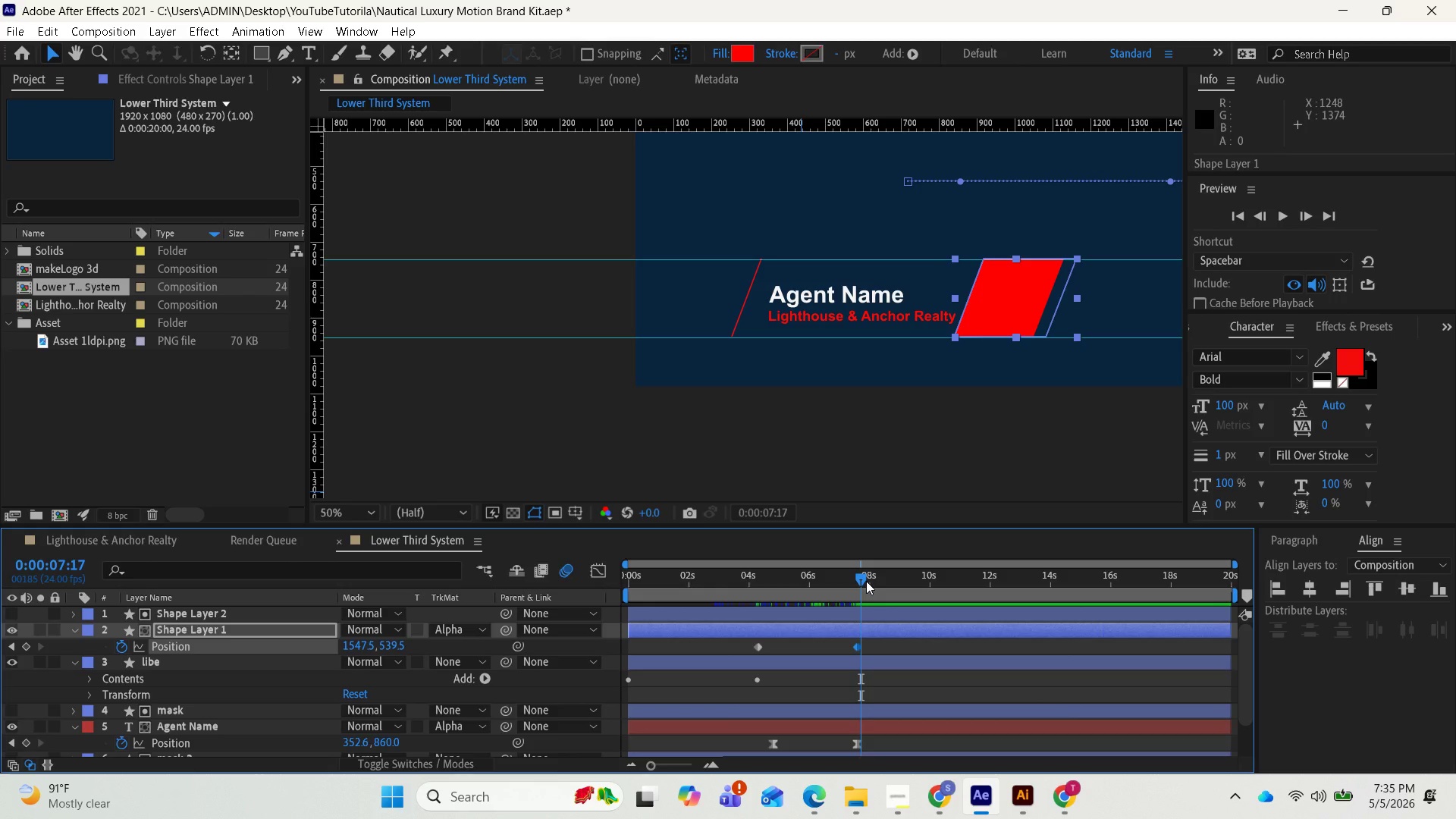 
left_click([70, 629])
 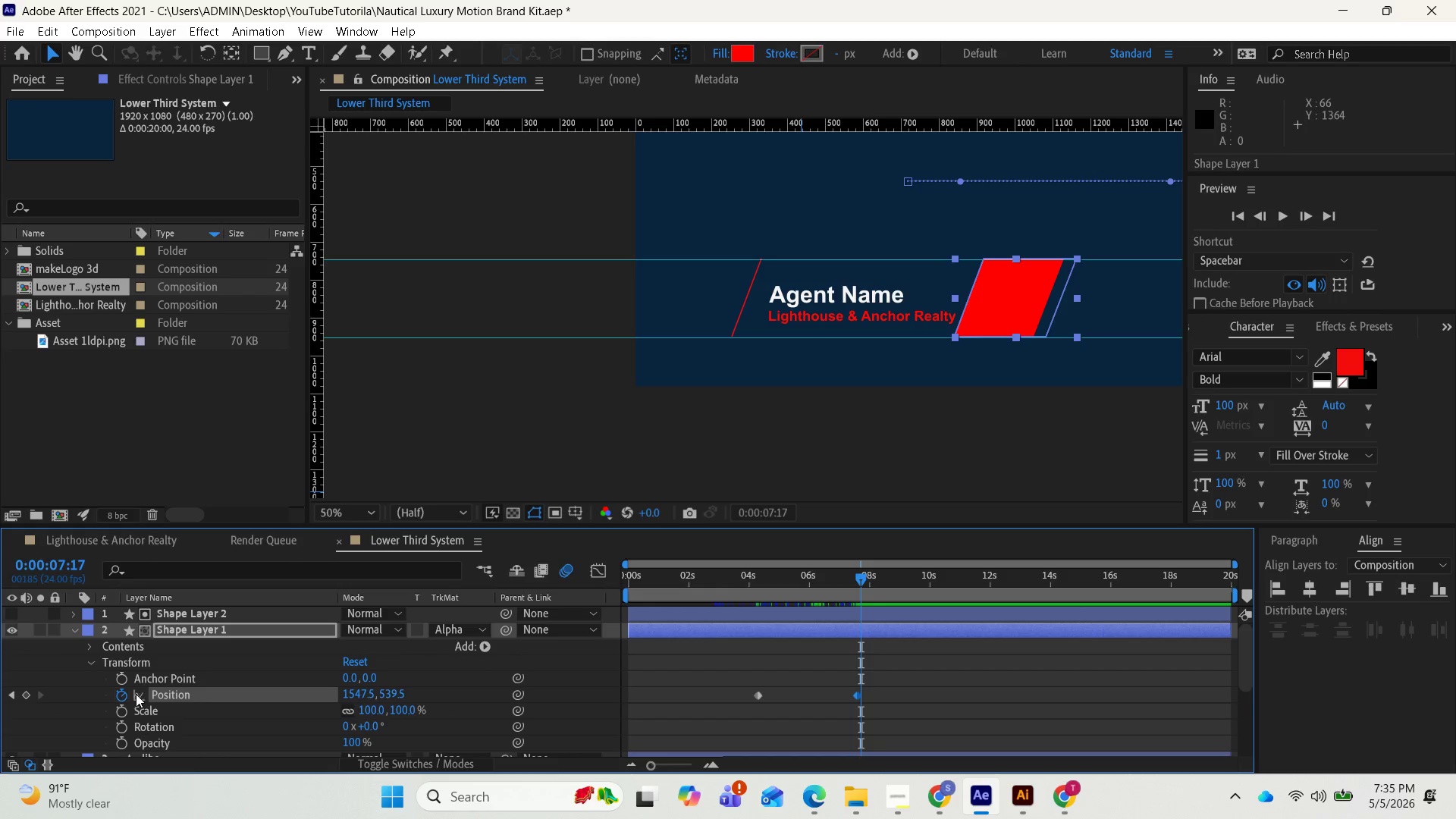 
left_click([11, 694])
 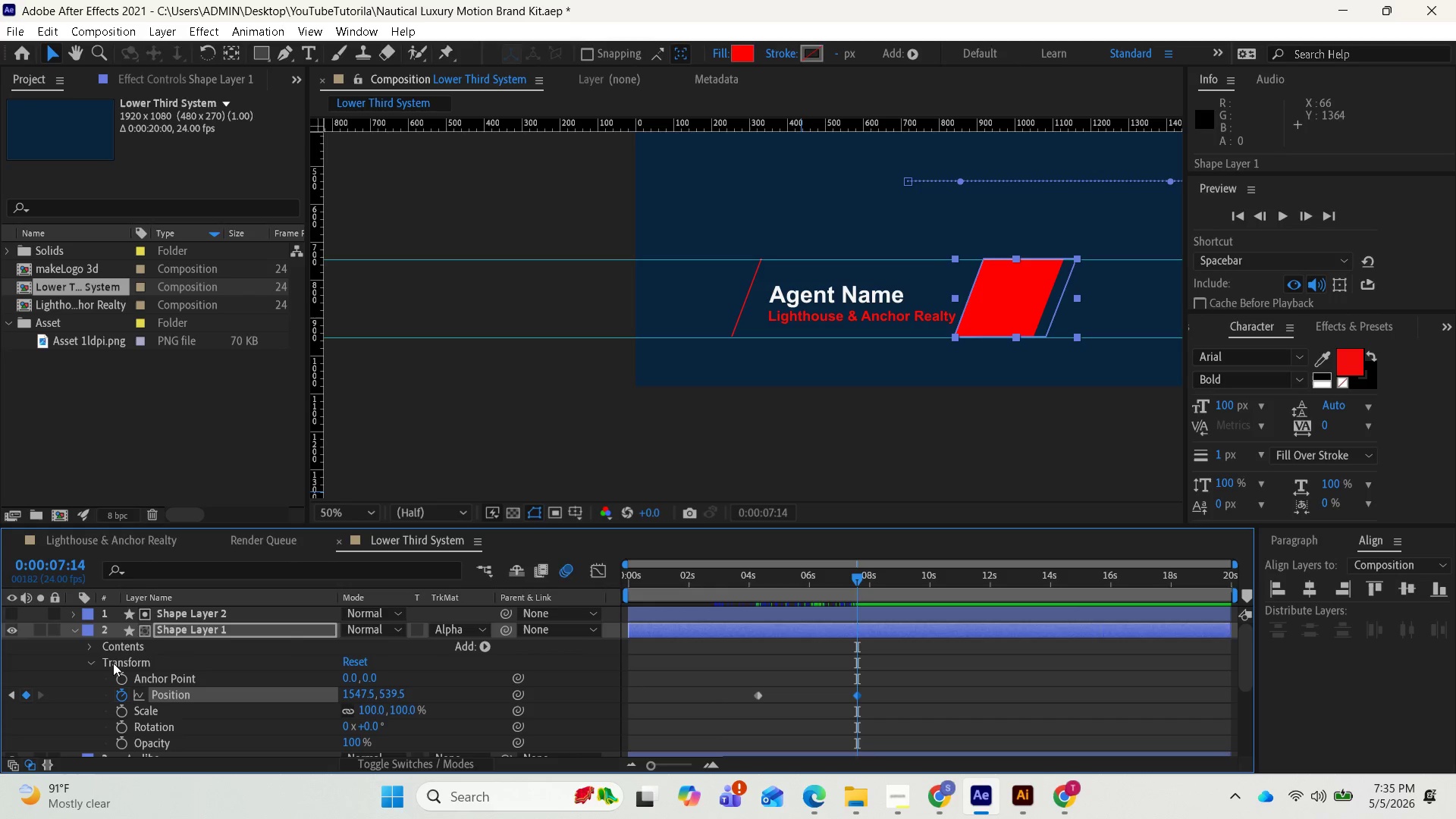 
left_click([91, 642])
 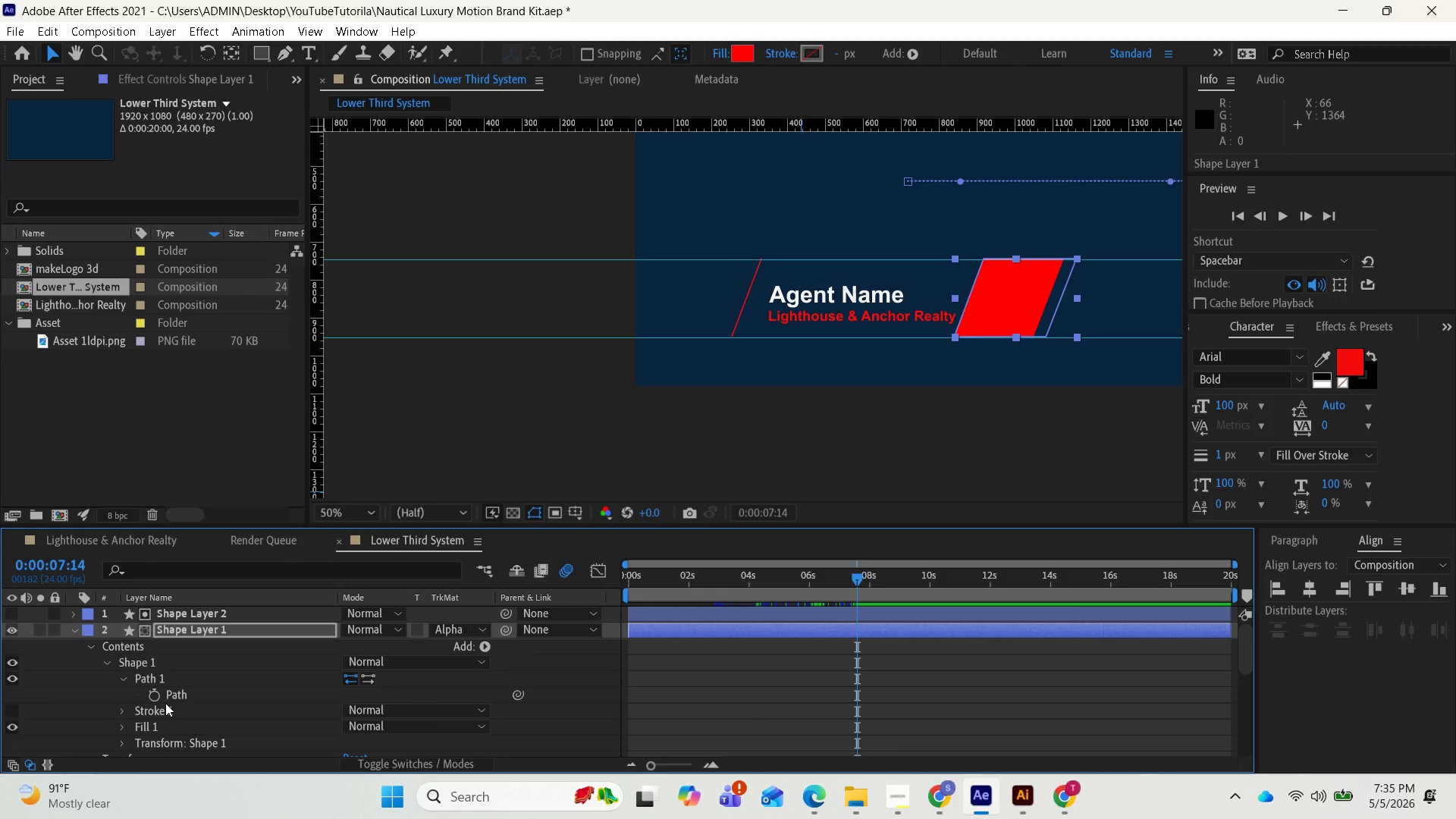 
wait(12.14)
 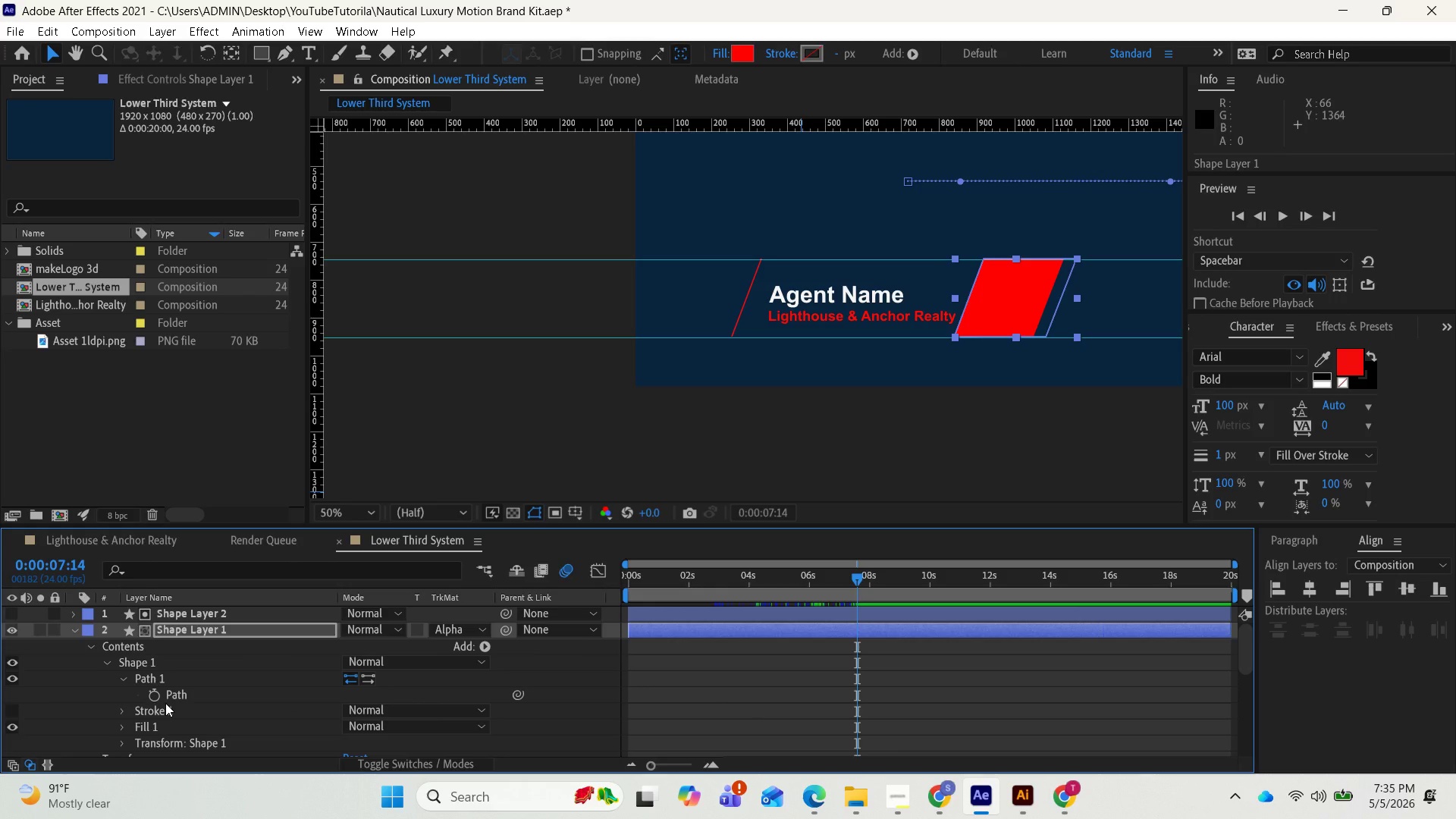 
left_click([155, 698])
 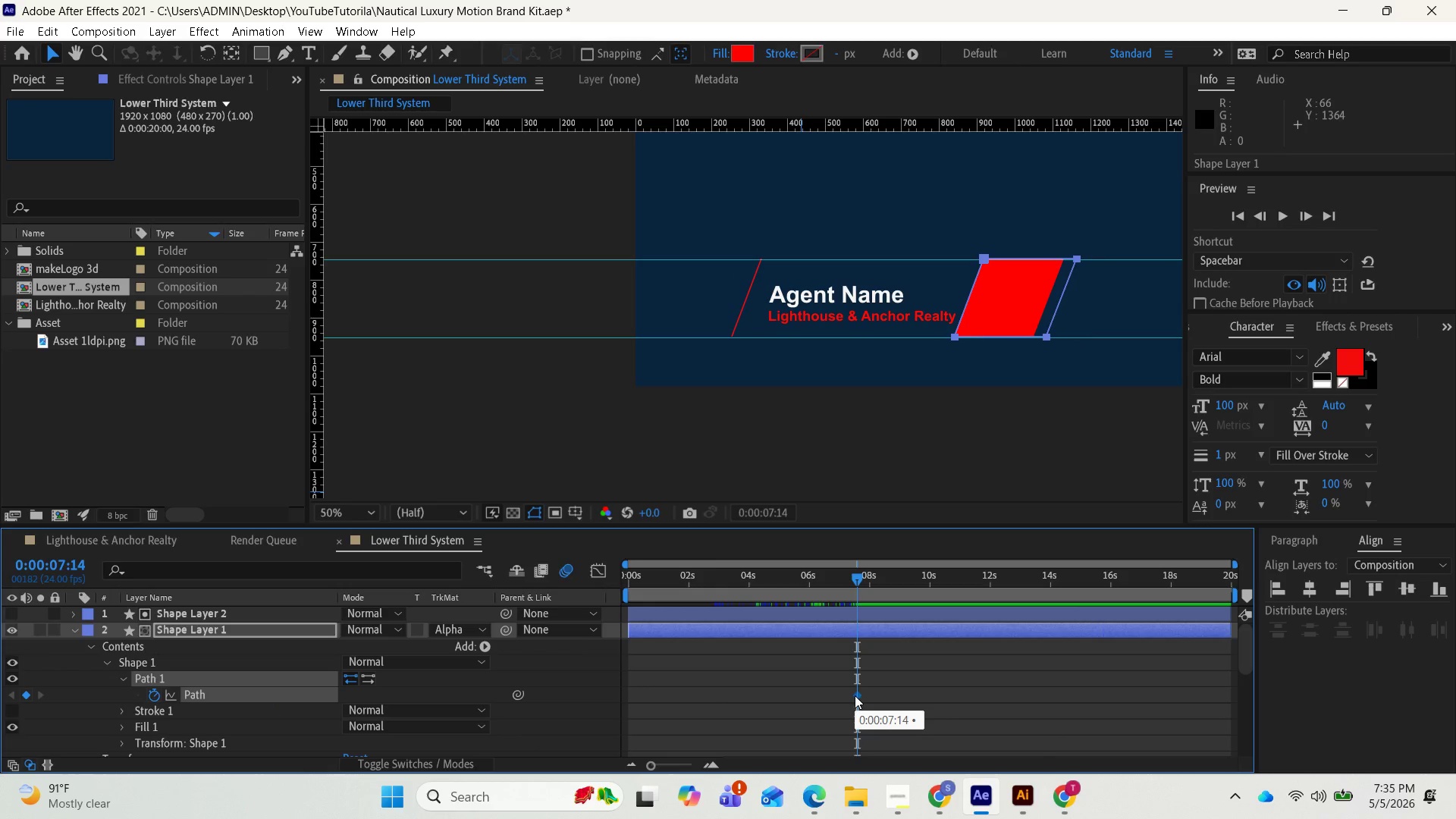 
left_click_drag(start_coordinate=[855, 695], to_coordinate=[807, 698])
 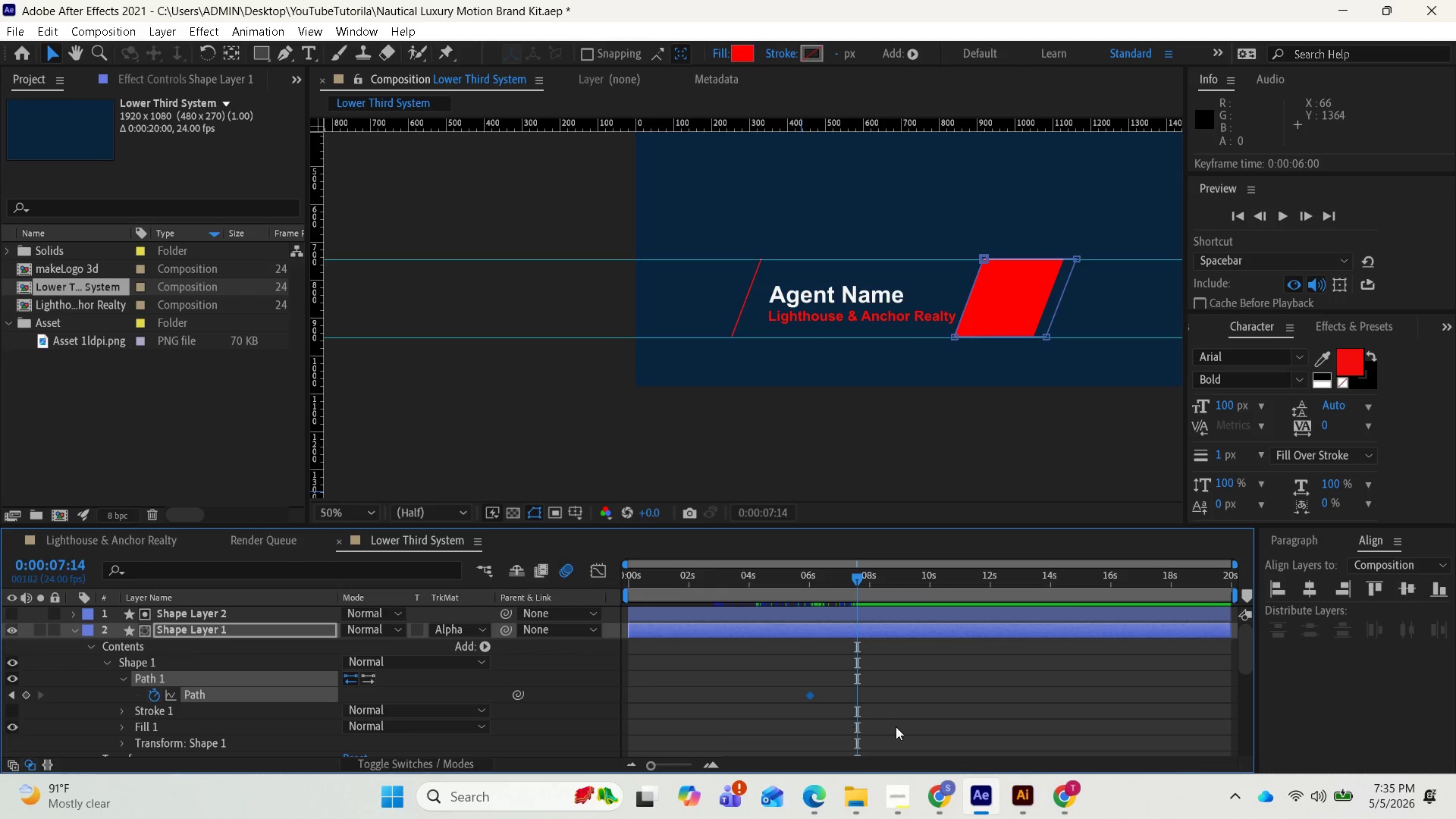 
scroll: coordinate [908, 729], scroll_direction: down, amount: 1.0
 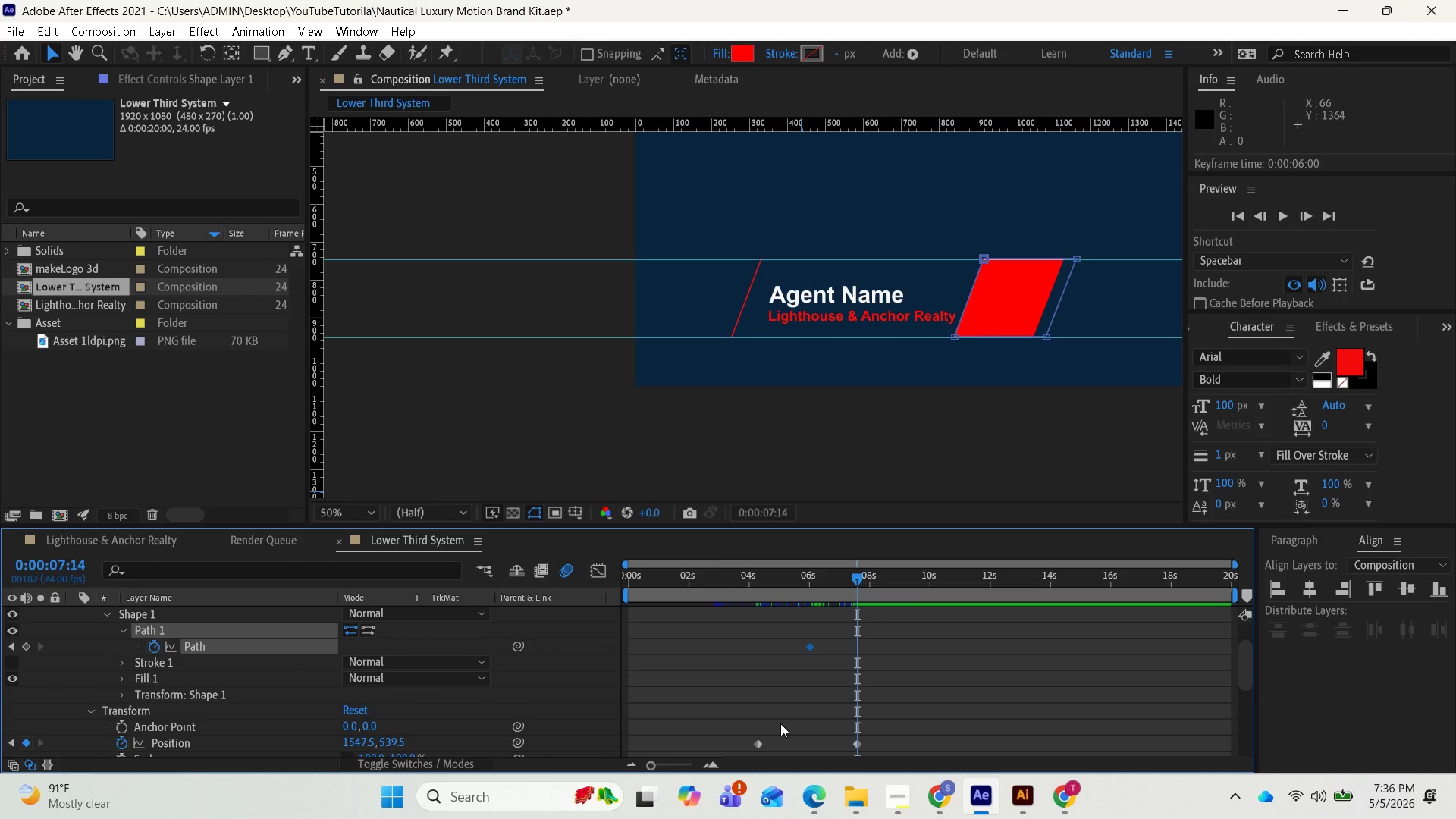 
wait(17.83)
 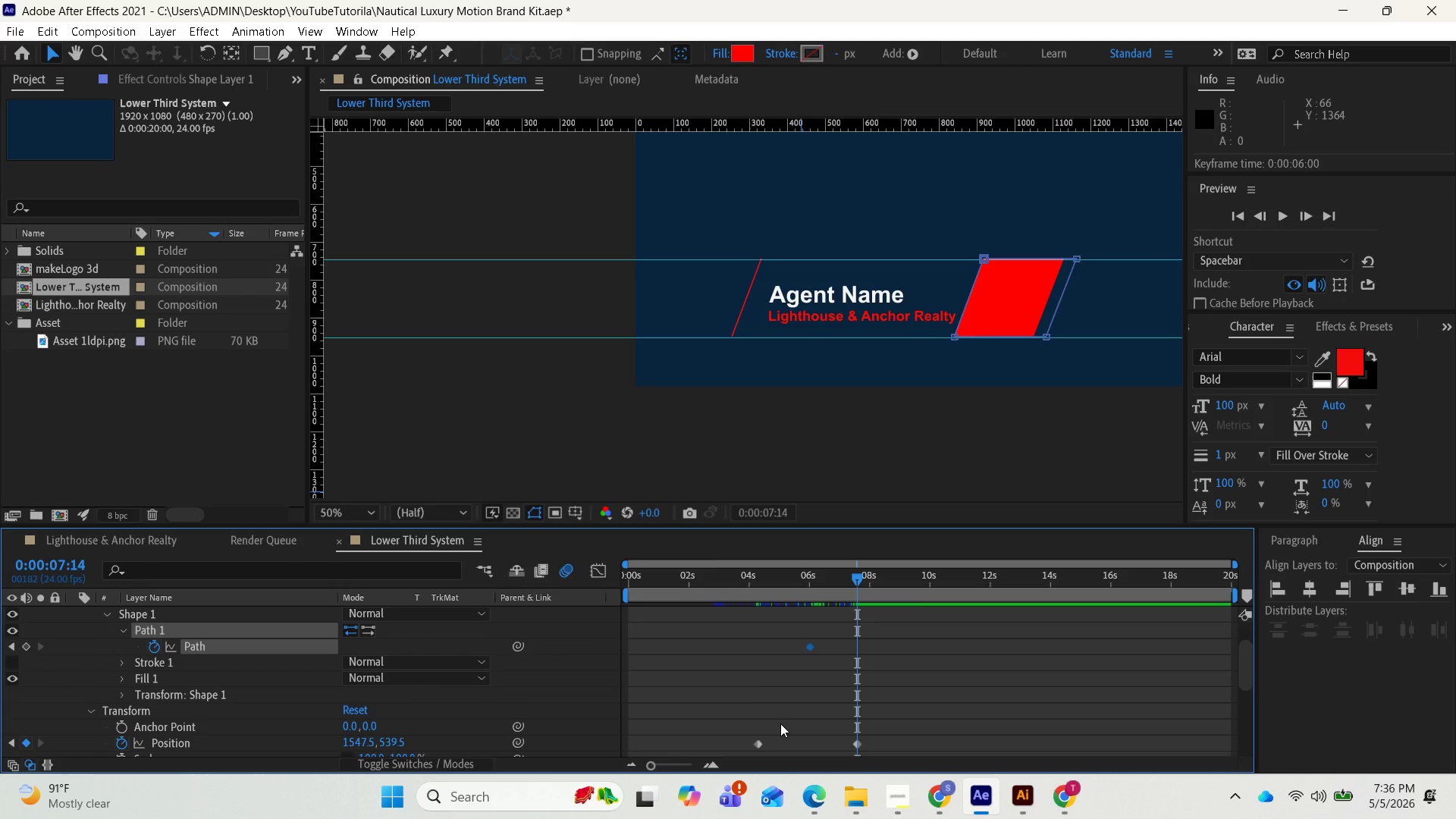 
left_click([956, 338])
 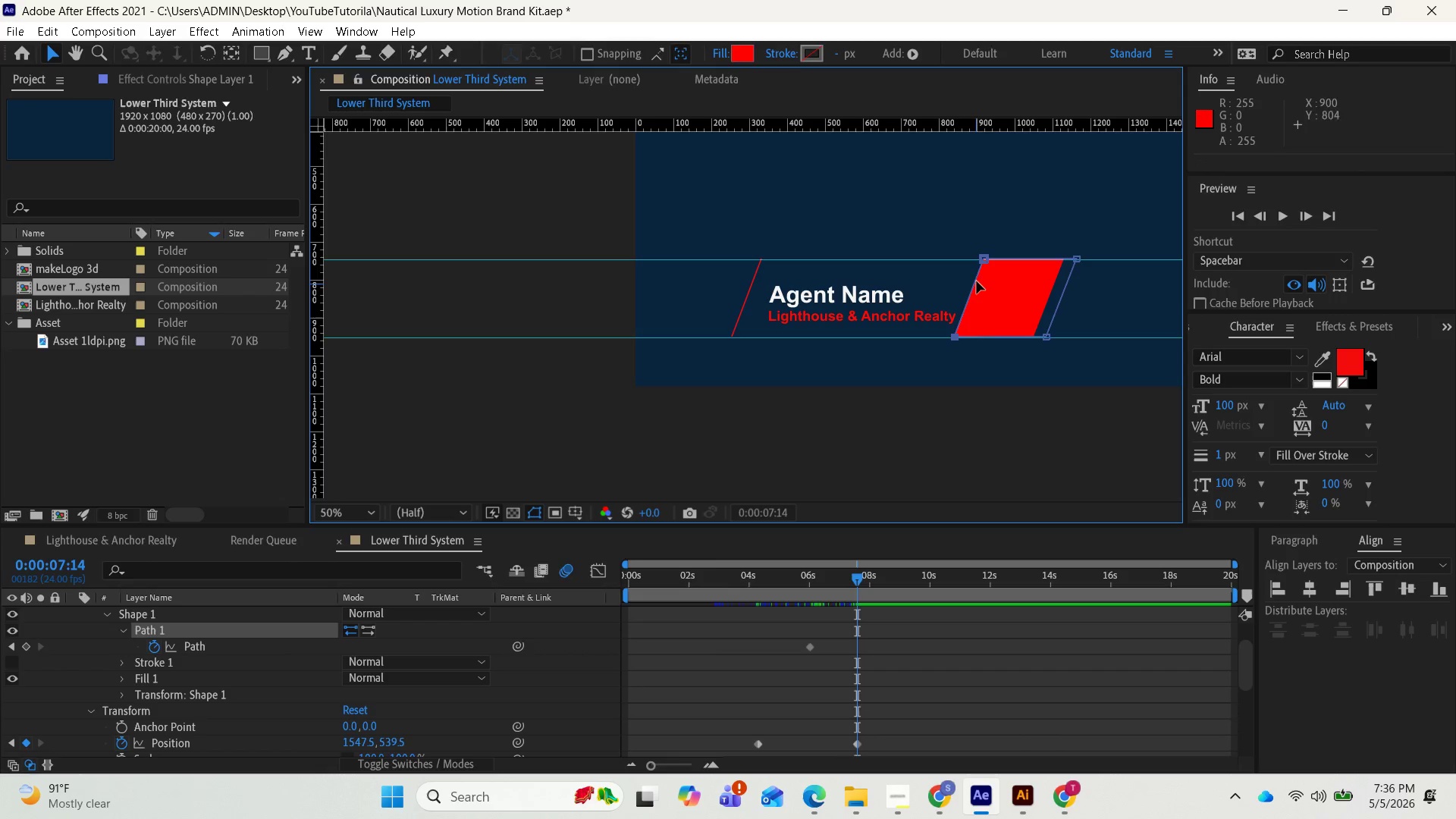 
hold_key(key=ShiftLeft, duration=1.03)
 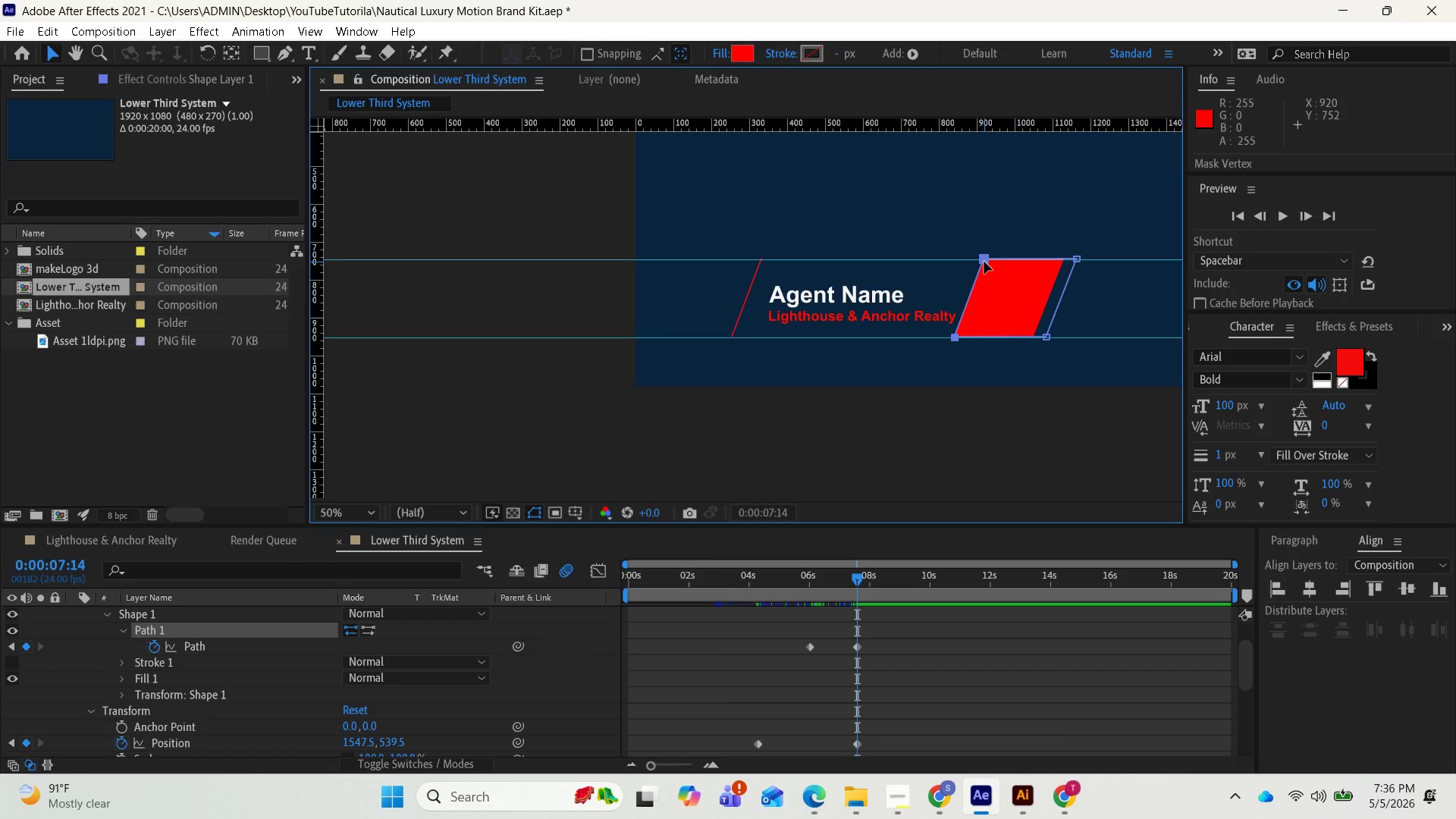 
left_click([984, 262])
 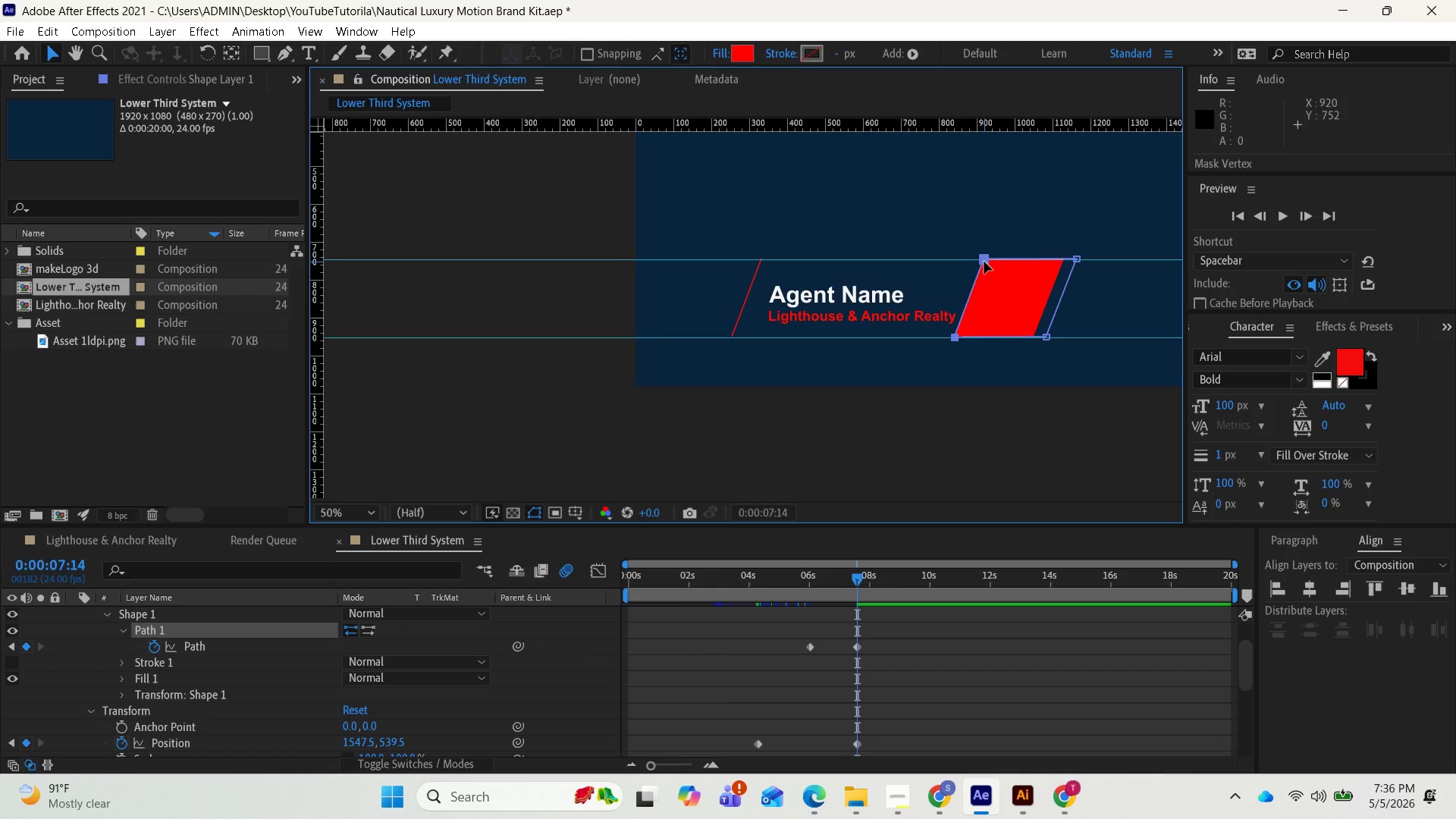 
left_click_drag(start_coordinate=[984, 262], to_coordinate=[1065, 284])
 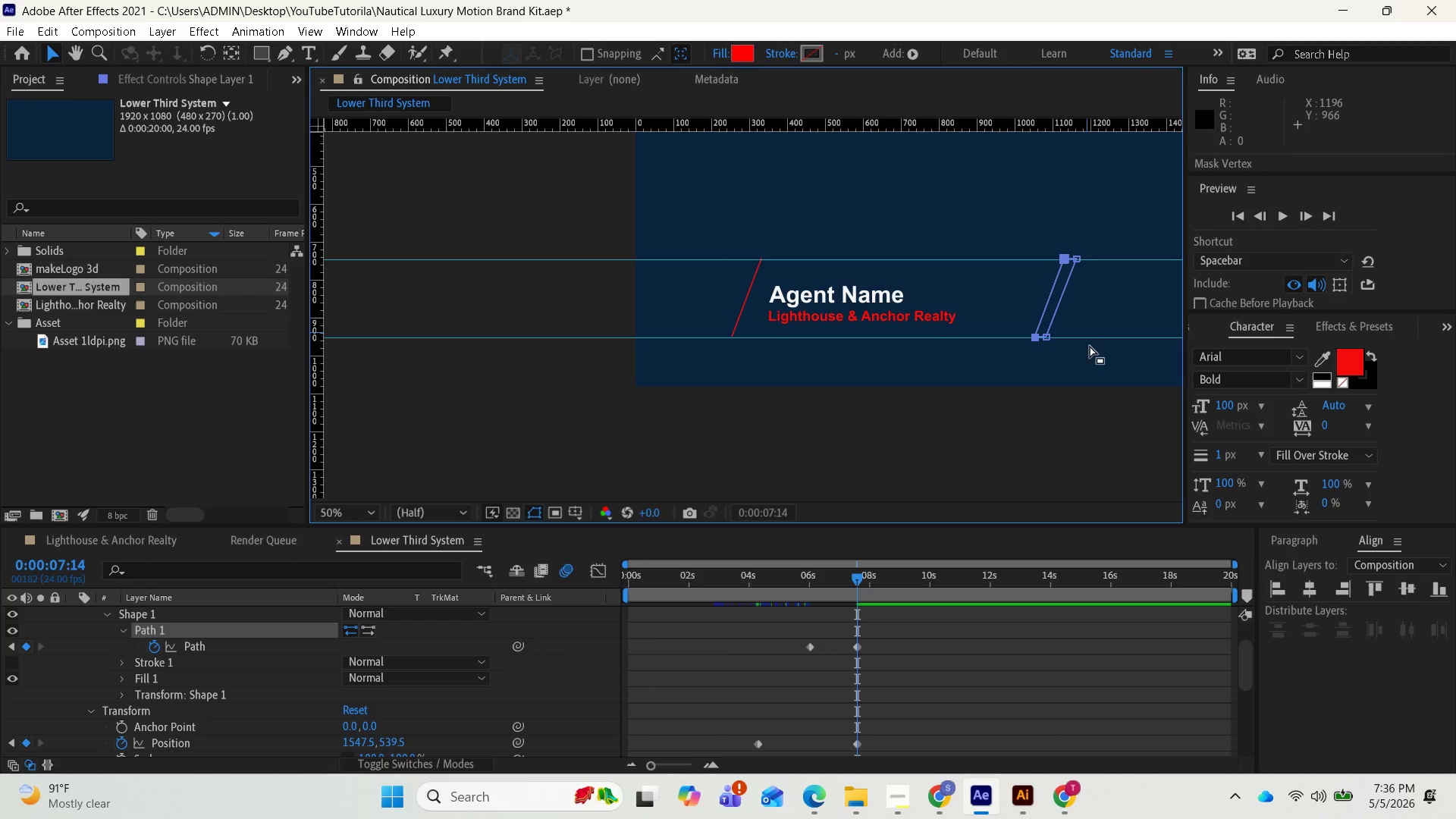 
hold_key(key=ShiftLeft, duration=5.8)
 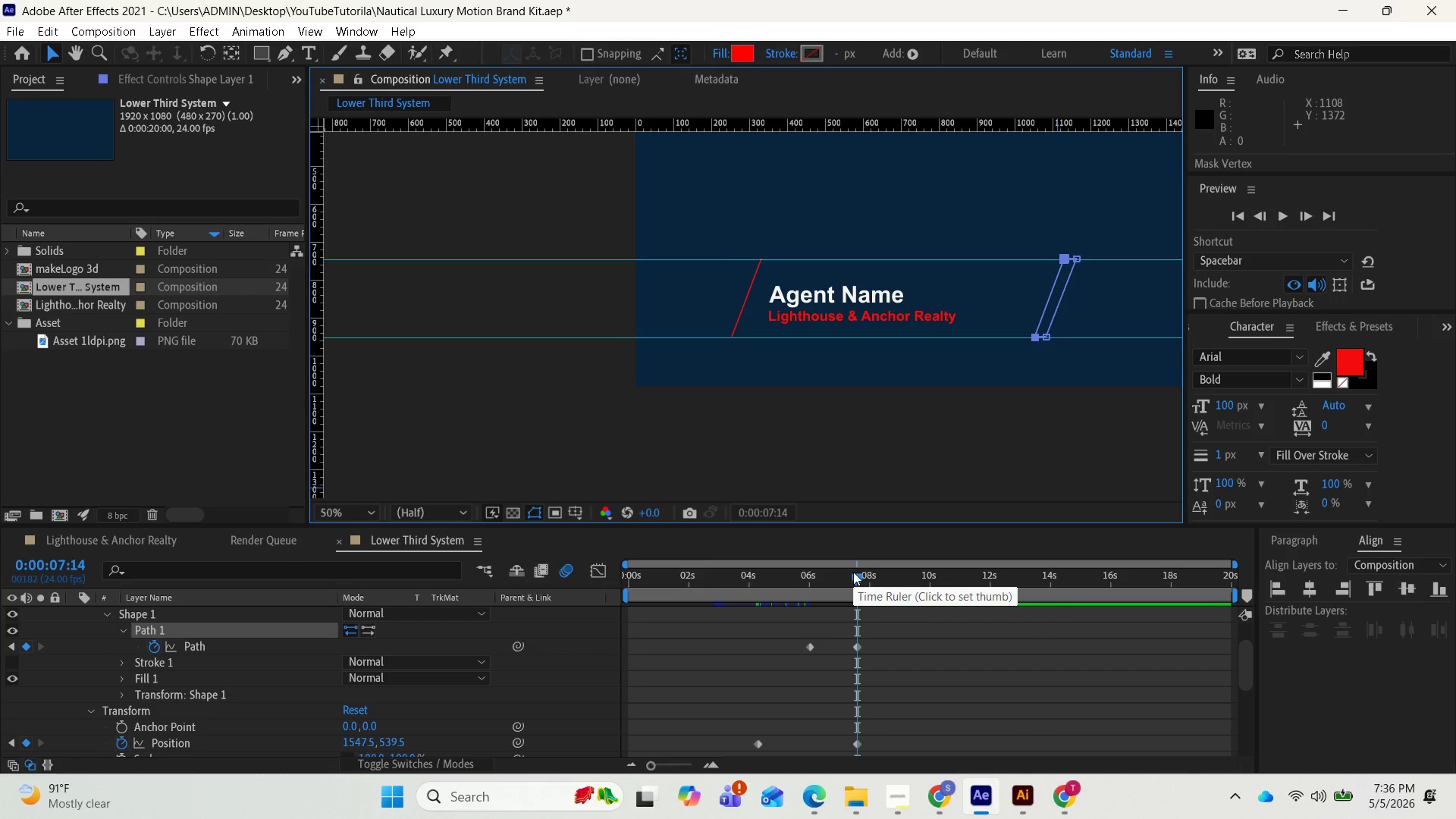 
left_click_drag(start_coordinate=[853, 572], to_coordinate=[688, 594])
 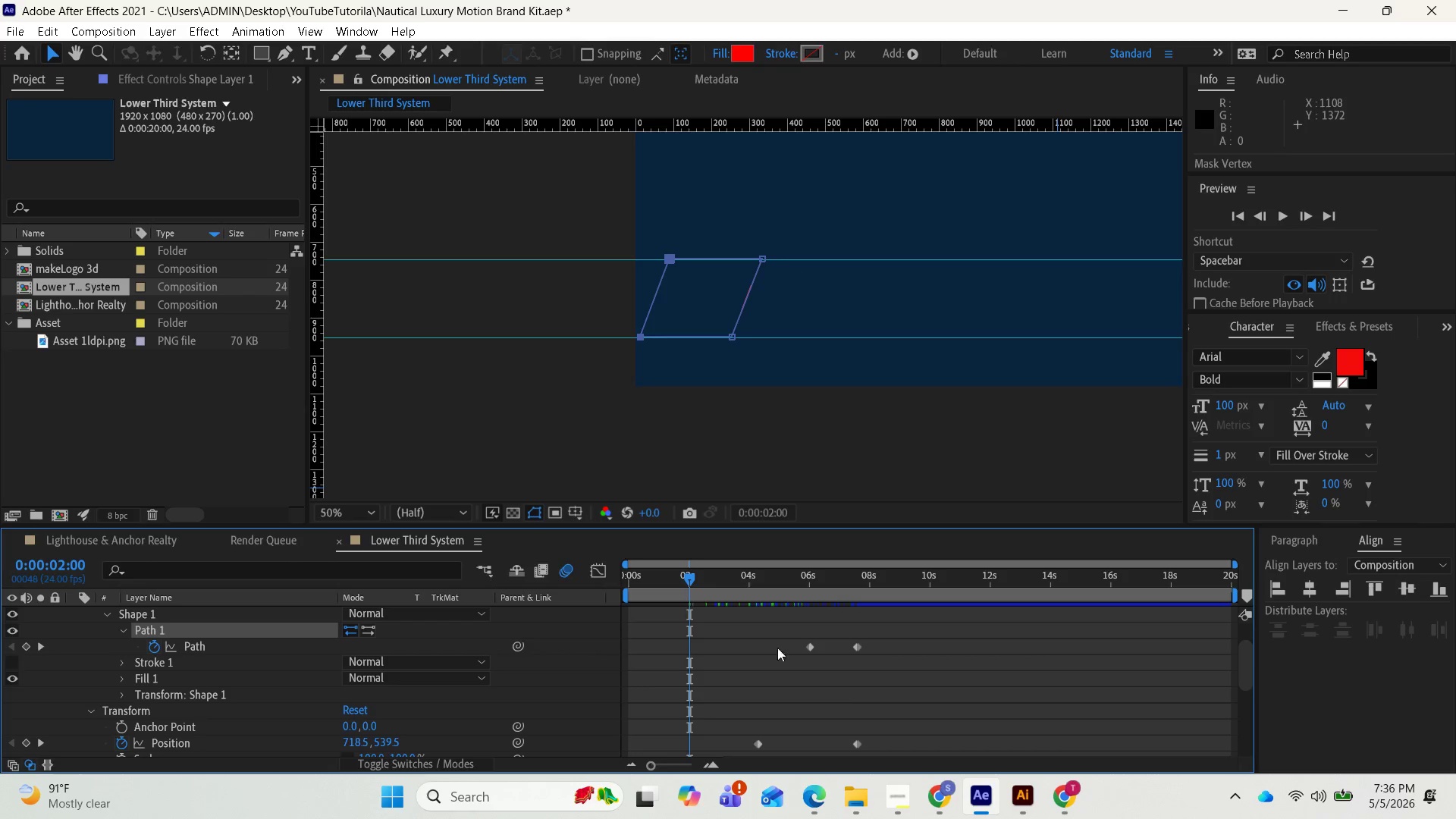 
key(Space)
 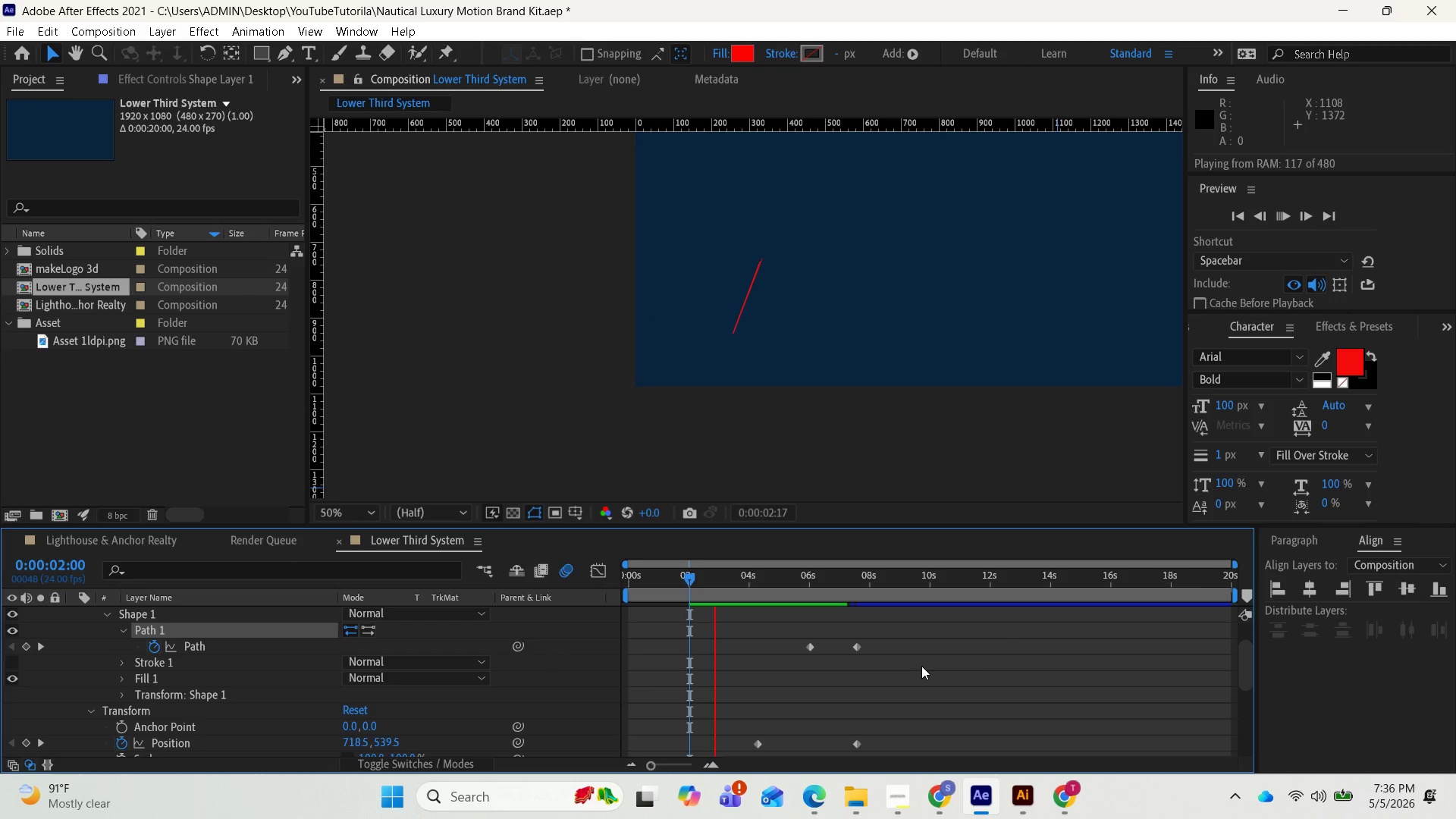 
key(Space)
 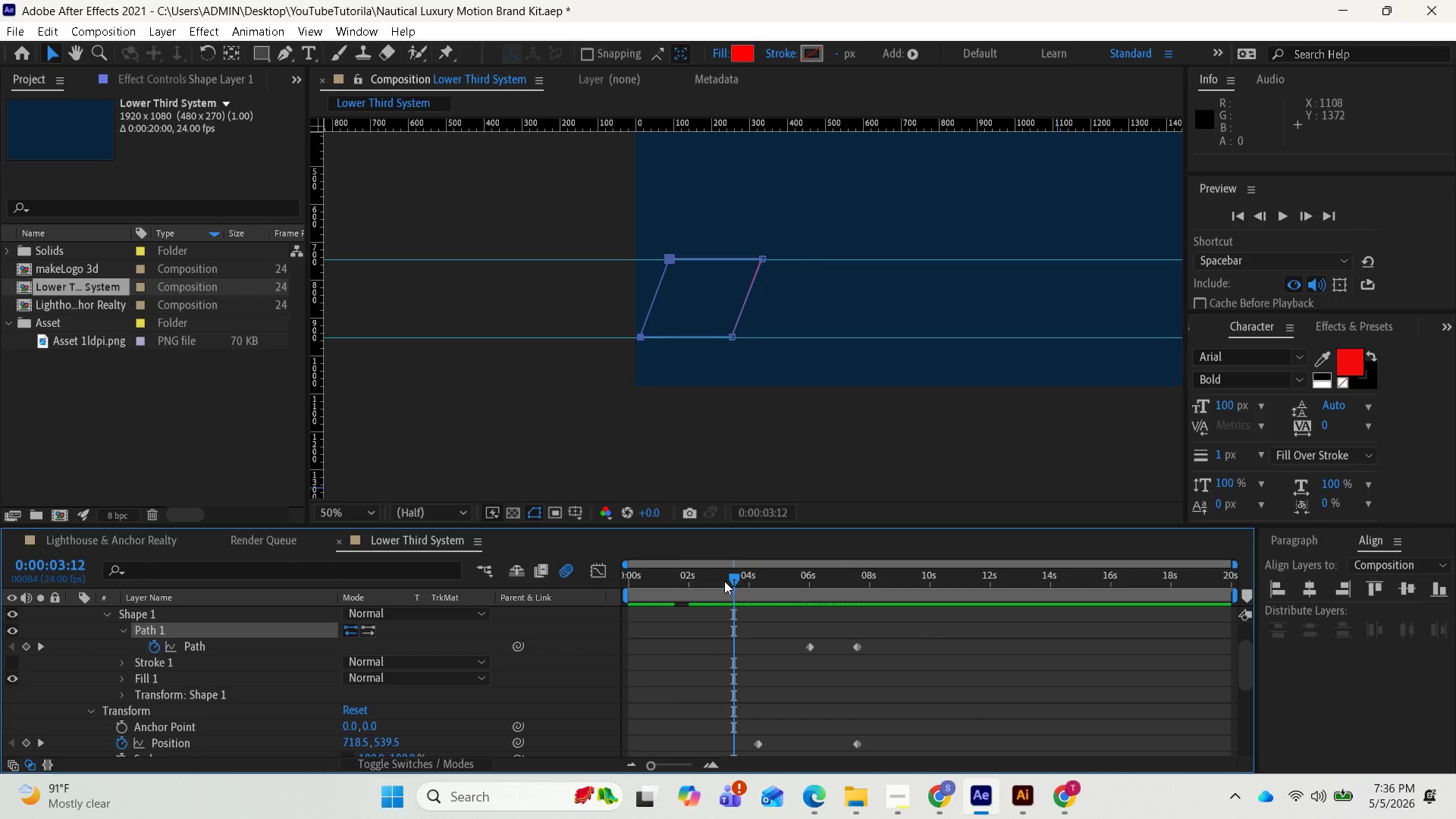 
left_click_drag(start_coordinate=[728, 575], to_coordinate=[661, 576])
 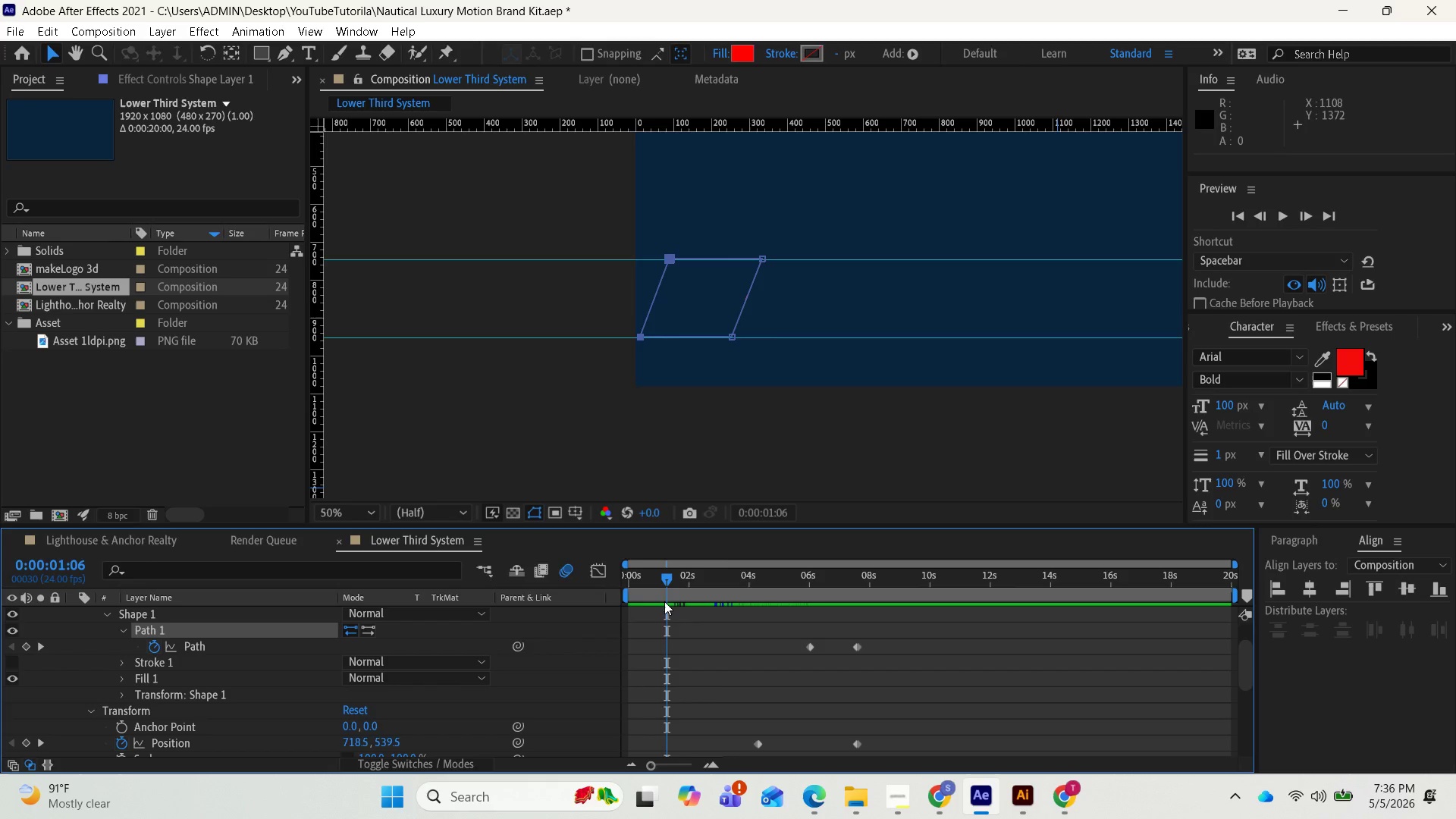 
left_click_drag(start_coordinate=[664, 579], to_coordinate=[714, 578])
 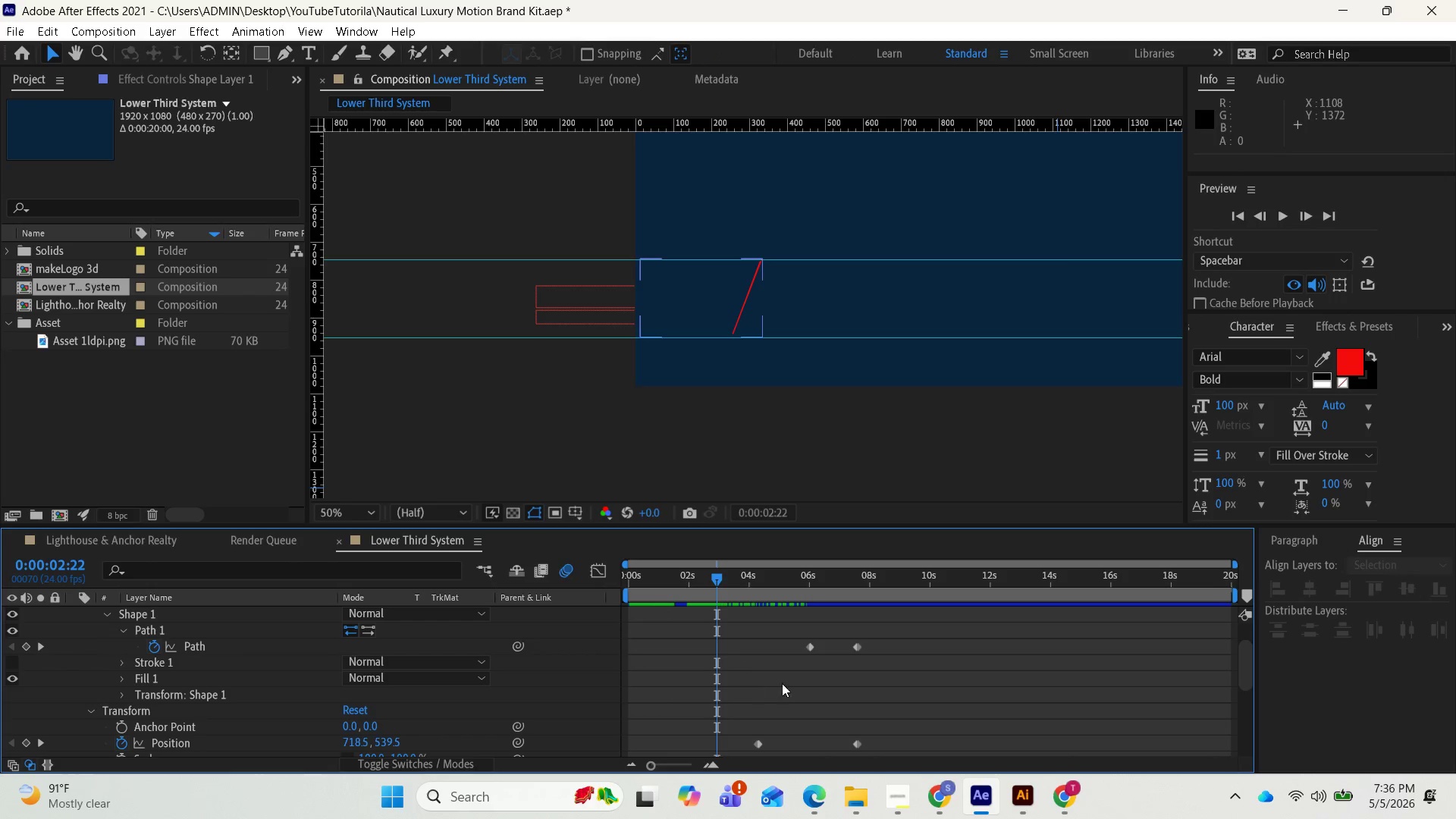 
key(Space)
 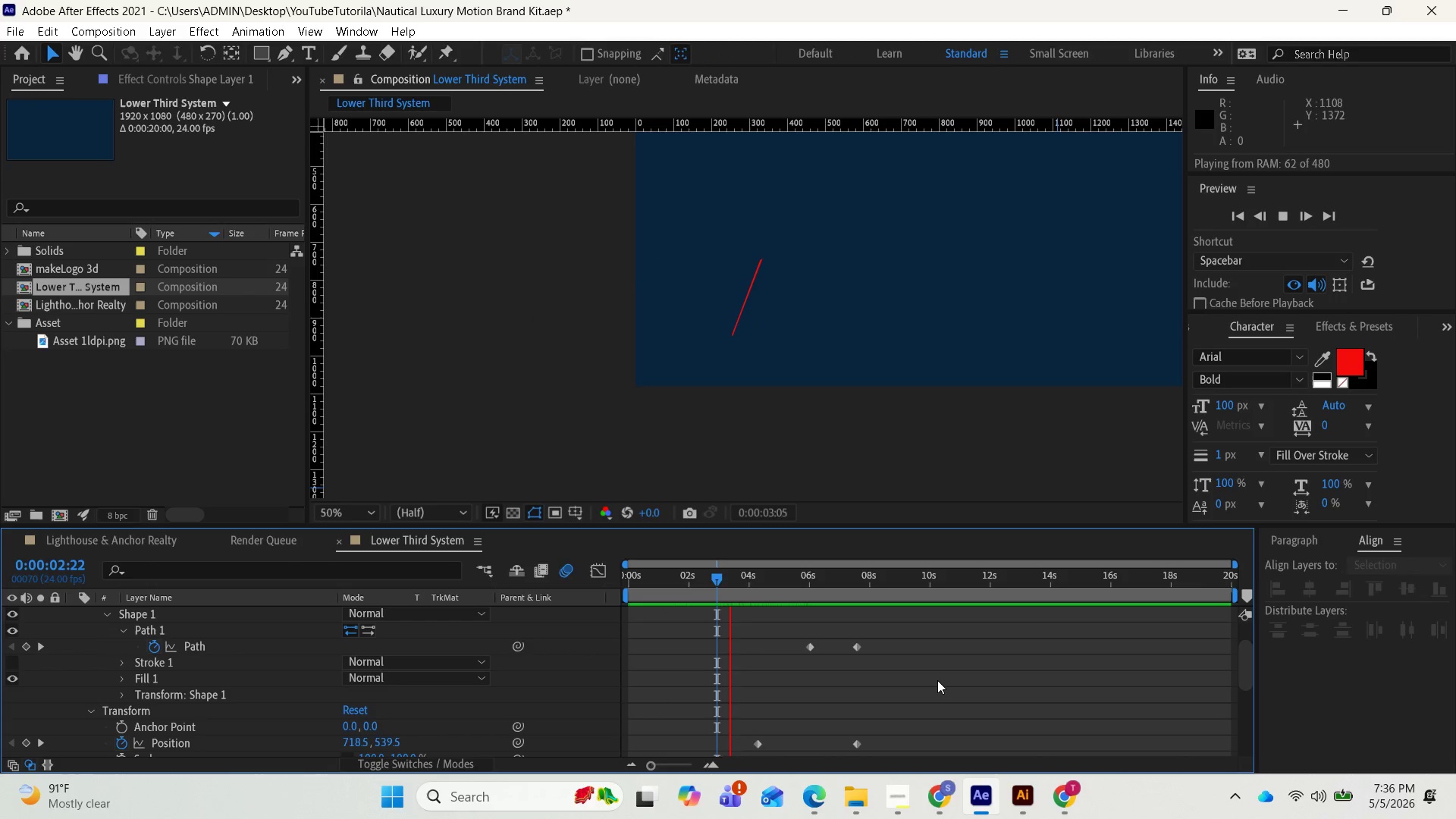 
key(Space)
 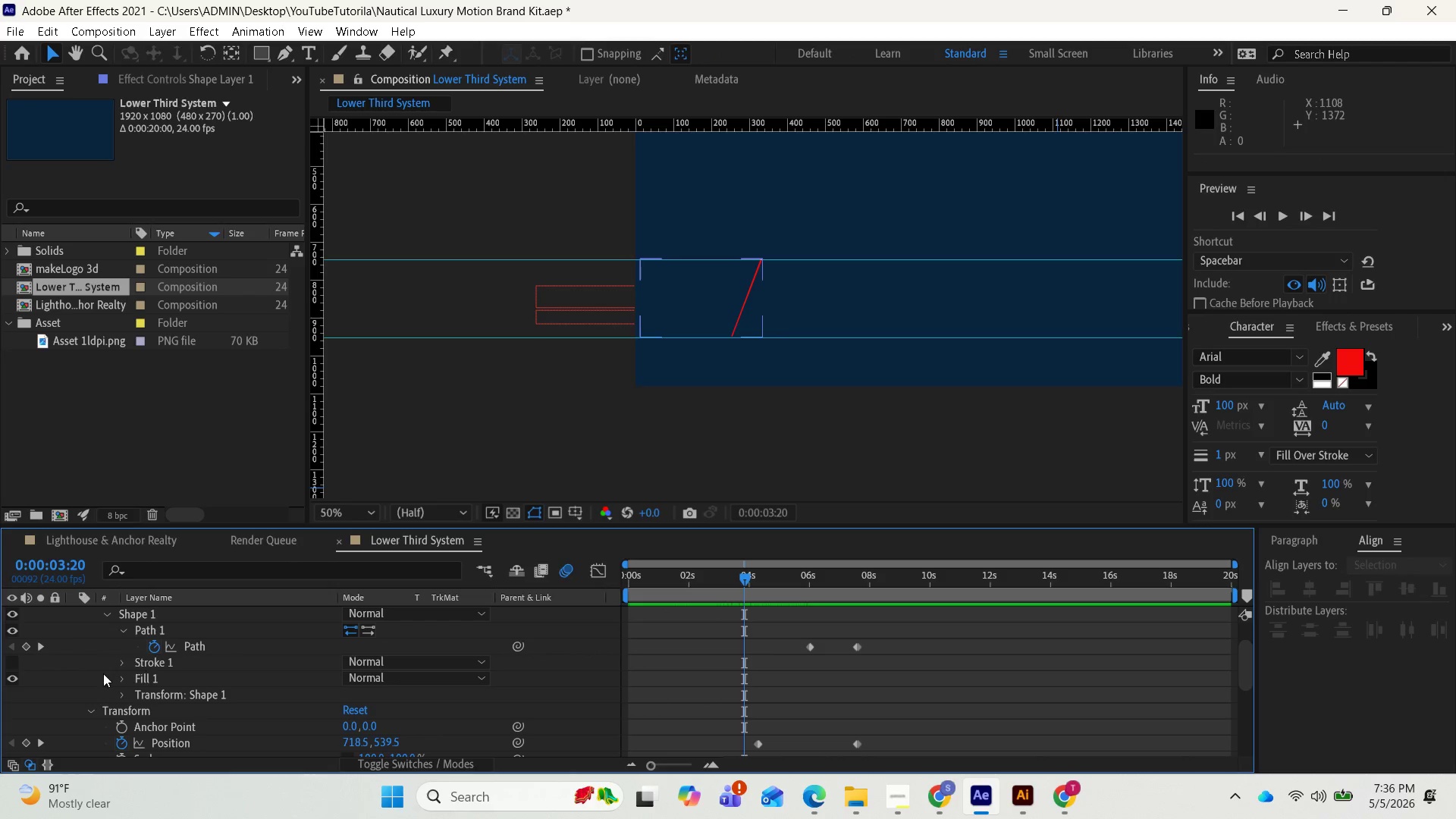 
left_click([43, 645])
 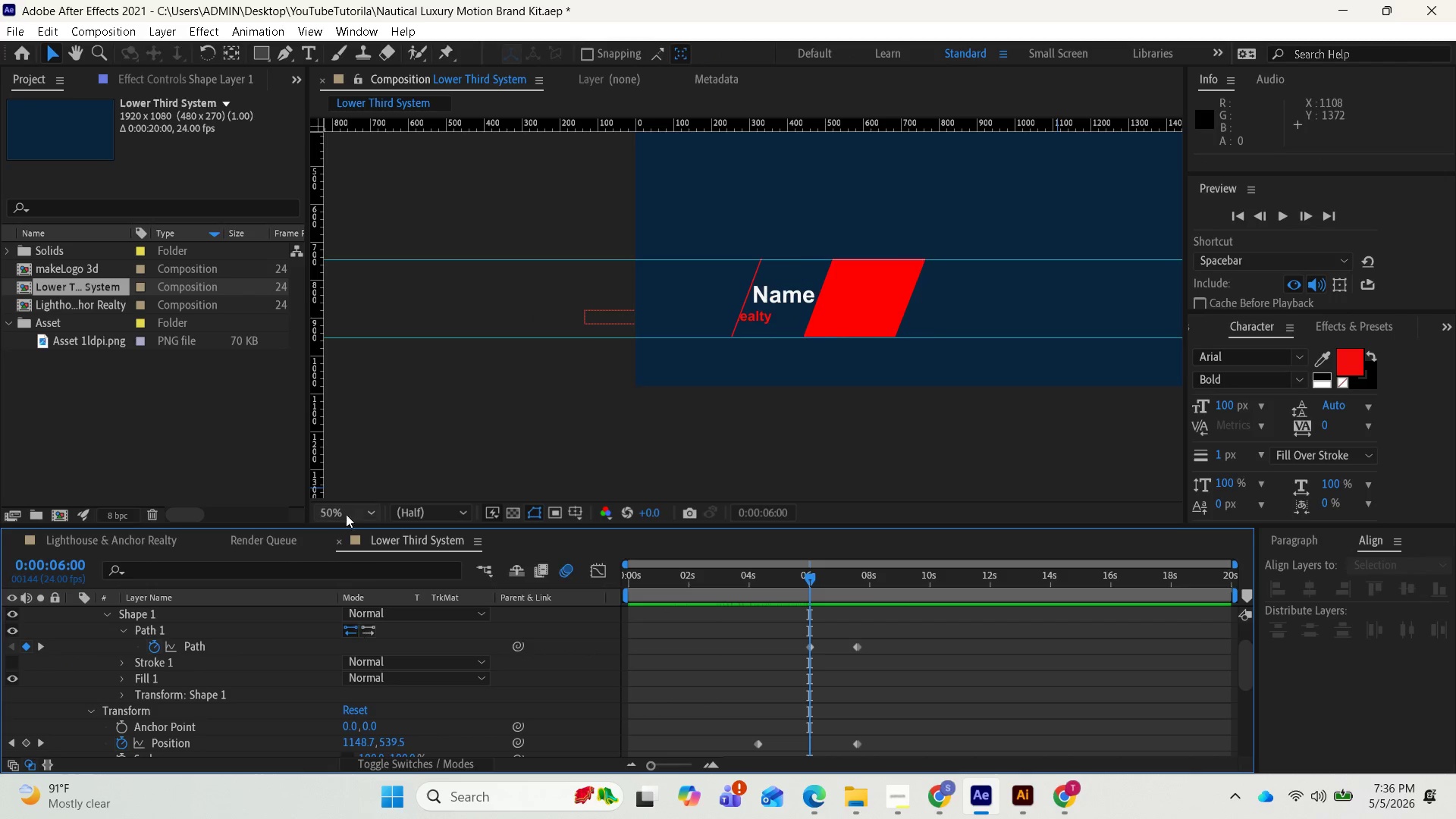 
scroll: coordinate [183, 732], scroll_direction: down, amount: 2.0
 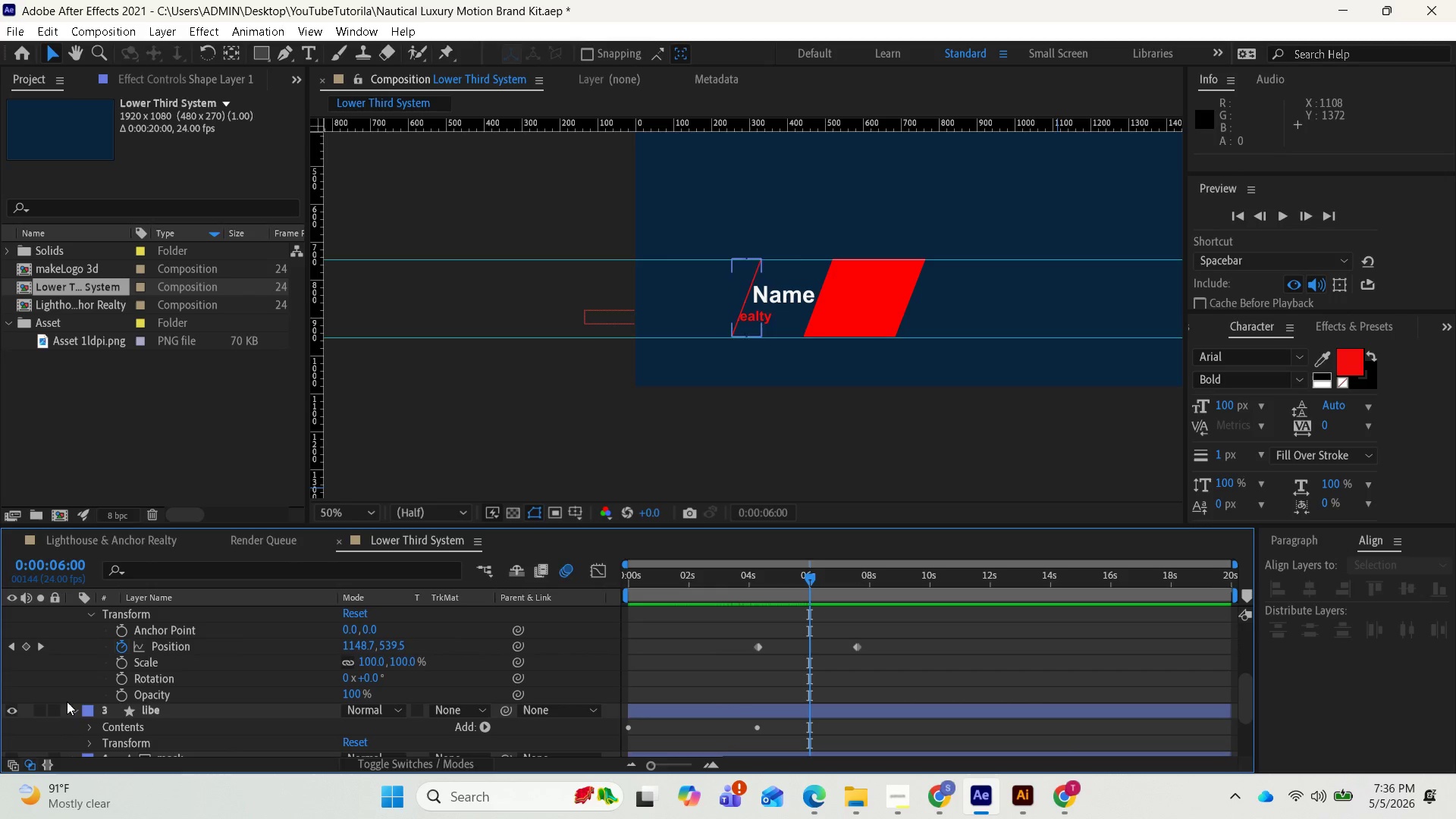 
scroll: coordinate [66, 680], scroll_direction: up, amount: 1.0
 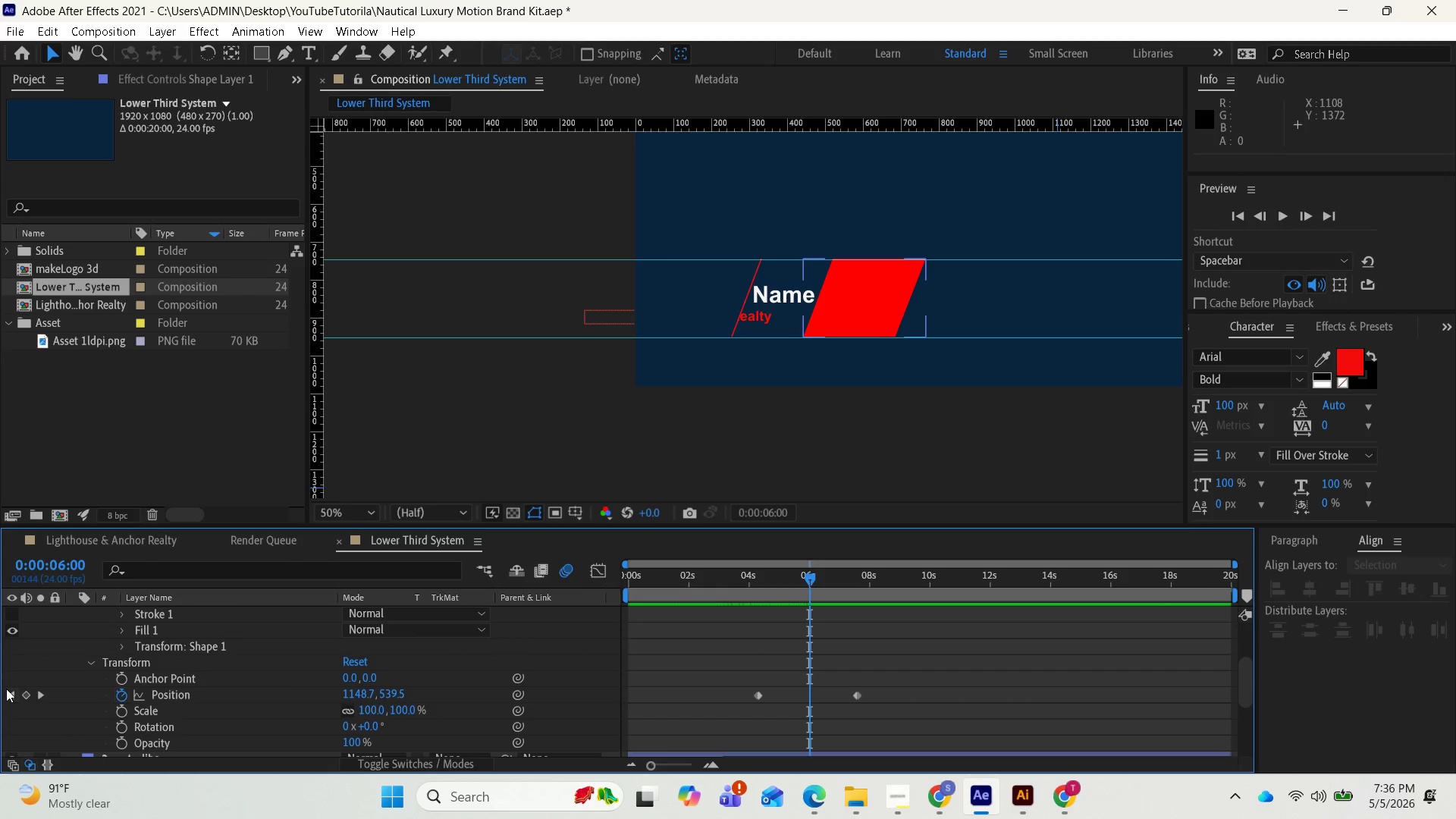 
left_click([9, 695])
 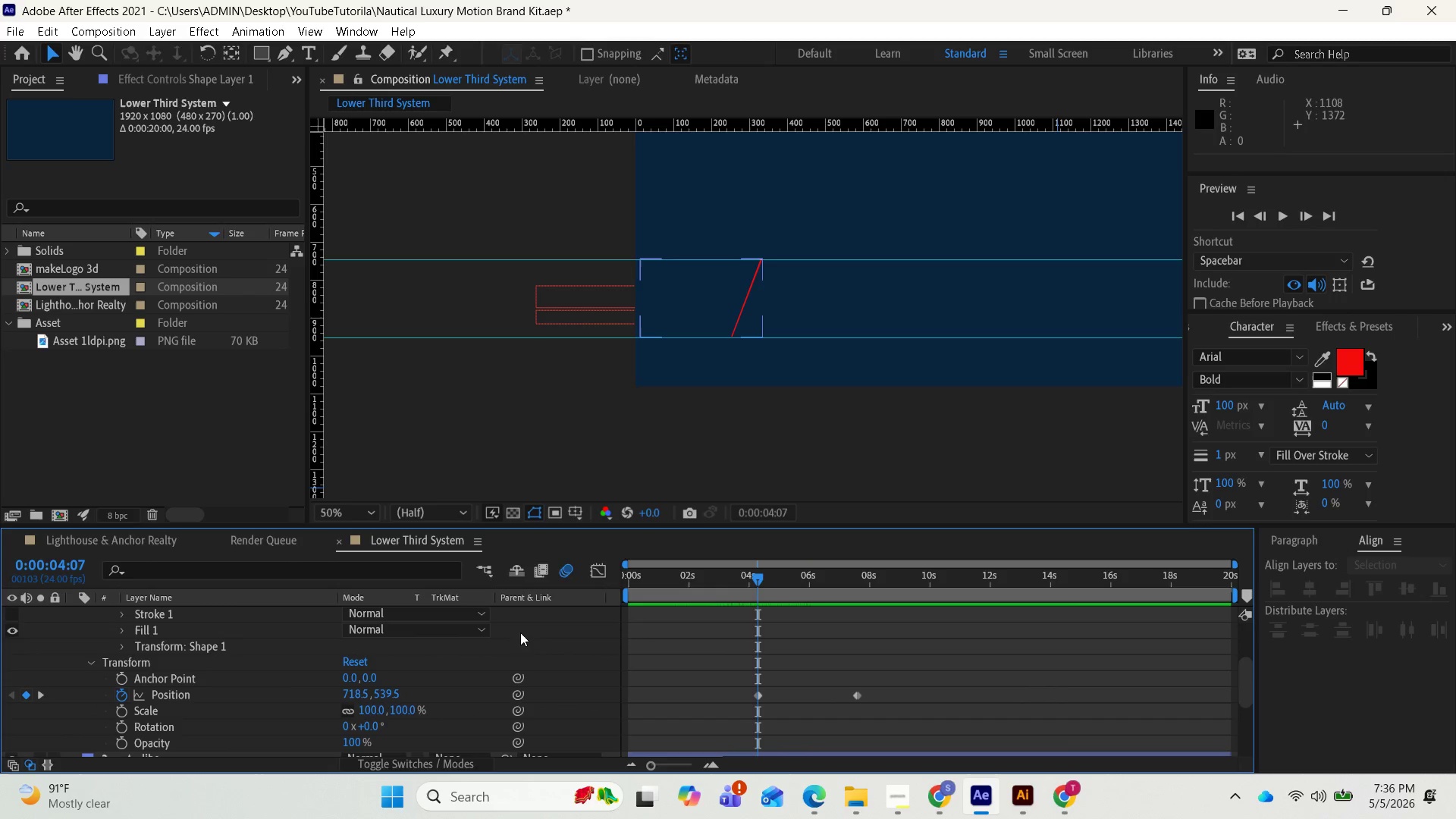 
scroll: coordinate [811, 676], scroll_direction: down, amount: 1.0
 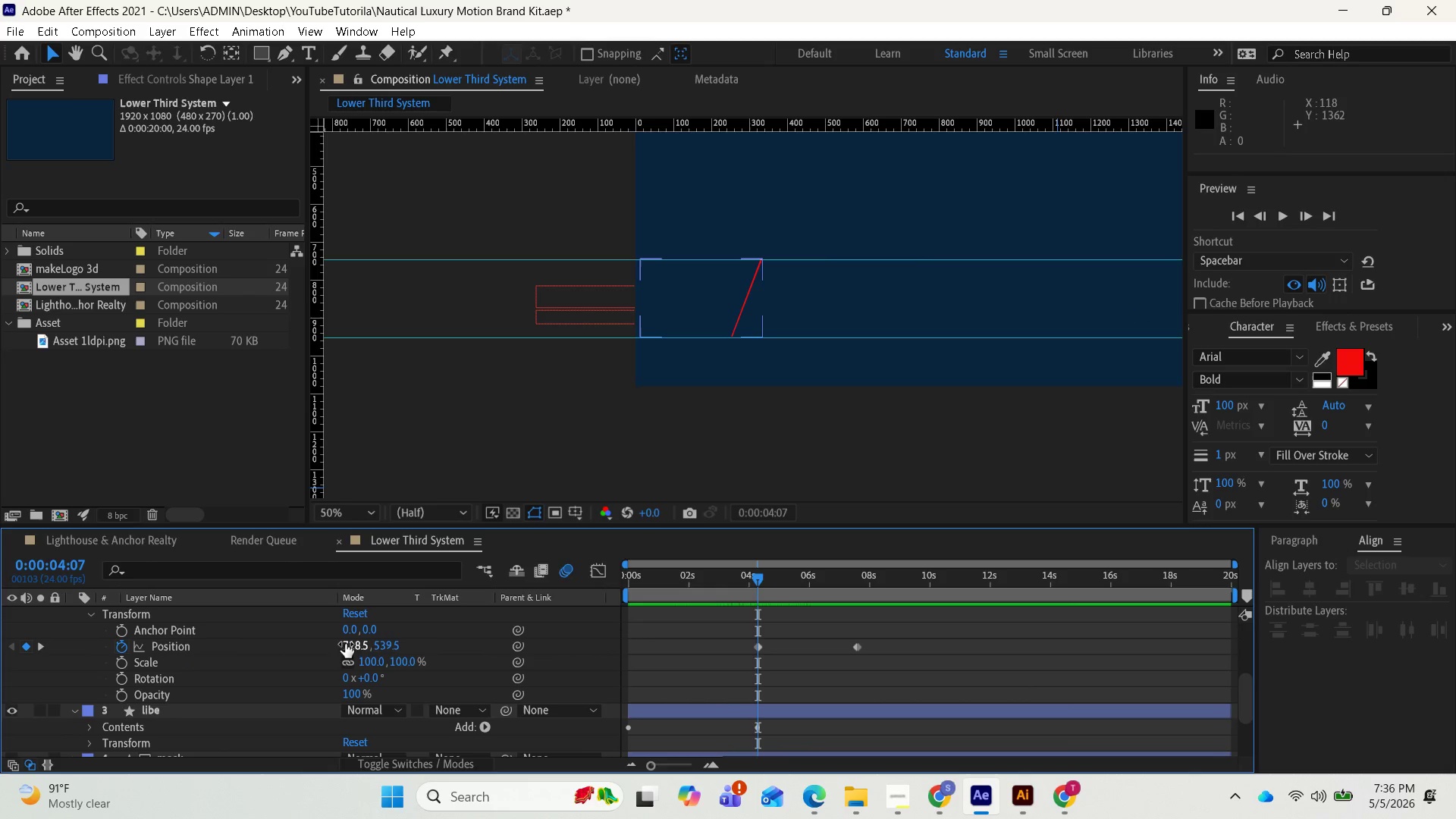 
scroll: coordinate [317, 674], scroll_direction: up, amount: 2.0
 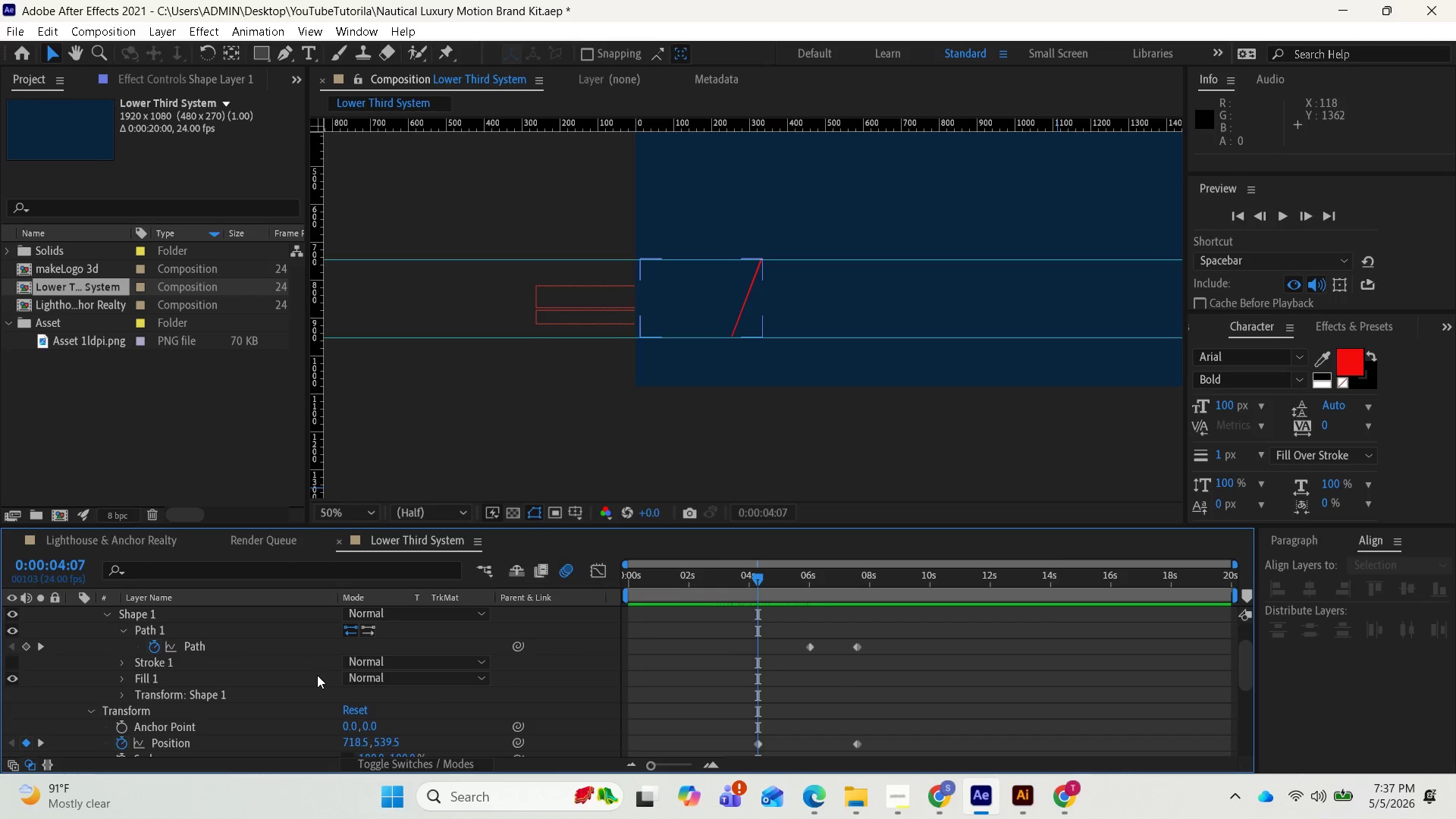 
scroll: coordinate [315, 679], scroll_direction: down, amount: 1.0
 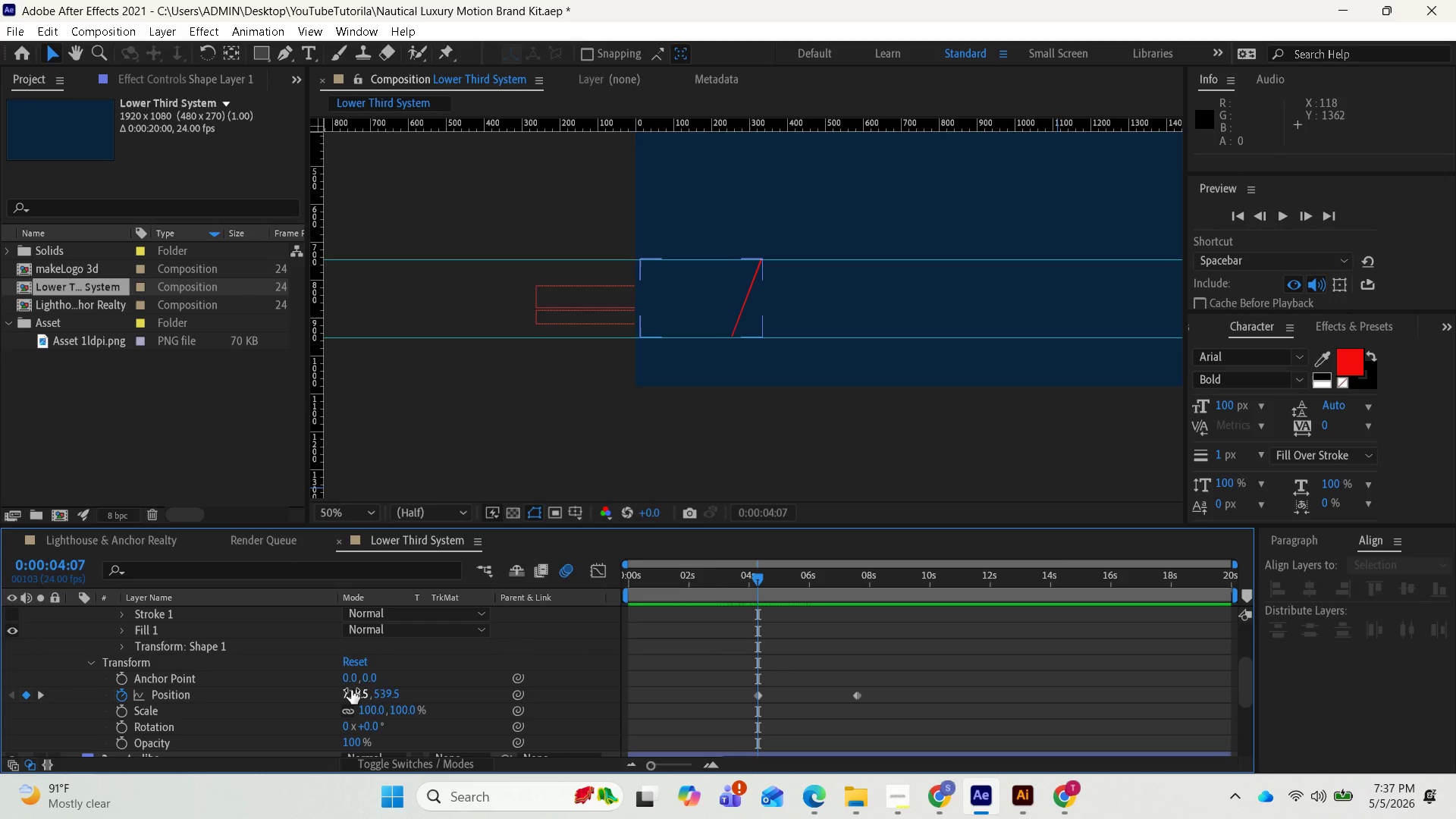 
left_click_drag(start_coordinate=[351, 690], to_coordinate=[342, 695])
 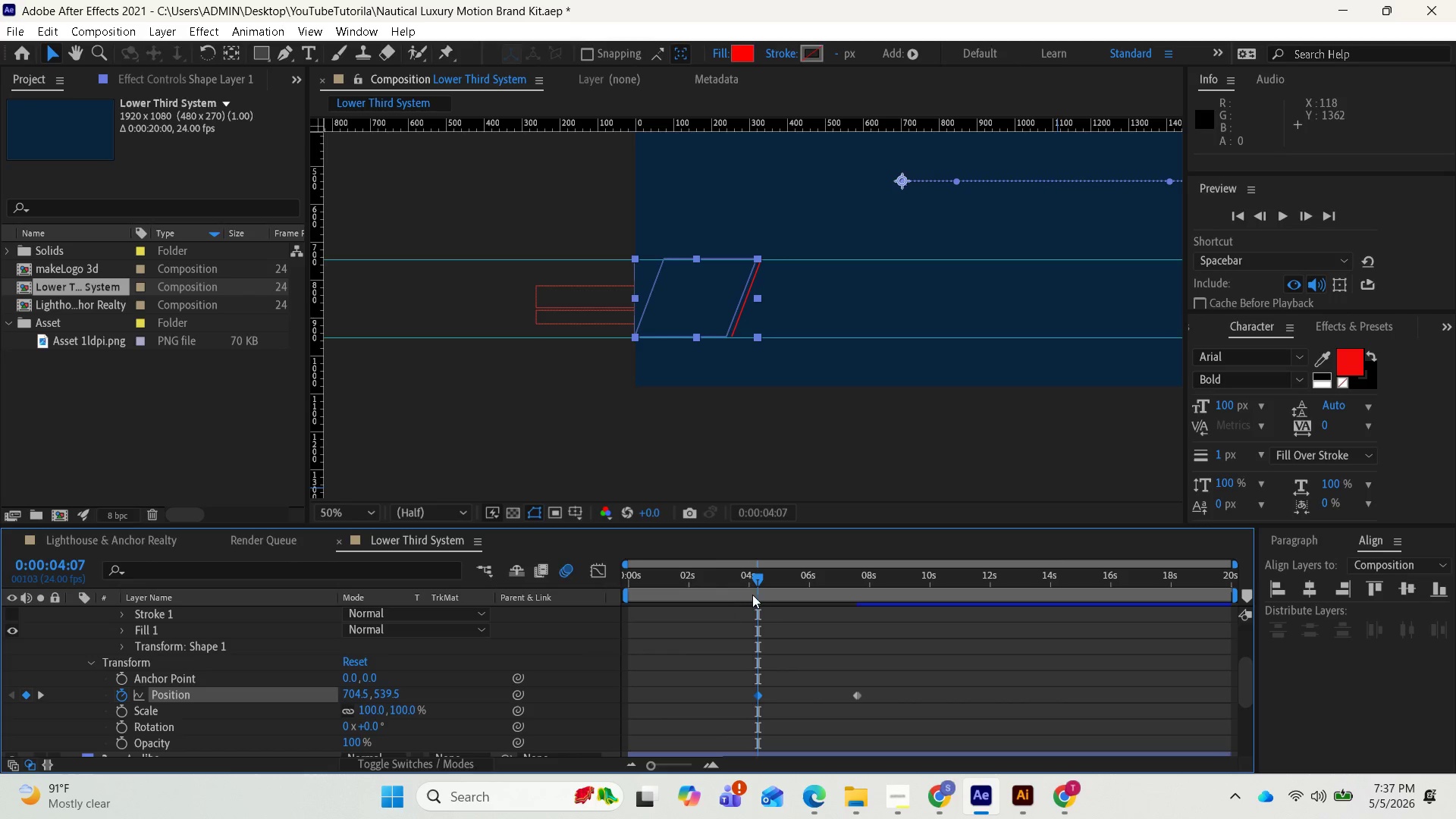 
left_click_drag(start_coordinate=[760, 579], to_coordinate=[708, 571])
 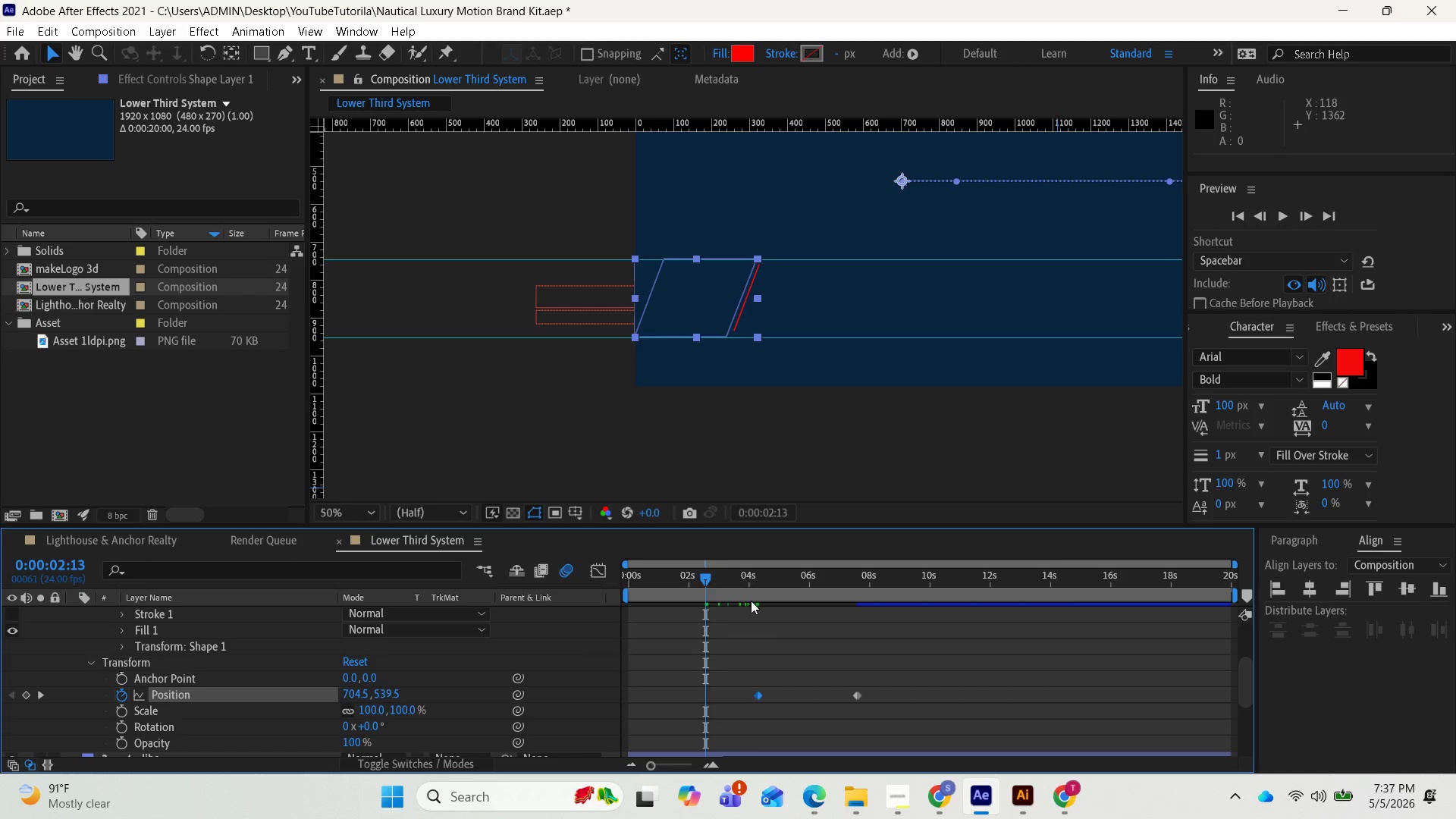 
left_click([752, 613])
 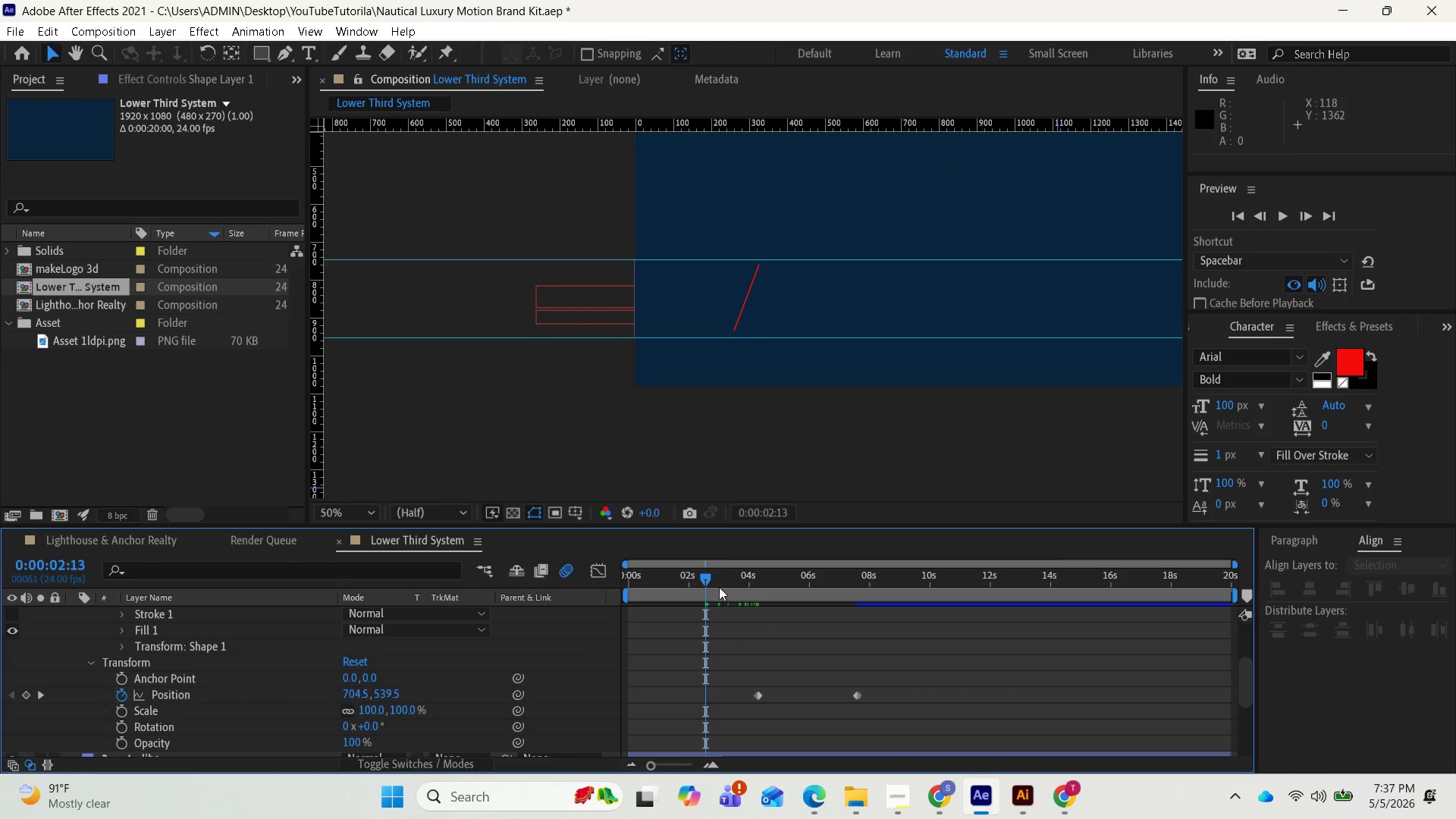 
left_click_drag(start_coordinate=[702, 573], to_coordinate=[597, 573])
 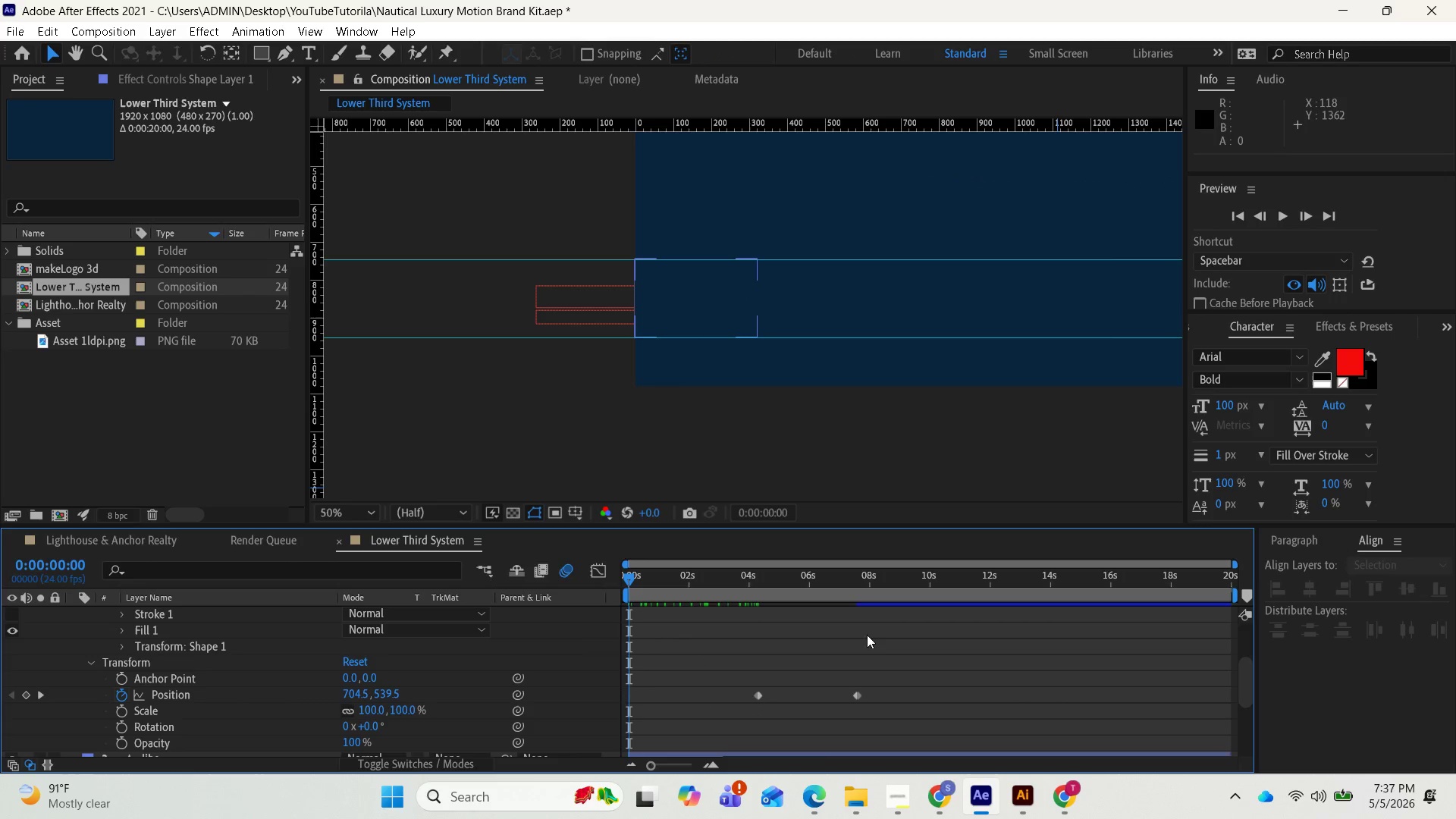 
key(Space)
 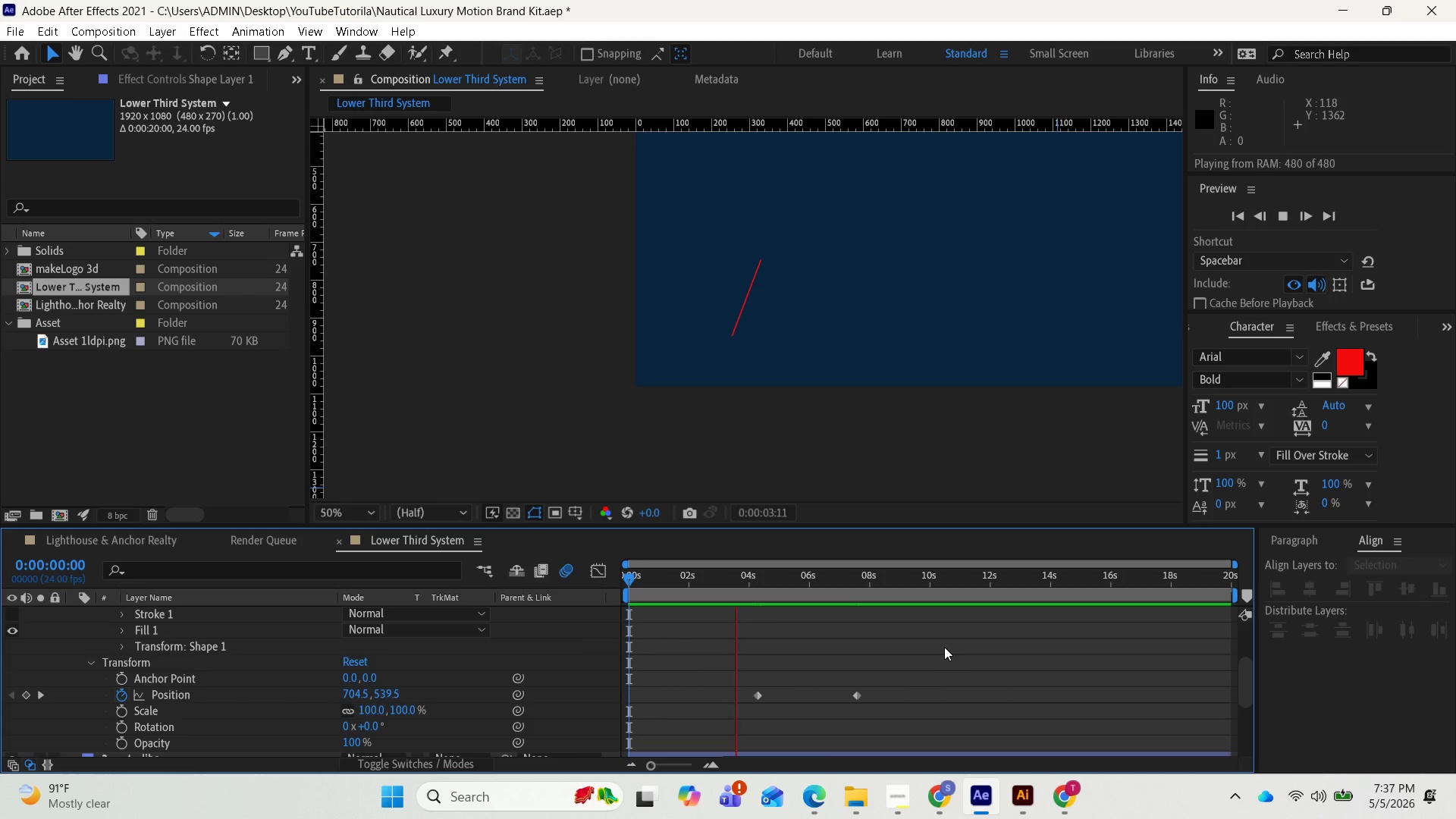 
wait(8.89)
 